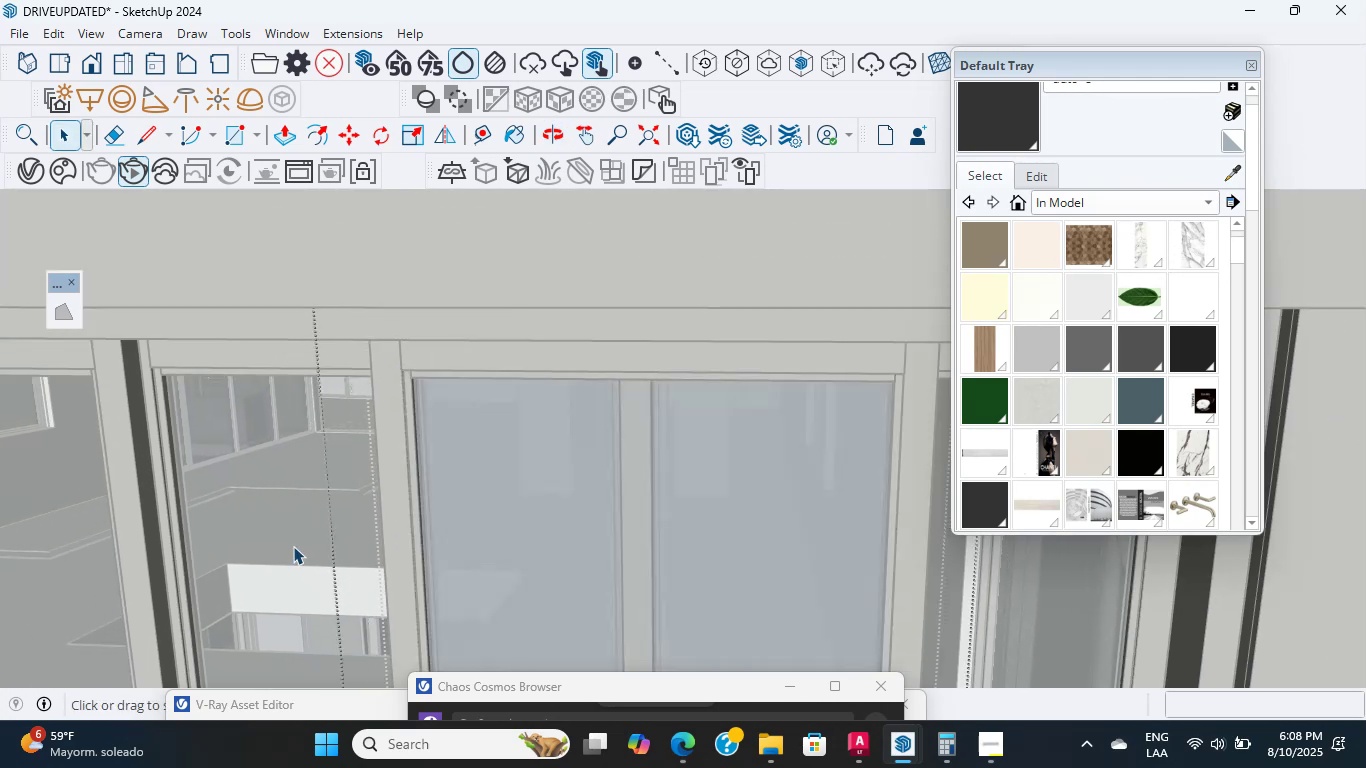 
scroll: coordinate [293, 546], scroll_direction: up, amount: 1.0
 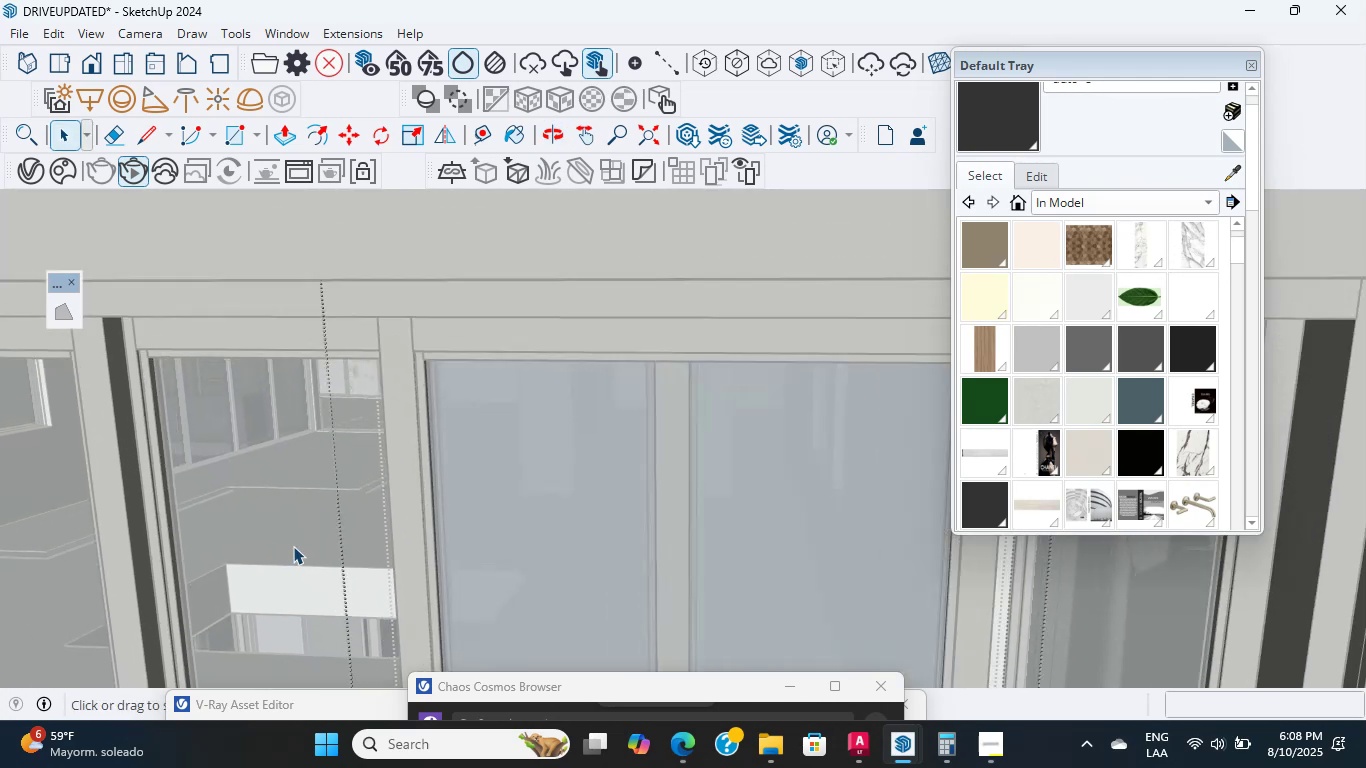 
double_click([293, 546])
 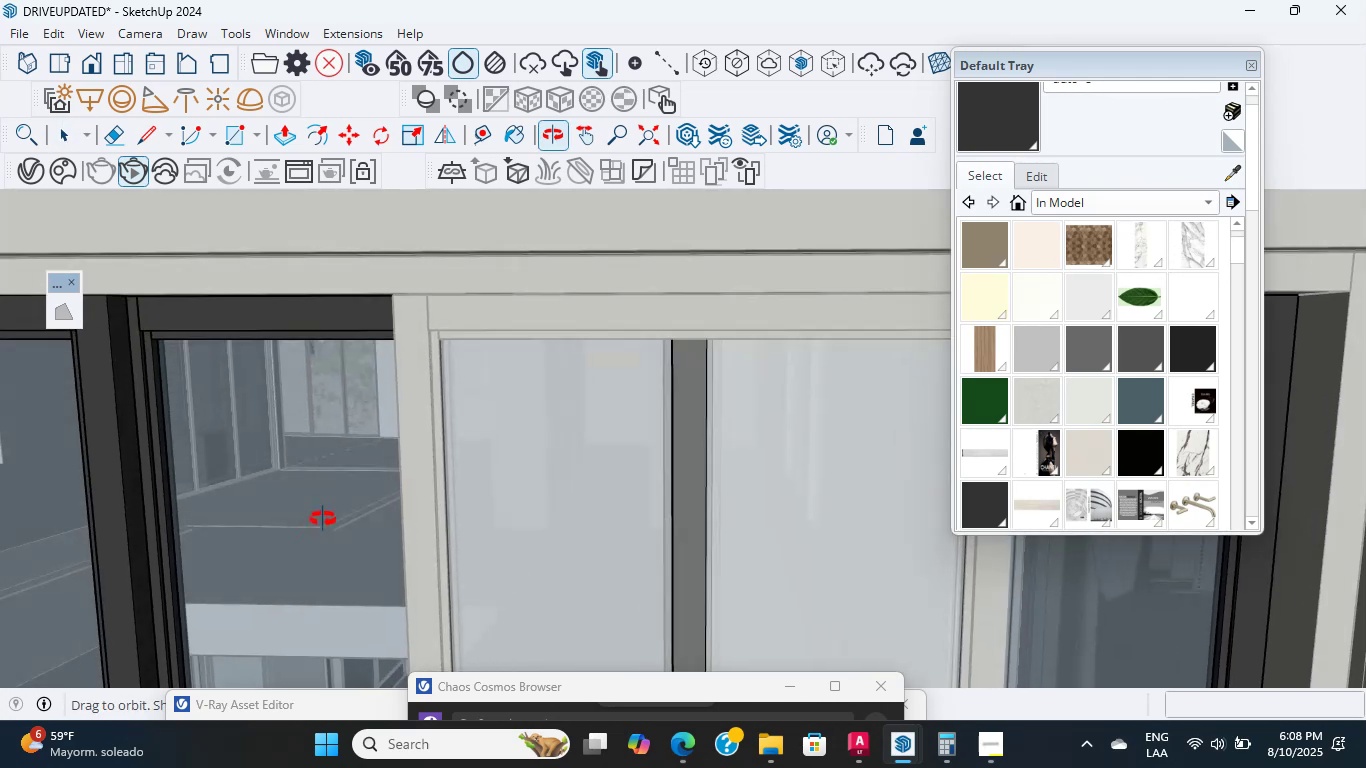 
left_click([342, 504])
 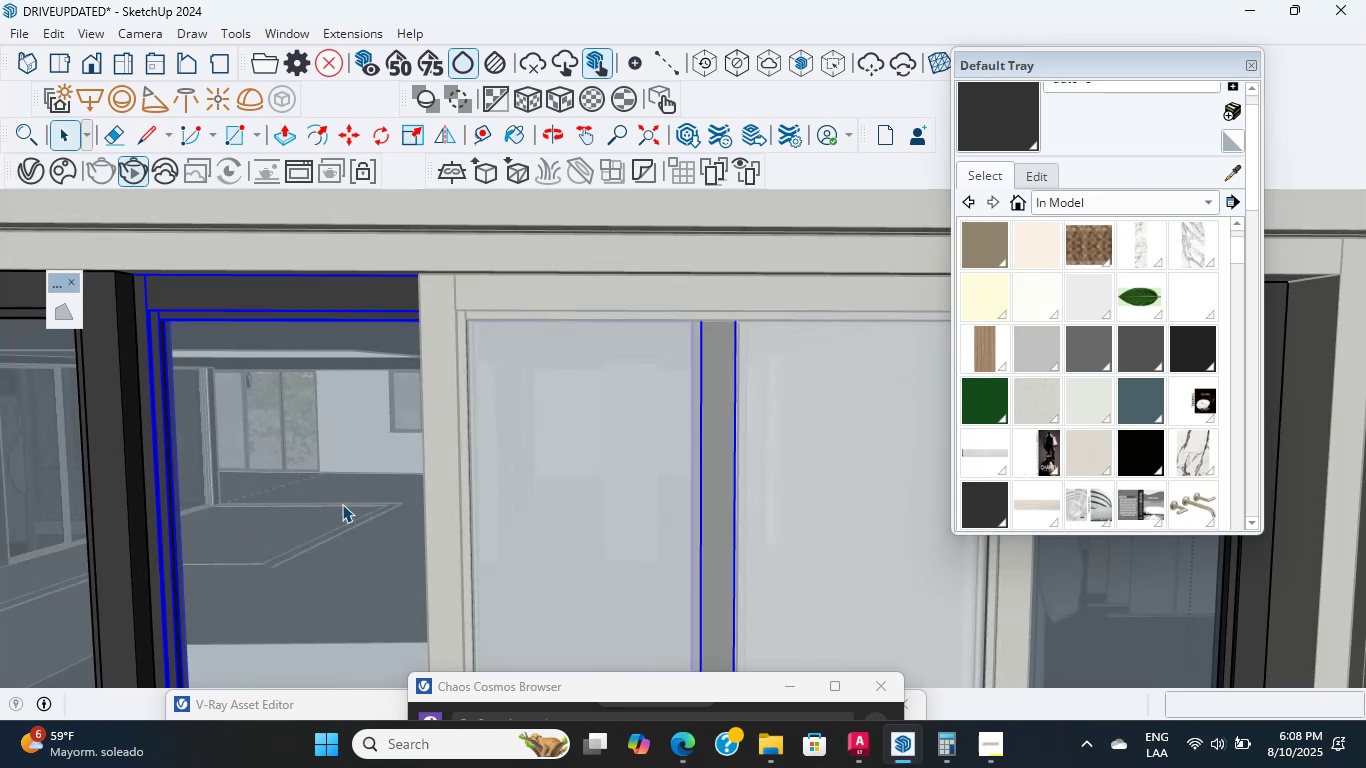 
scroll: coordinate [378, 464], scroll_direction: down, amount: 20.0
 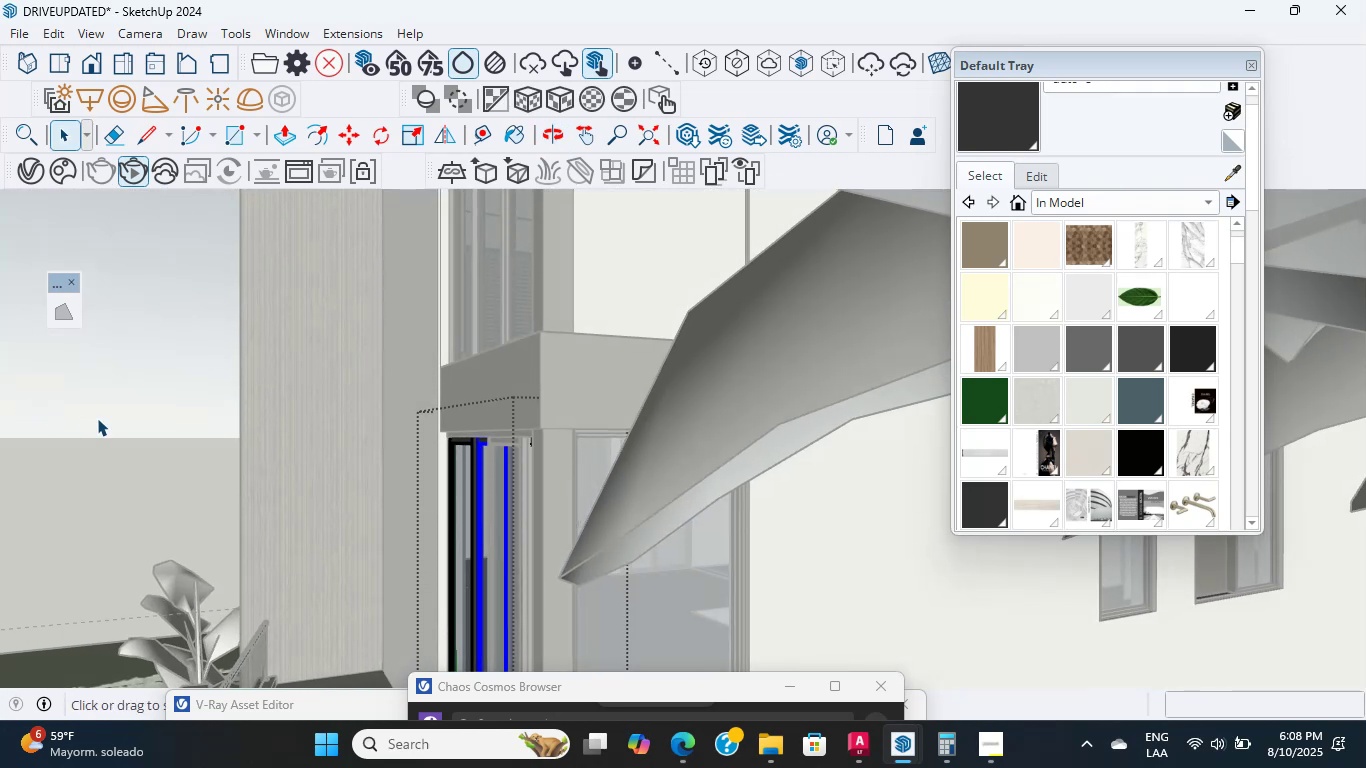 
double_click([106, 421])
 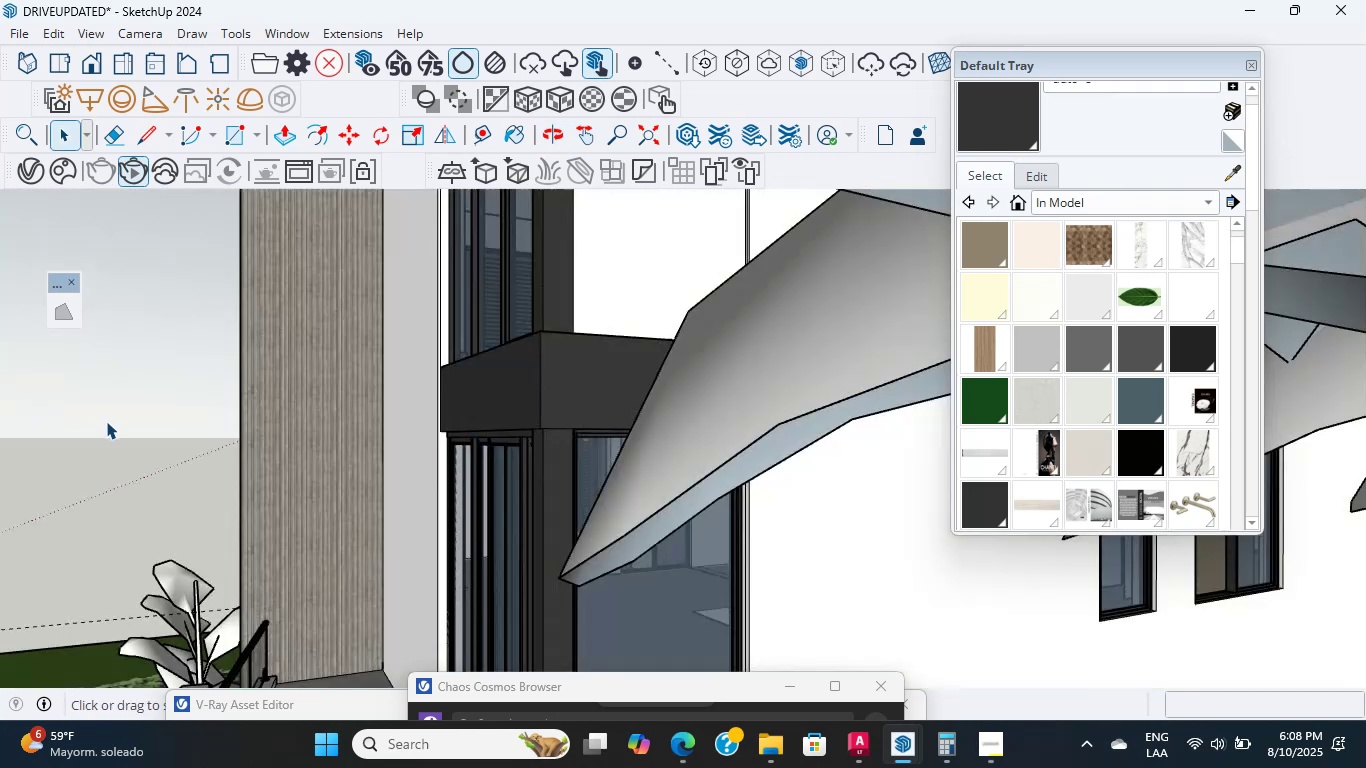 
triple_click([106, 421])
 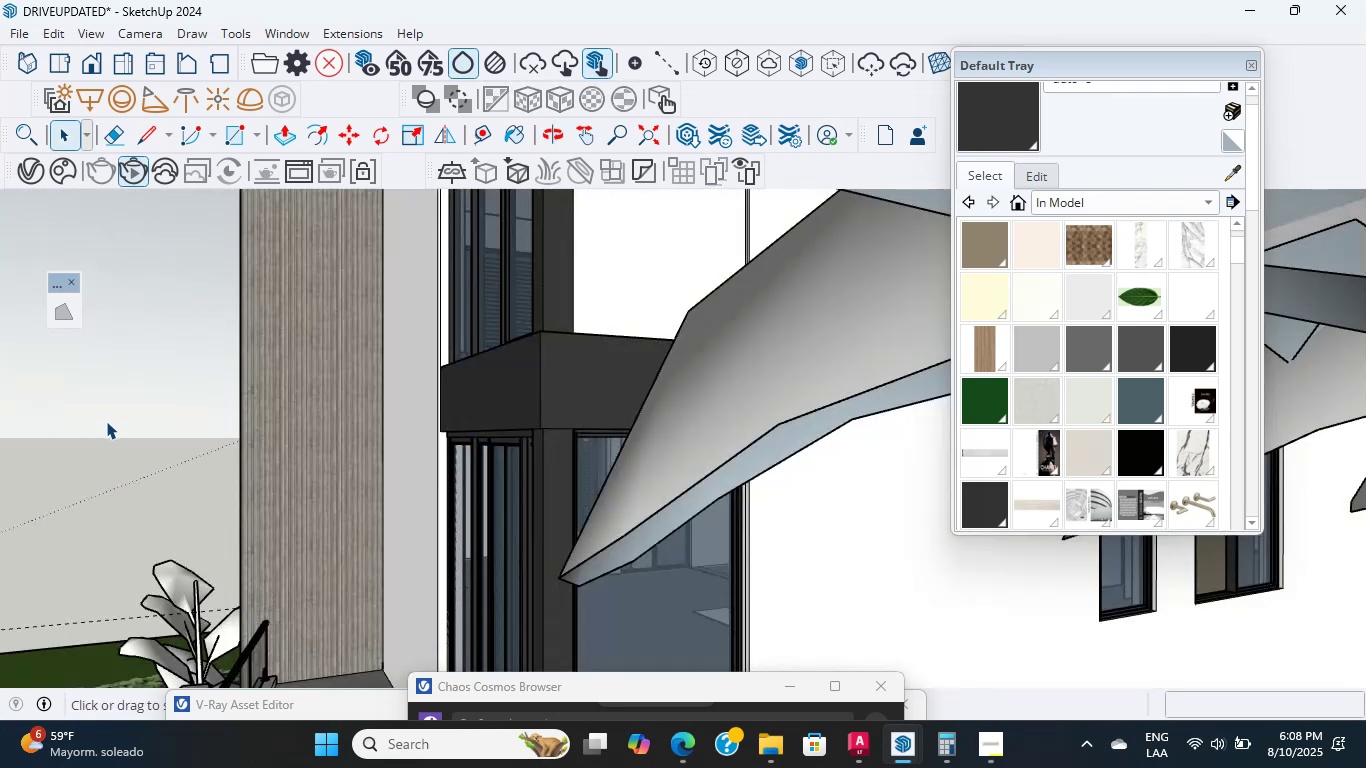 
triple_click([106, 421])
 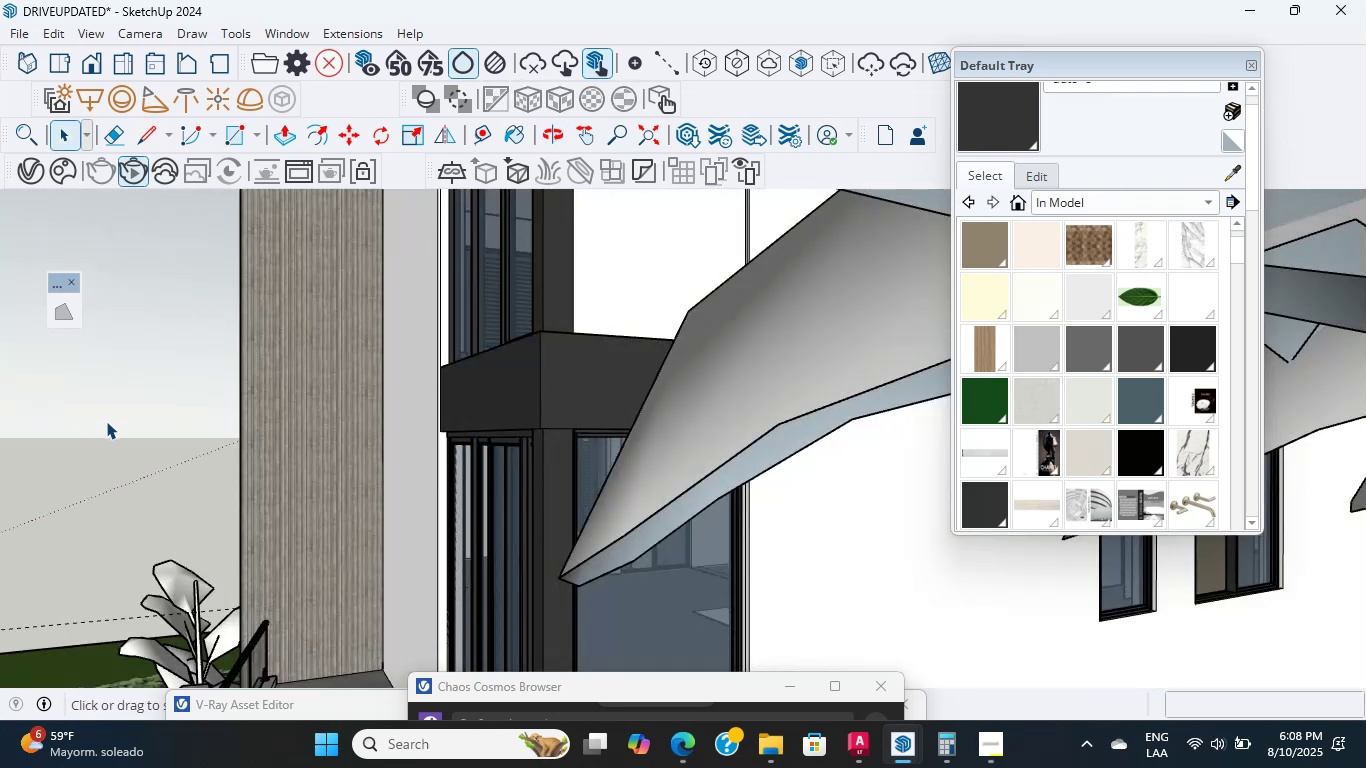 
triple_click([106, 421])
 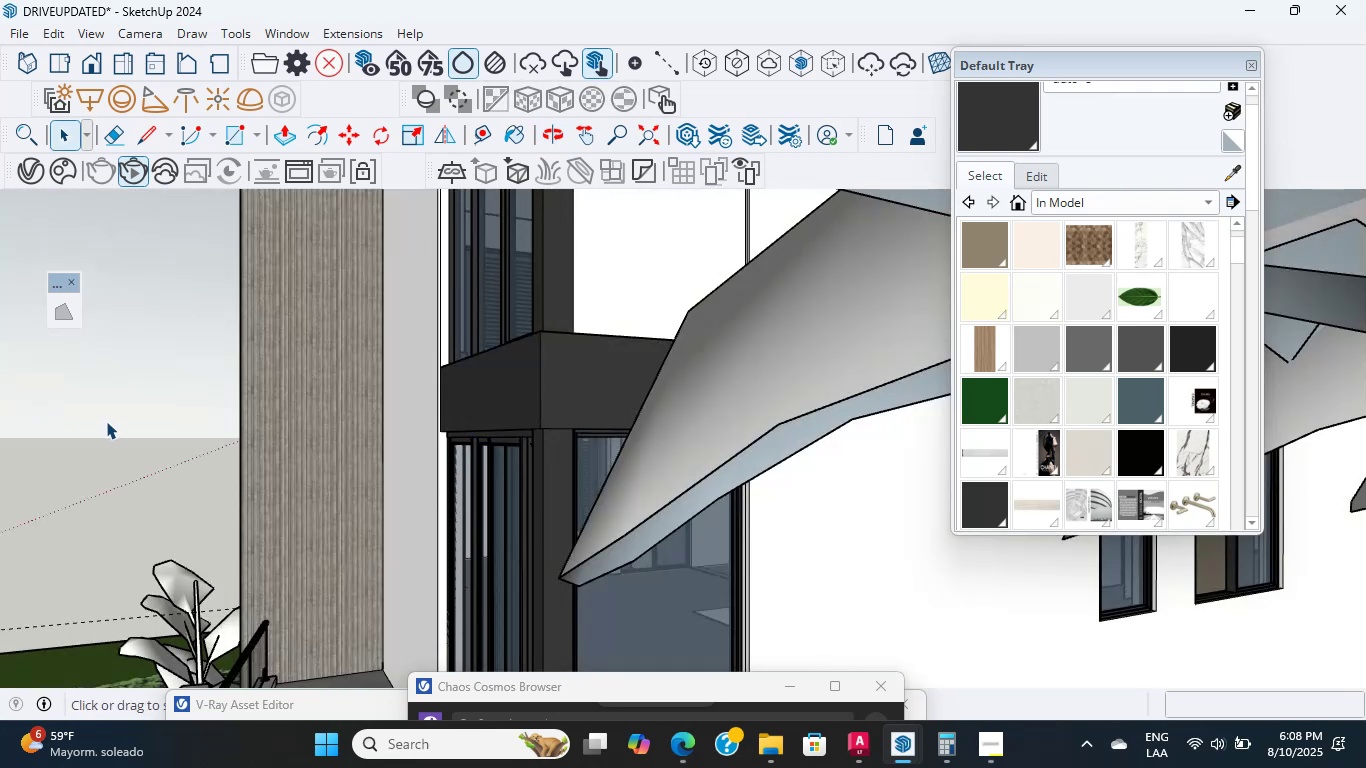 
triple_click([106, 421])
 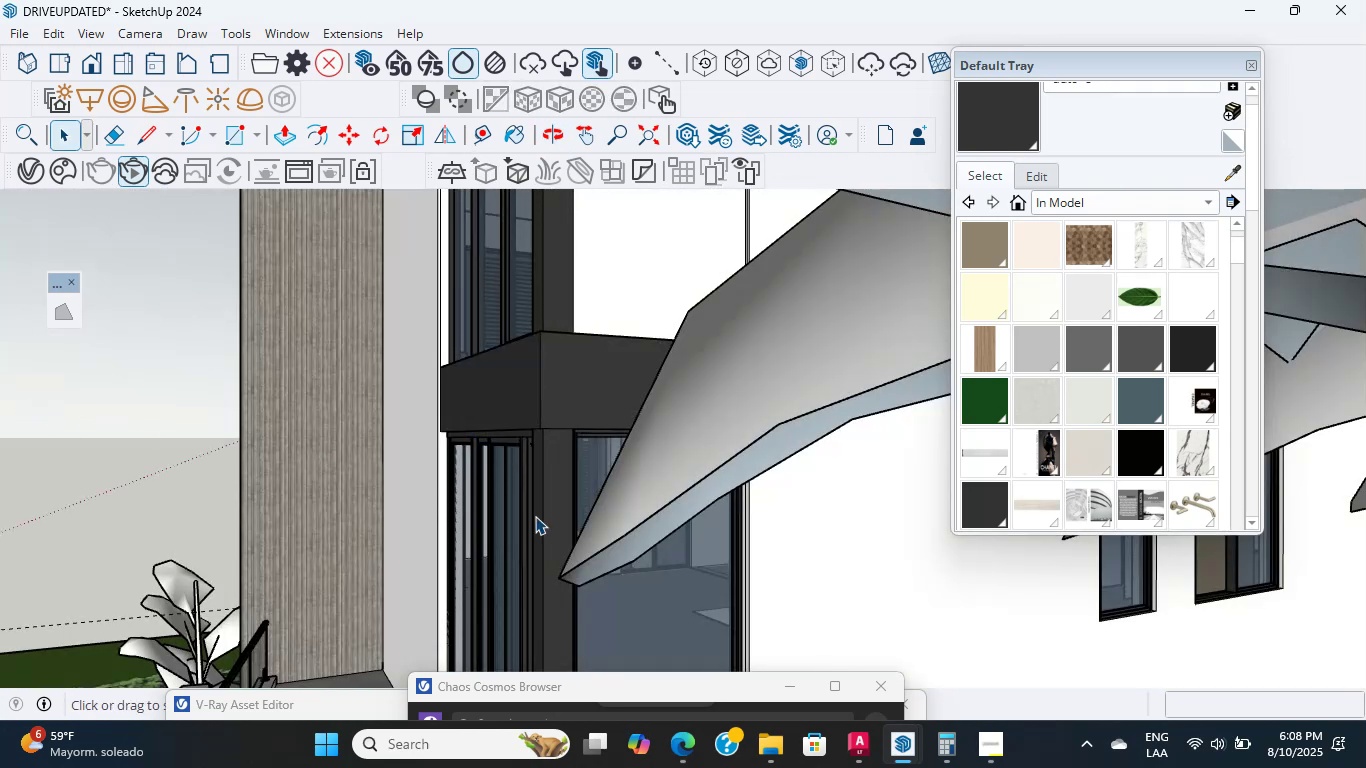 
scroll: coordinate [414, 566], scroll_direction: up, amount: 9.0
 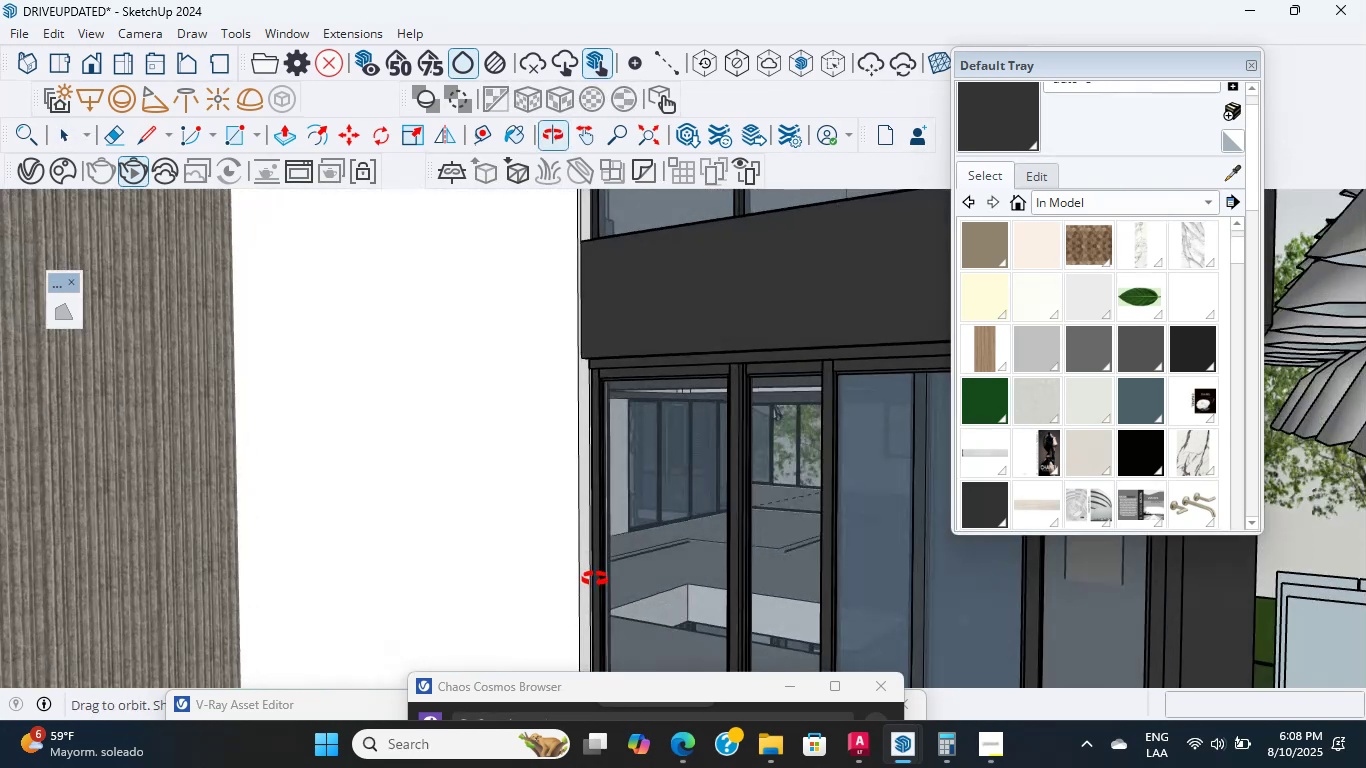 
scroll: coordinate [597, 578], scroll_direction: down, amount: 3.0
 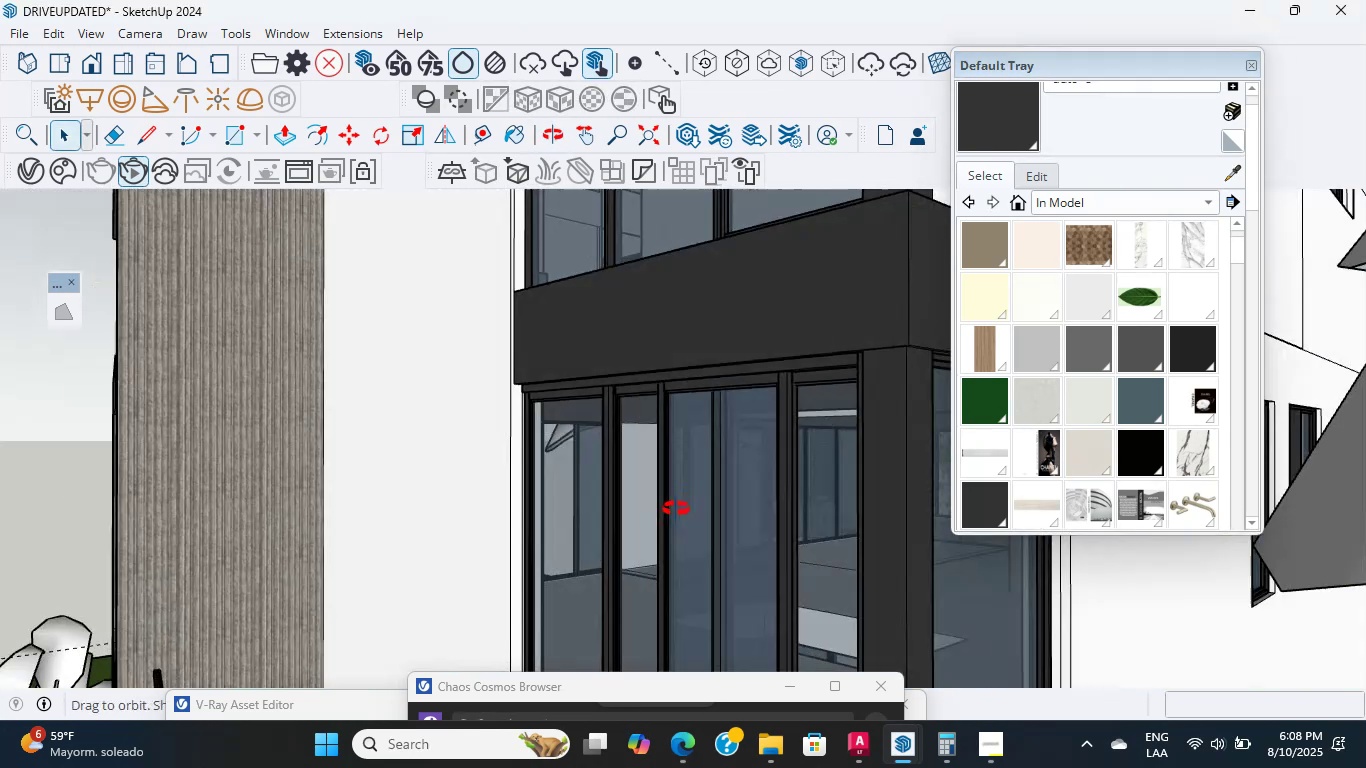 
scroll: coordinate [769, 515], scroll_direction: up, amount: 5.0
 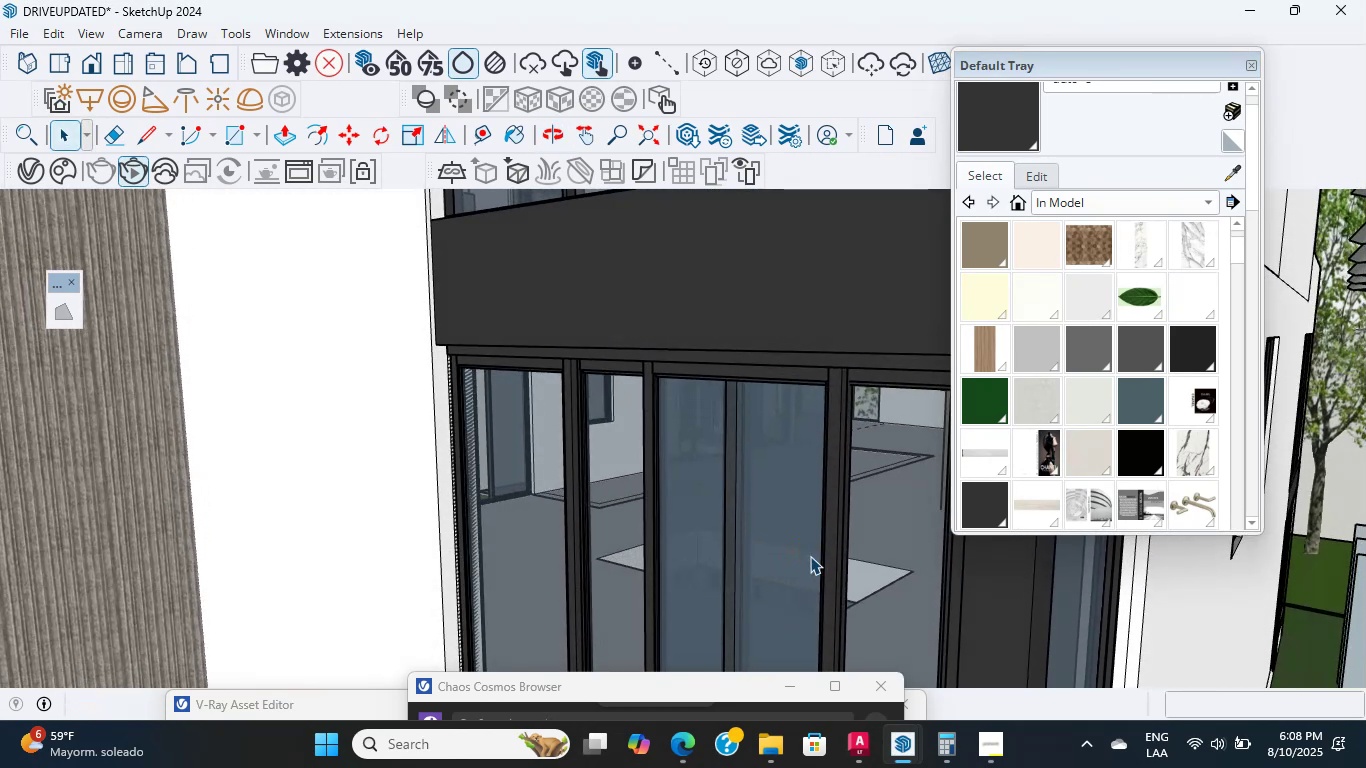 
wait(12.65)
 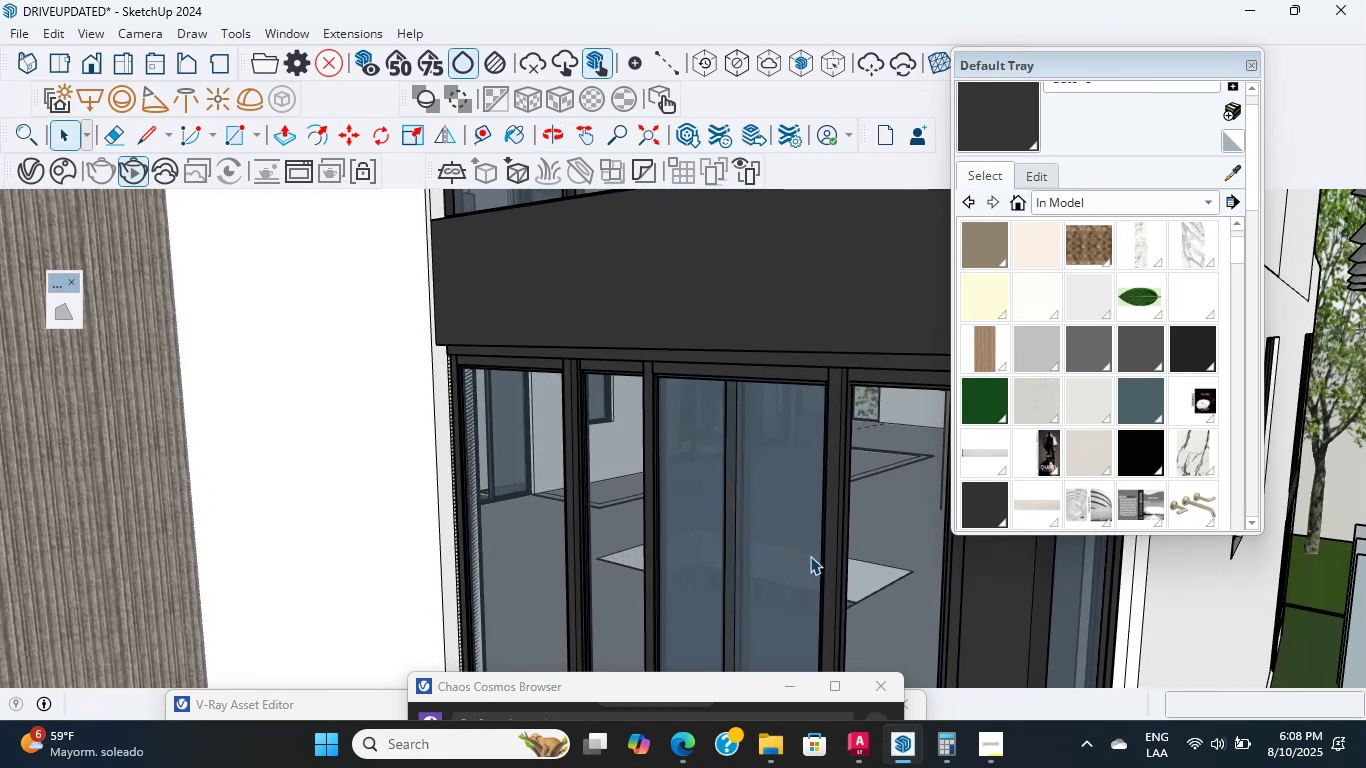 
hold_key(key=ShiftLeft, duration=0.81)
scroll: coordinate [793, 512], scroll_direction: down, amount: 7.0
 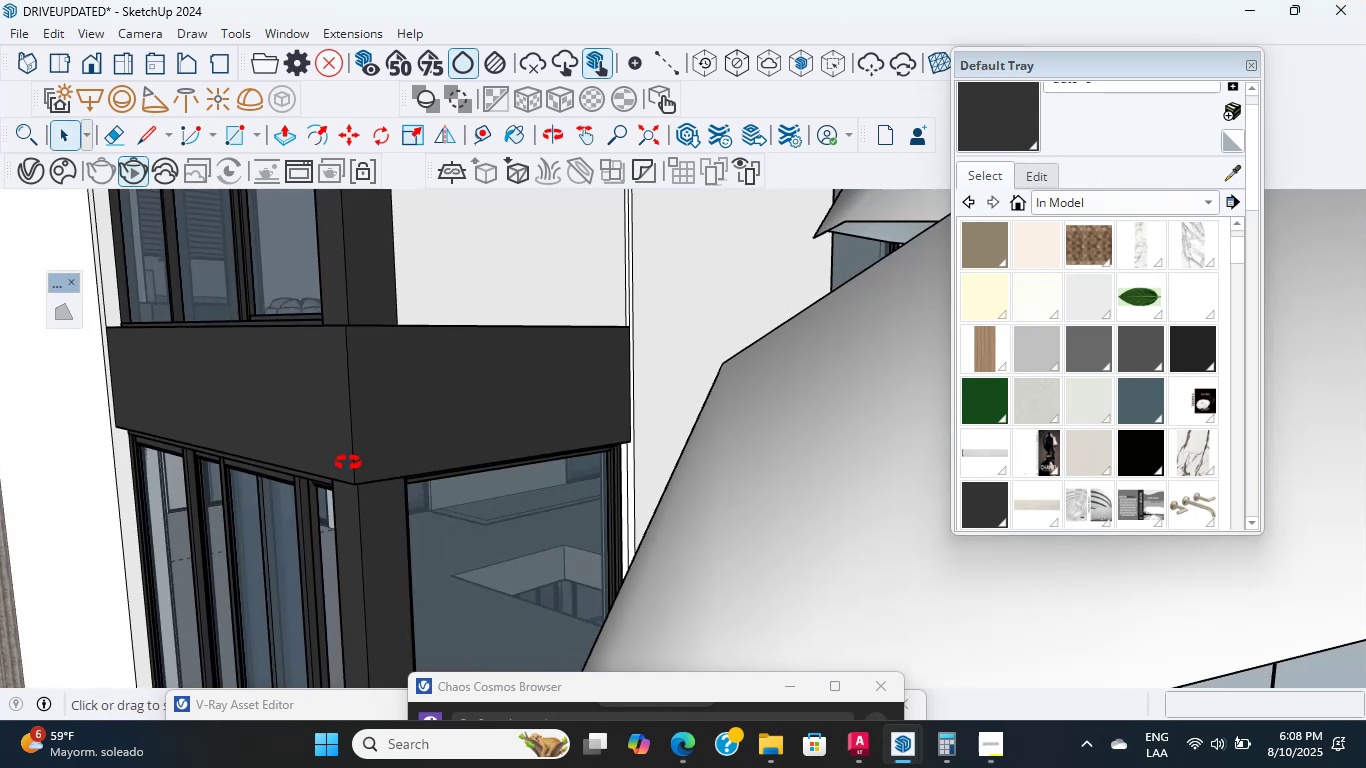 
hold_key(key=ShiftLeft, duration=0.52)
scroll: coordinate [333, 412], scroll_direction: up, amount: 3.0
 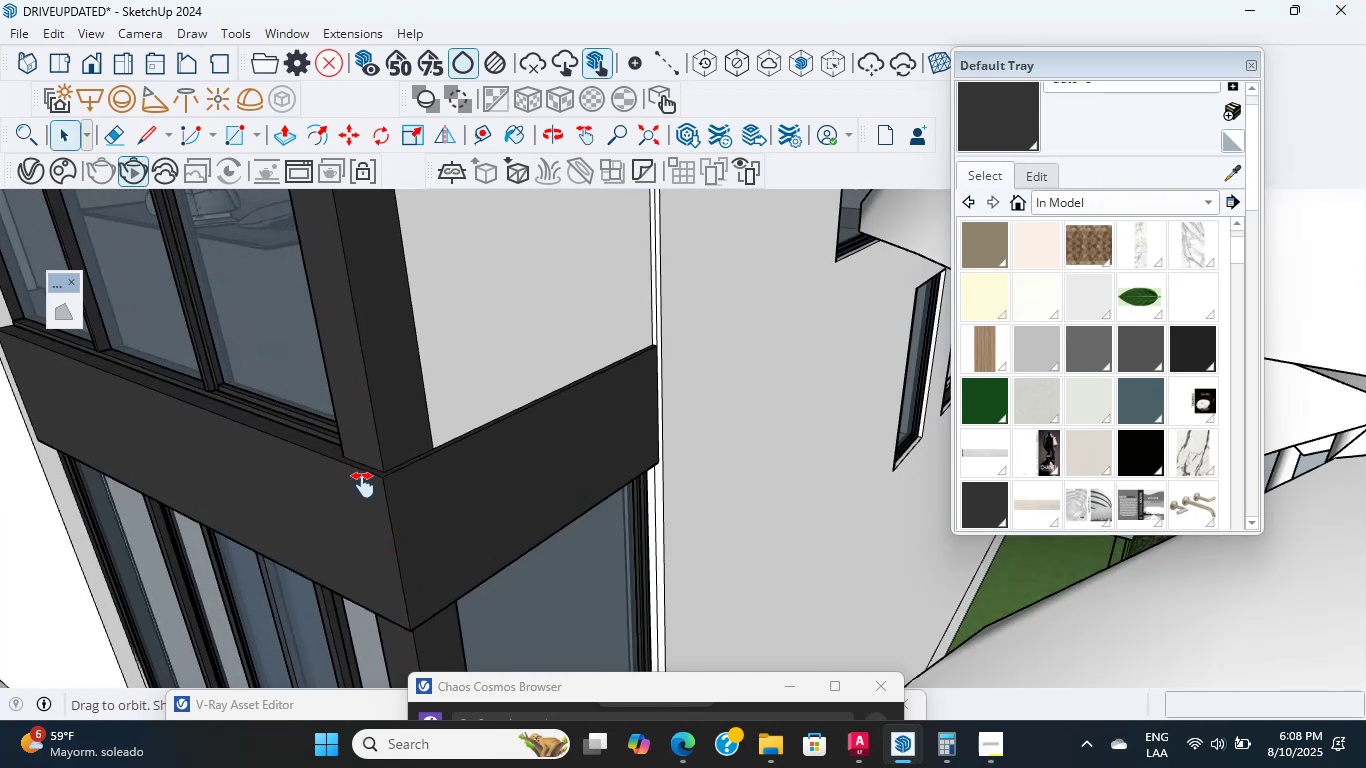 
scroll: coordinate [369, 460], scroll_direction: down, amount: 5.0
 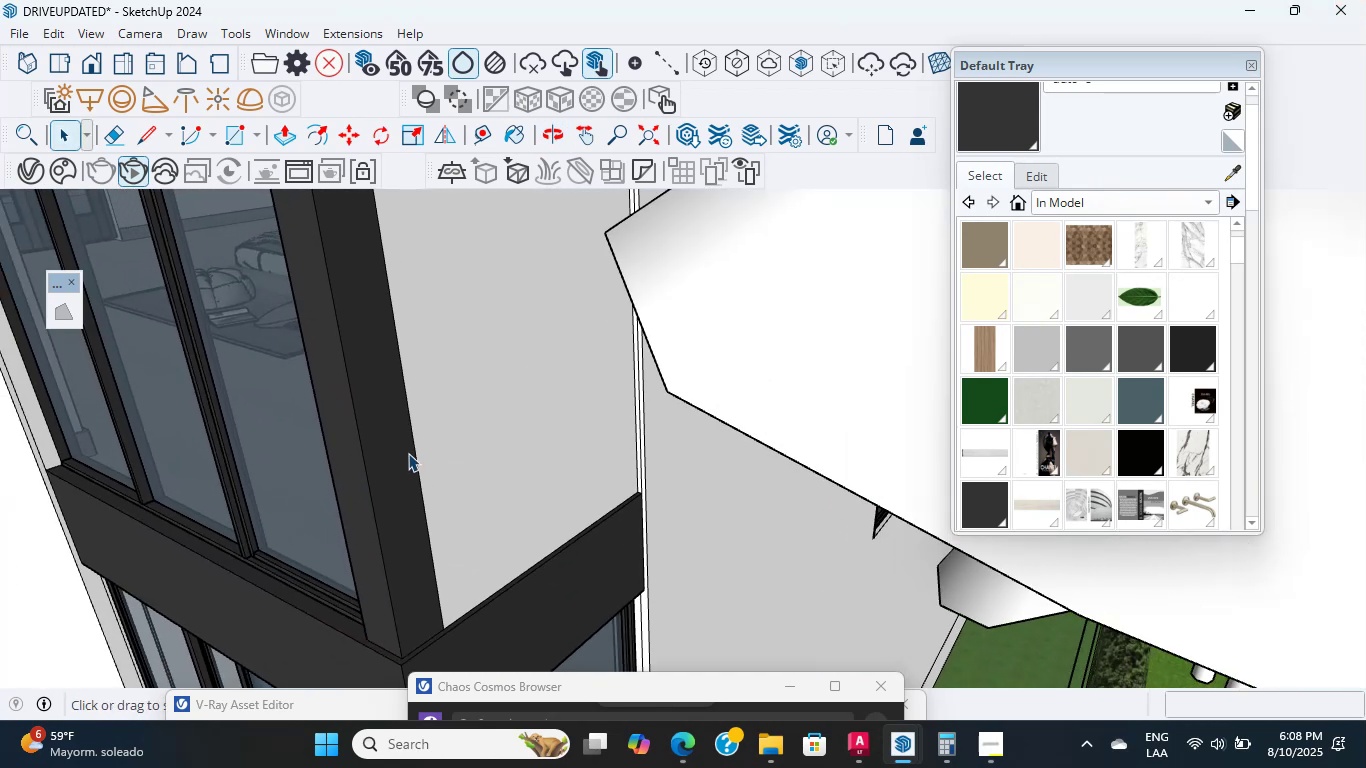 
left_click([425, 447])
 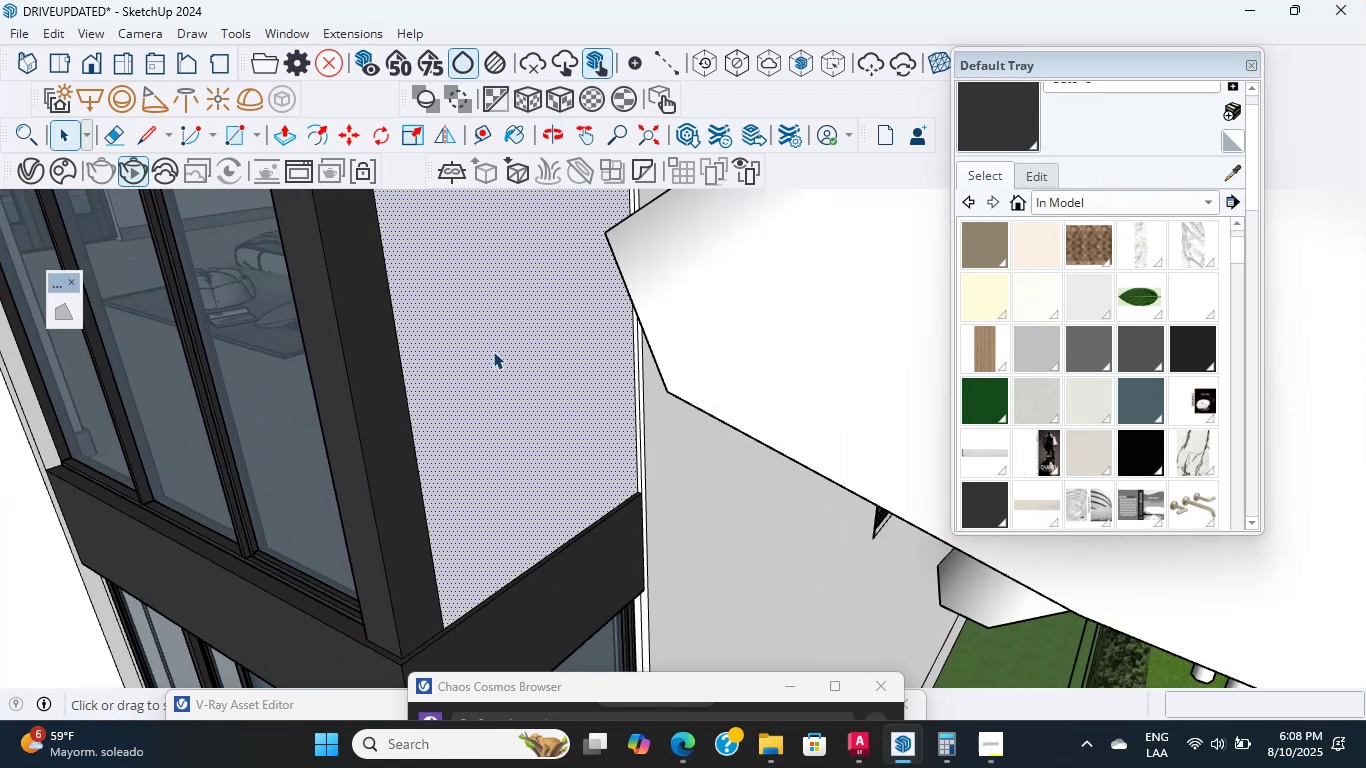 
double_click([493, 351])
 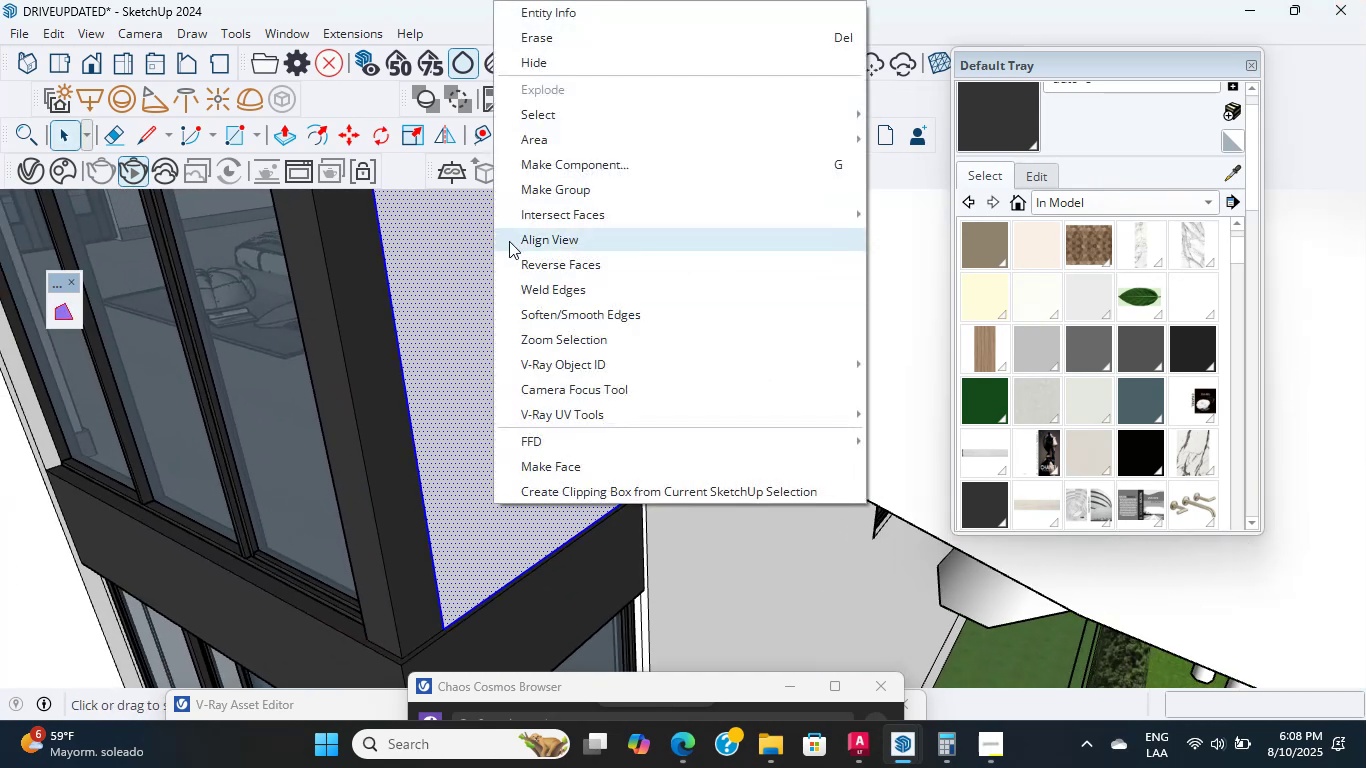 
left_click([529, 199])
 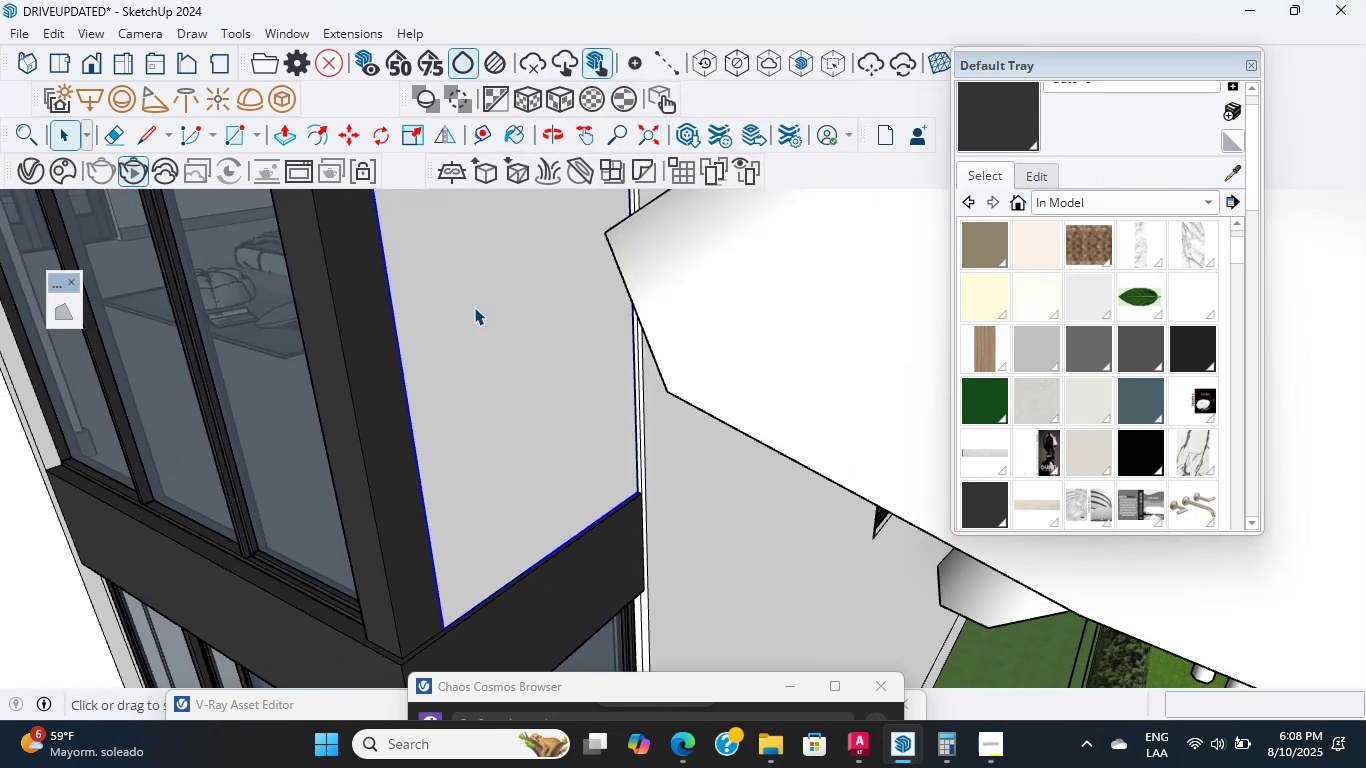 
key(Delete)
 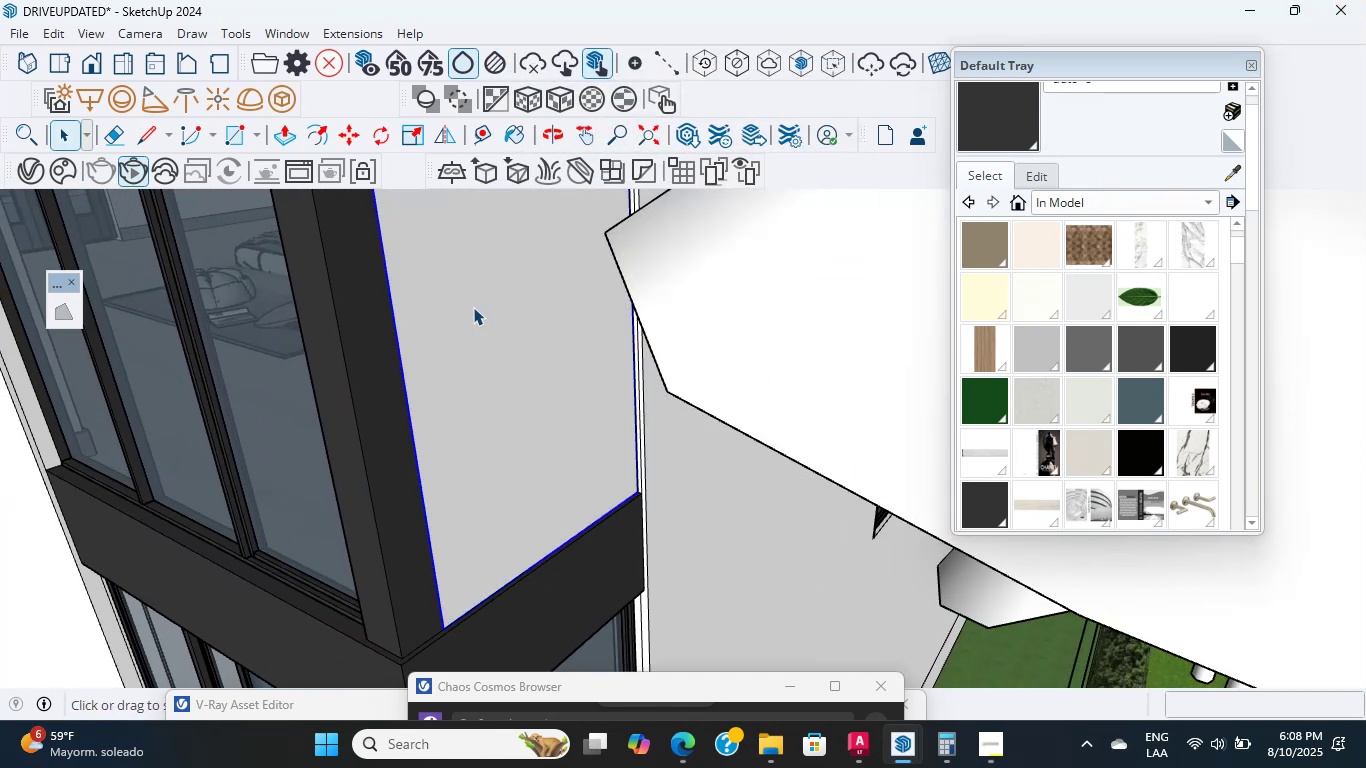 
scroll: coordinate [419, 473], scroll_direction: down, amount: 15.0
 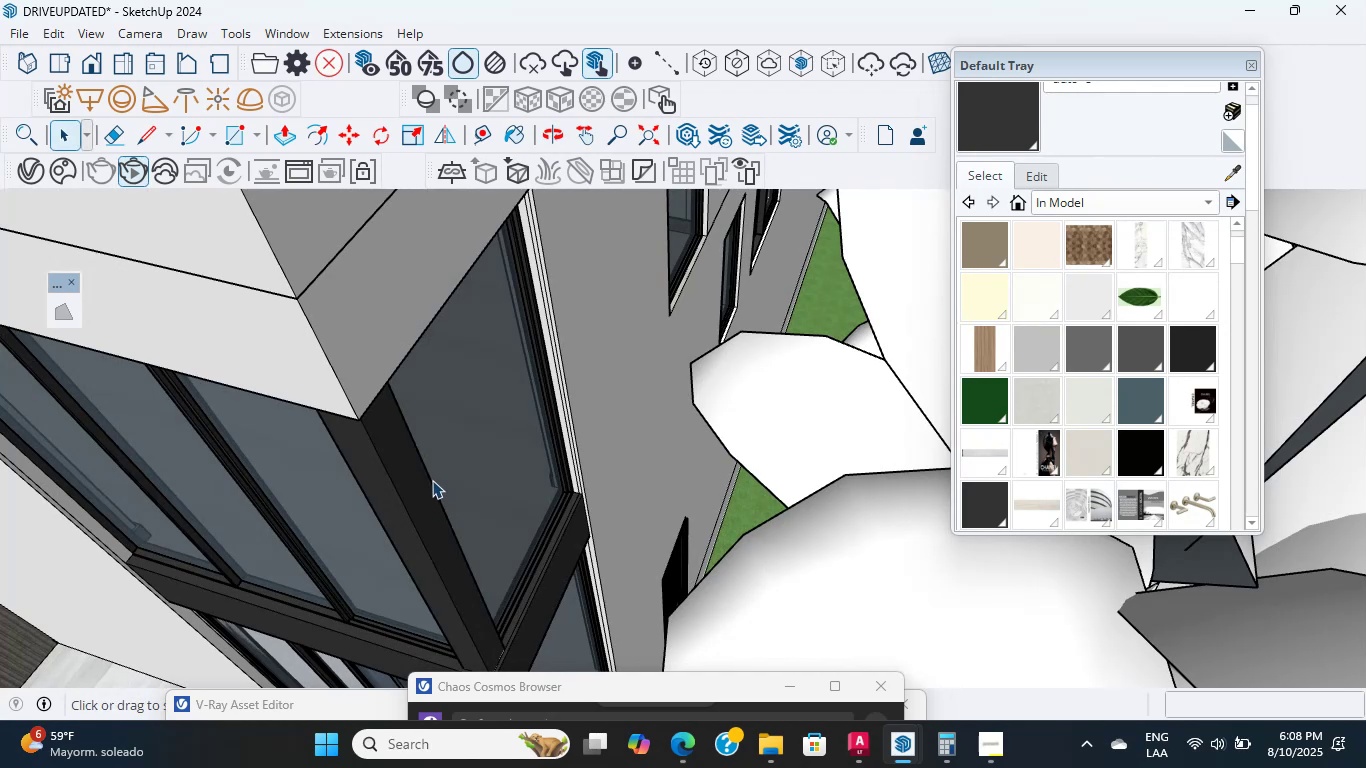 
hold_key(key=ShiftLeft, duration=0.32)
 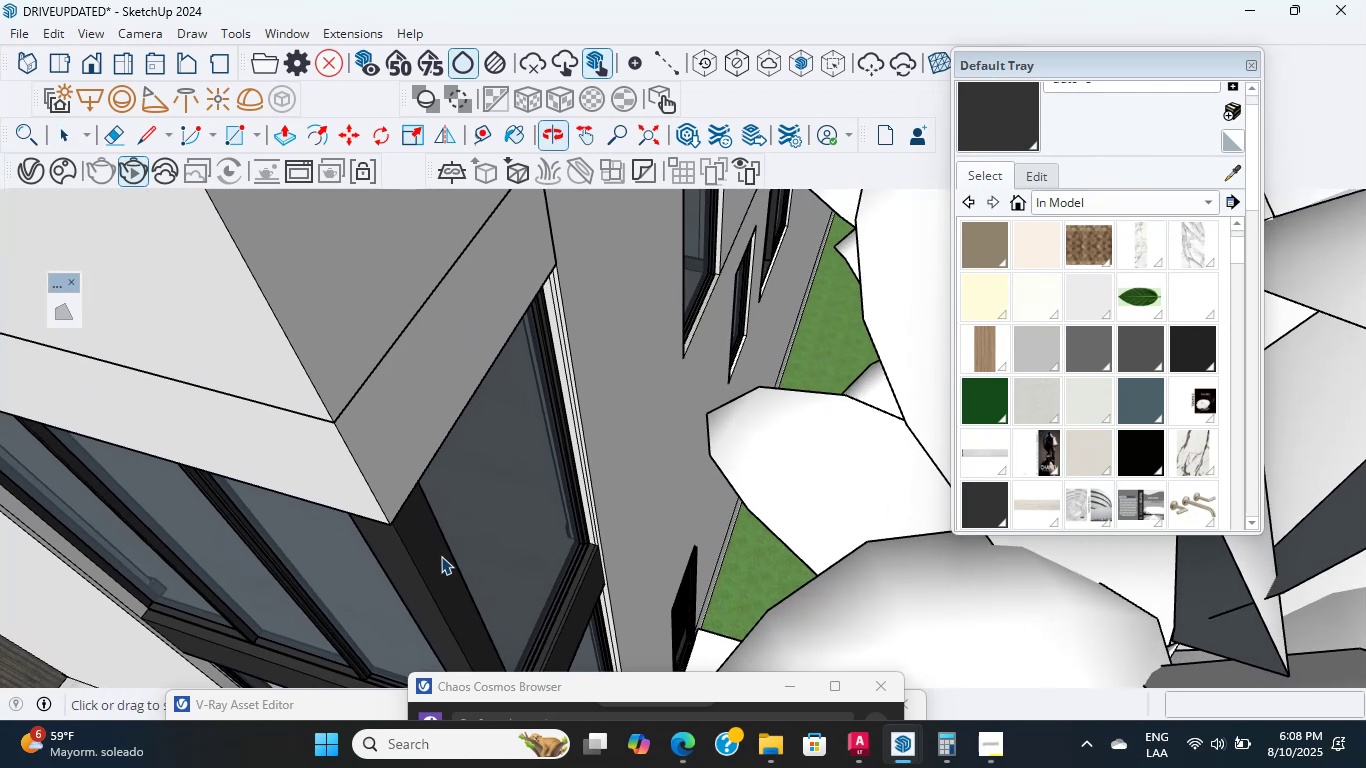 
scroll: coordinate [462, 429], scroll_direction: up, amount: 8.0
 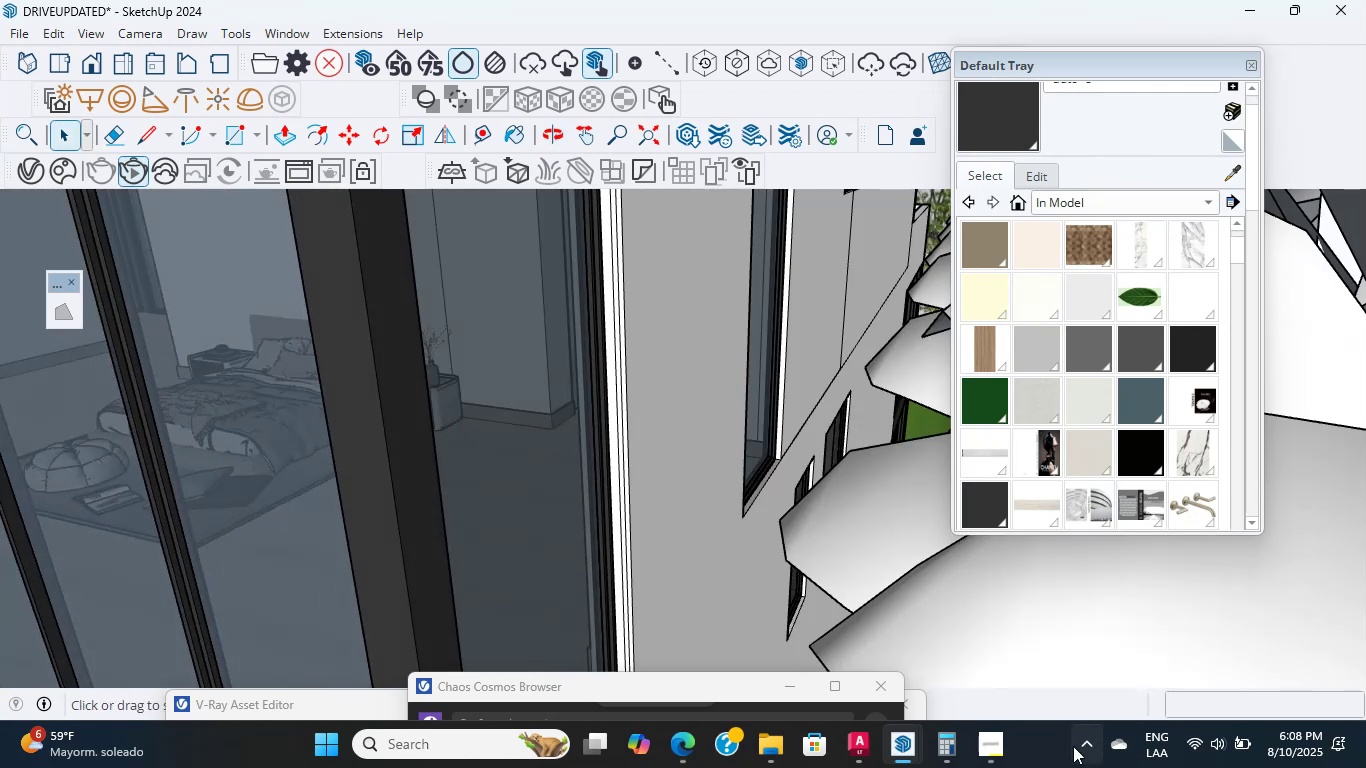 
left_click([1001, 741])
 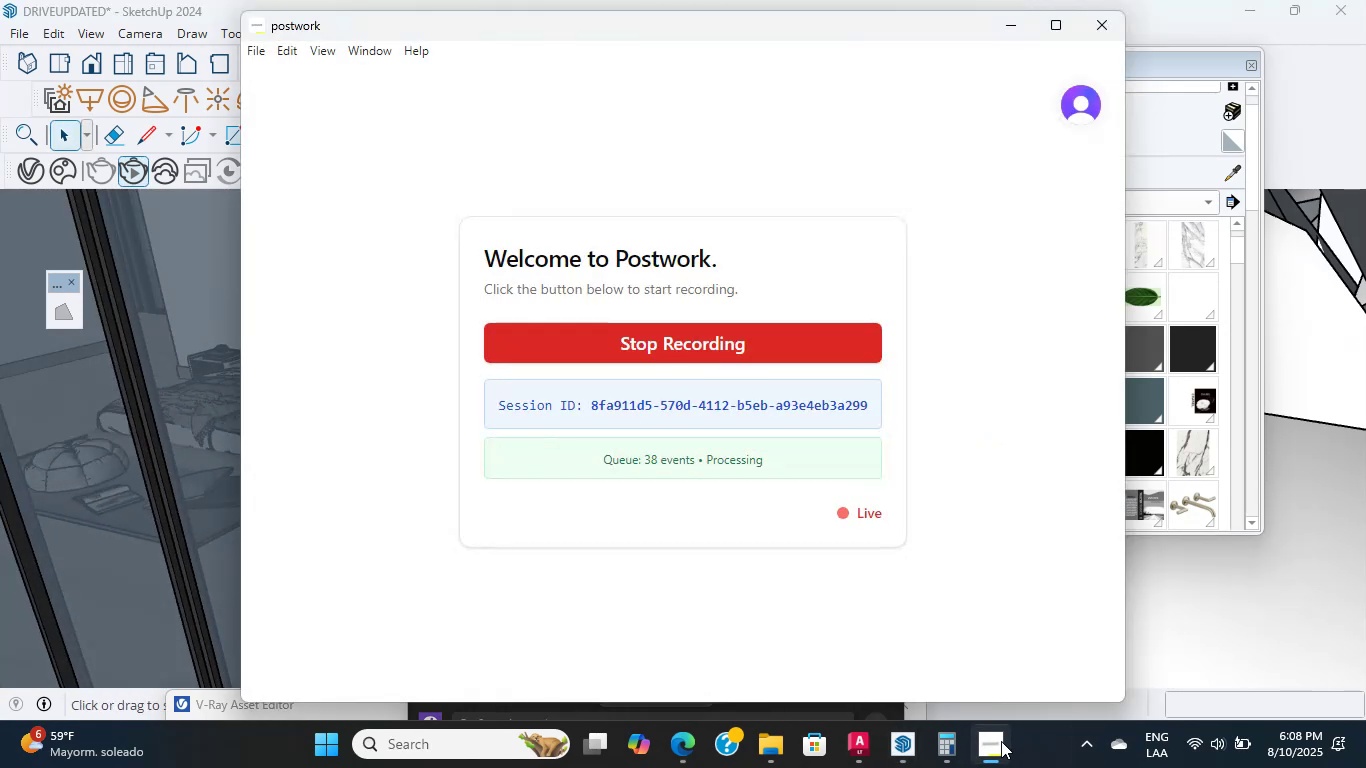 
left_click([1001, 741])
 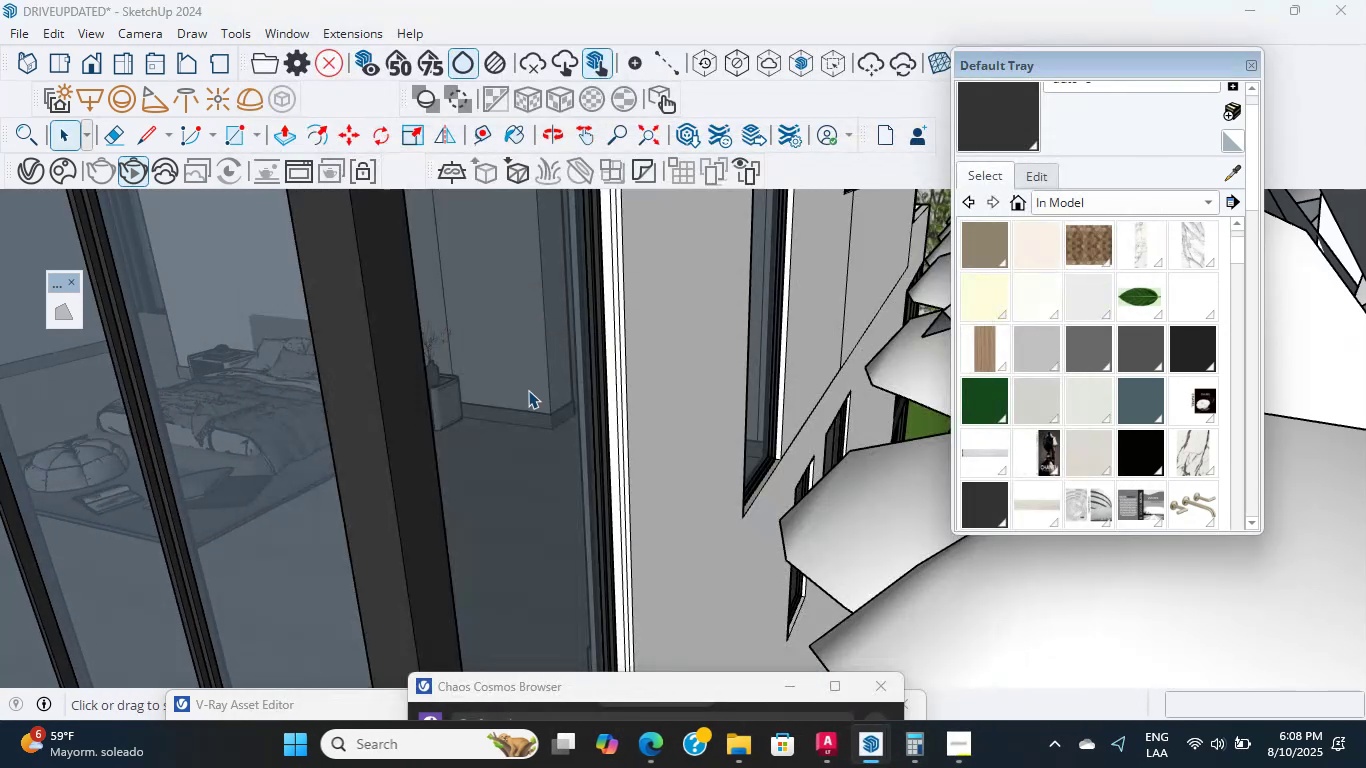 
scroll: coordinate [347, 603], scroll_direction: down, amount: 5.0
 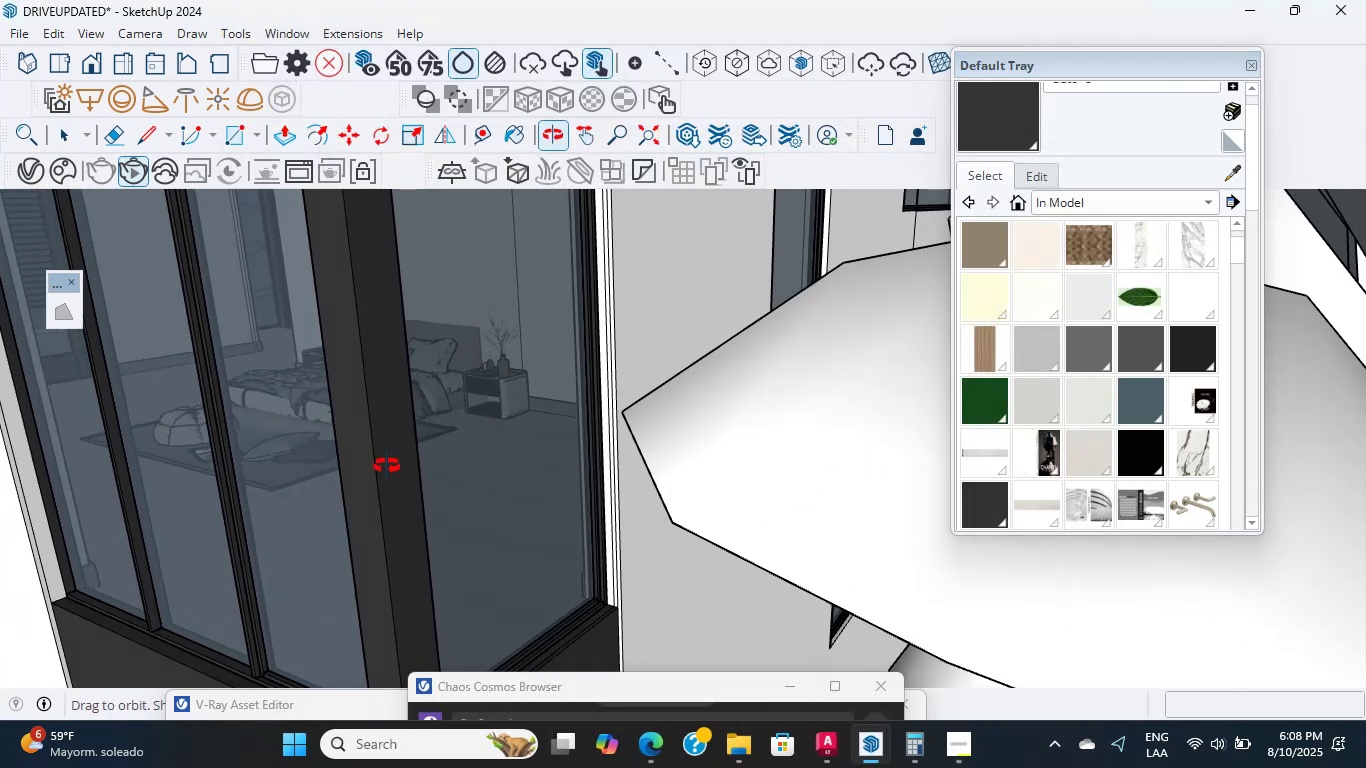 
hold_key(key=ShiftLeft, duration=0.54)
 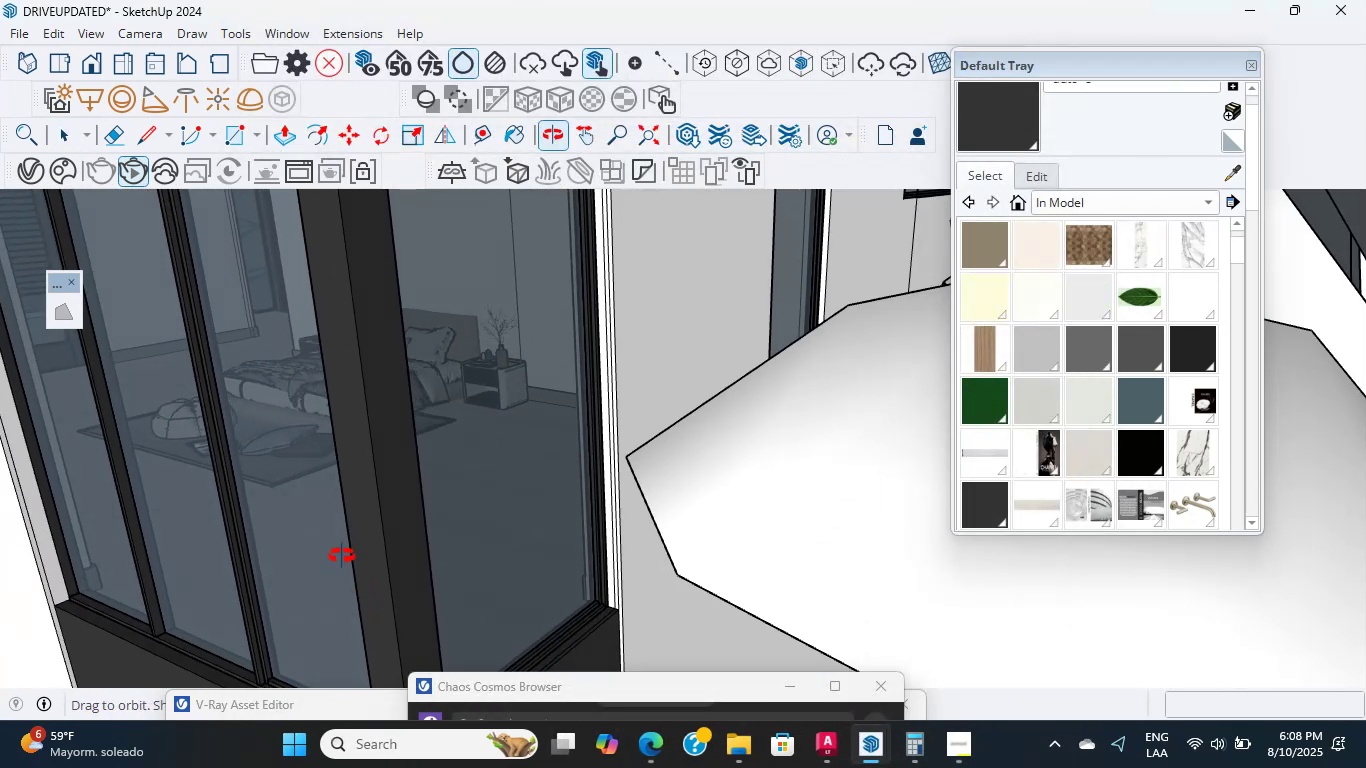 
hold_key(key=ShiftLeft, duration=0.4)
scroll: coordinate [451, 600], scroll_direction: up, amount: 6.0
 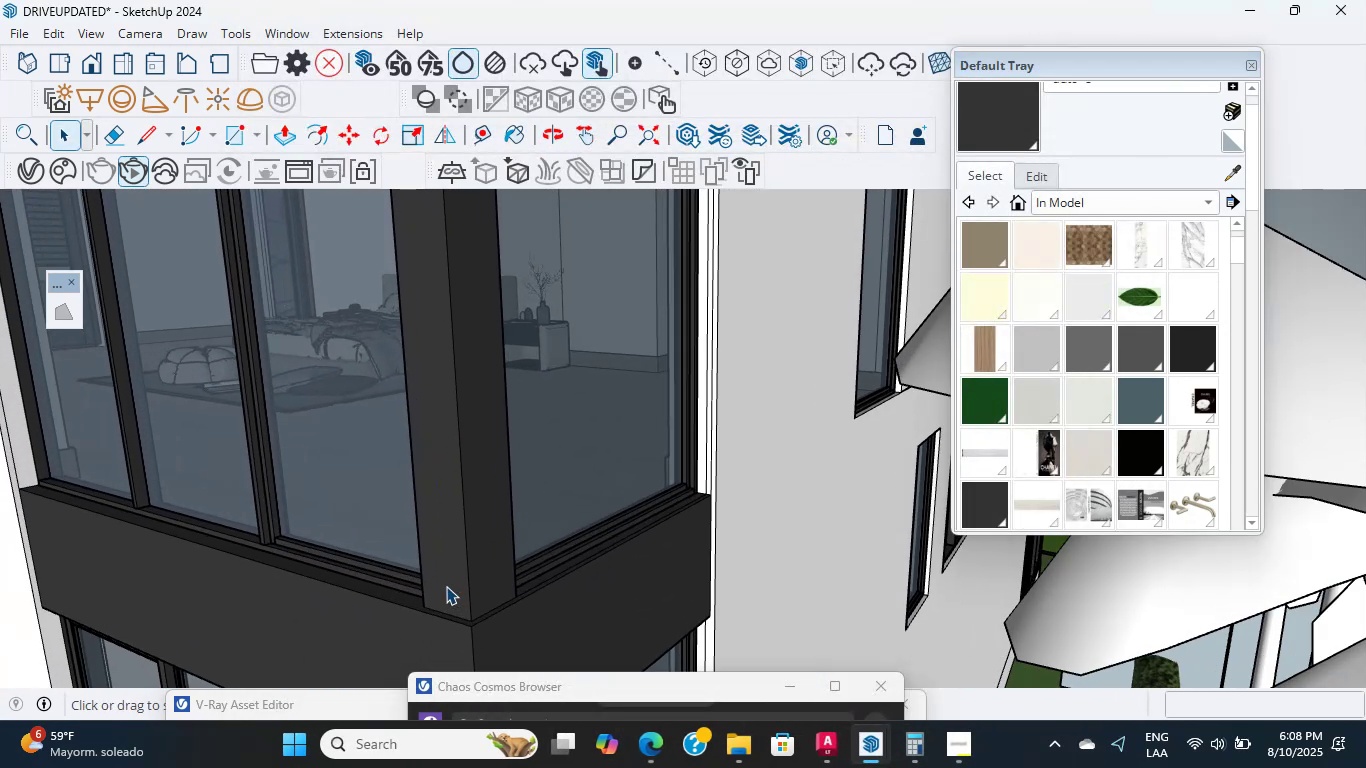 
hold_key(key=ShiftLeft, duration=0.41)
 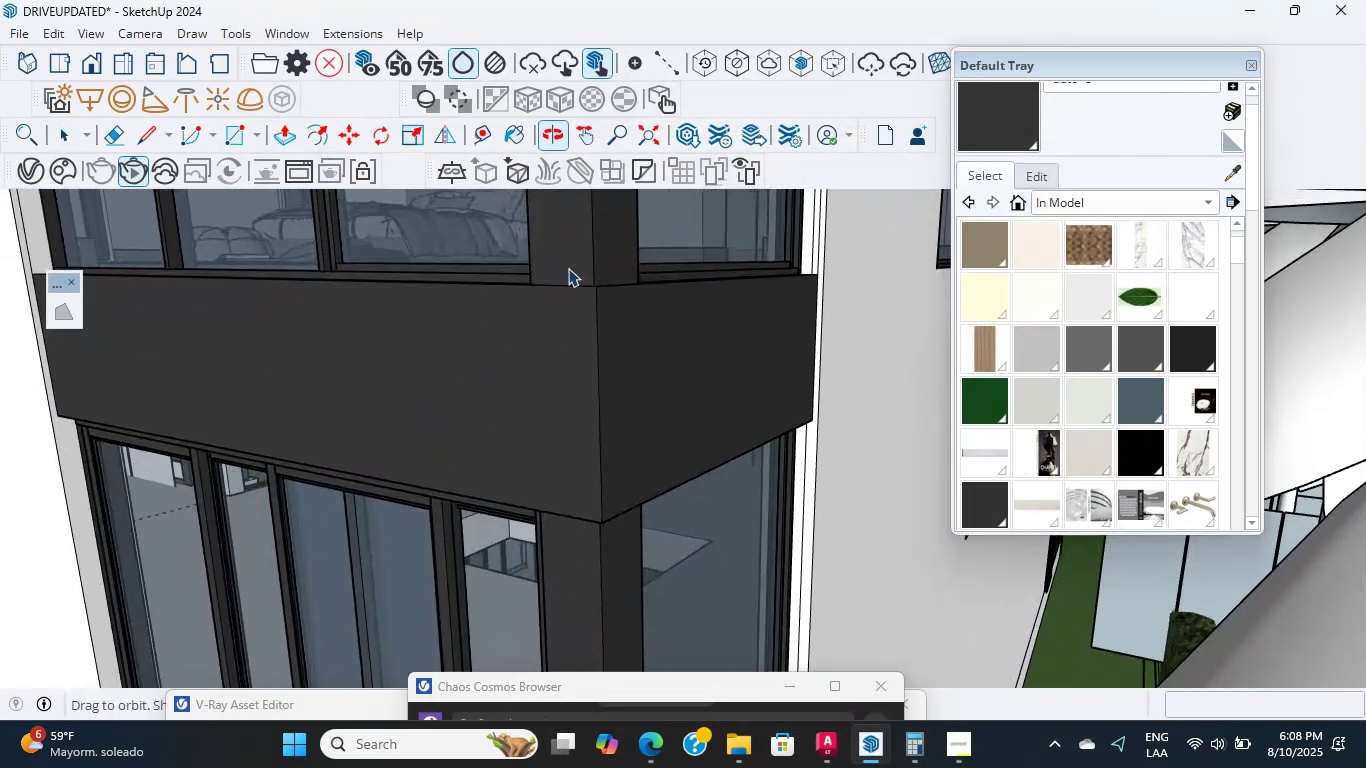 
scroll: coordinate [559, 551], scroll_direction: up, amount: 4.0
 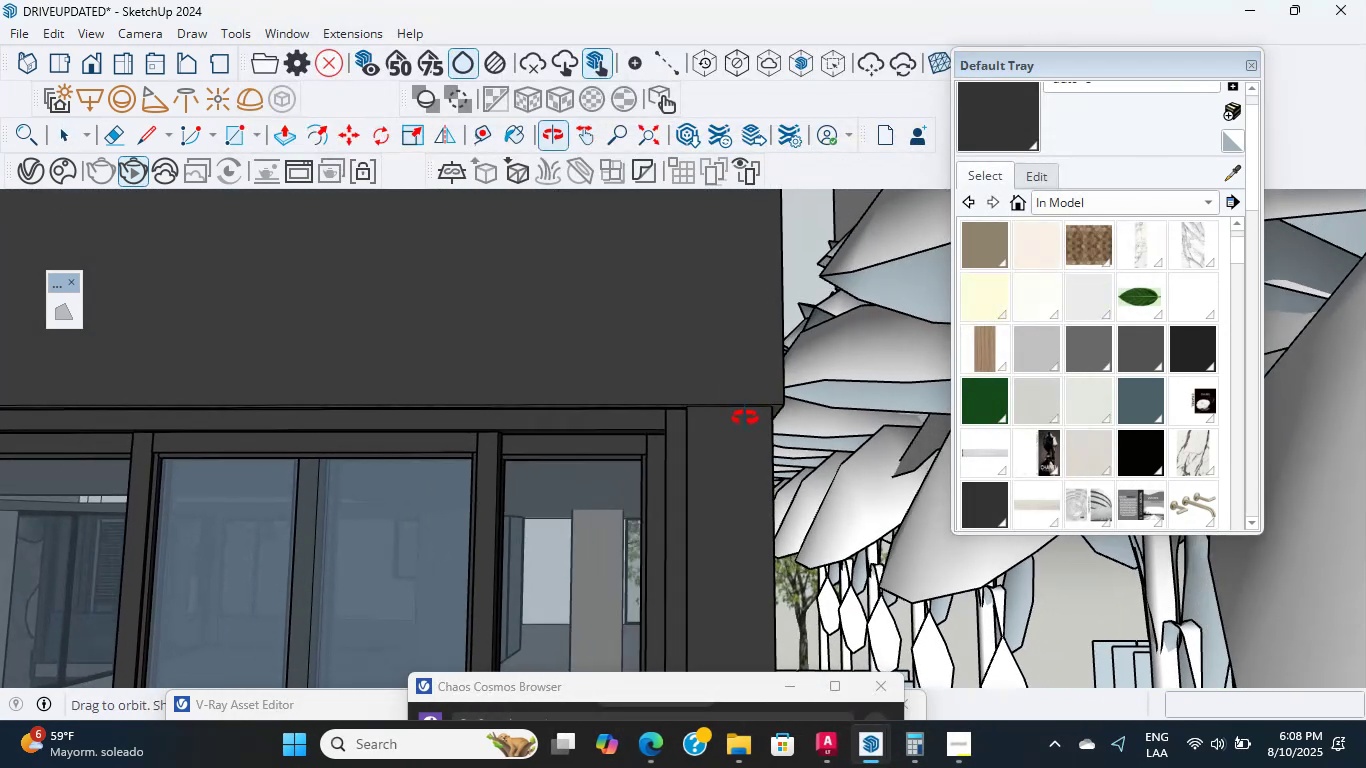 
left_click([636, 544])
 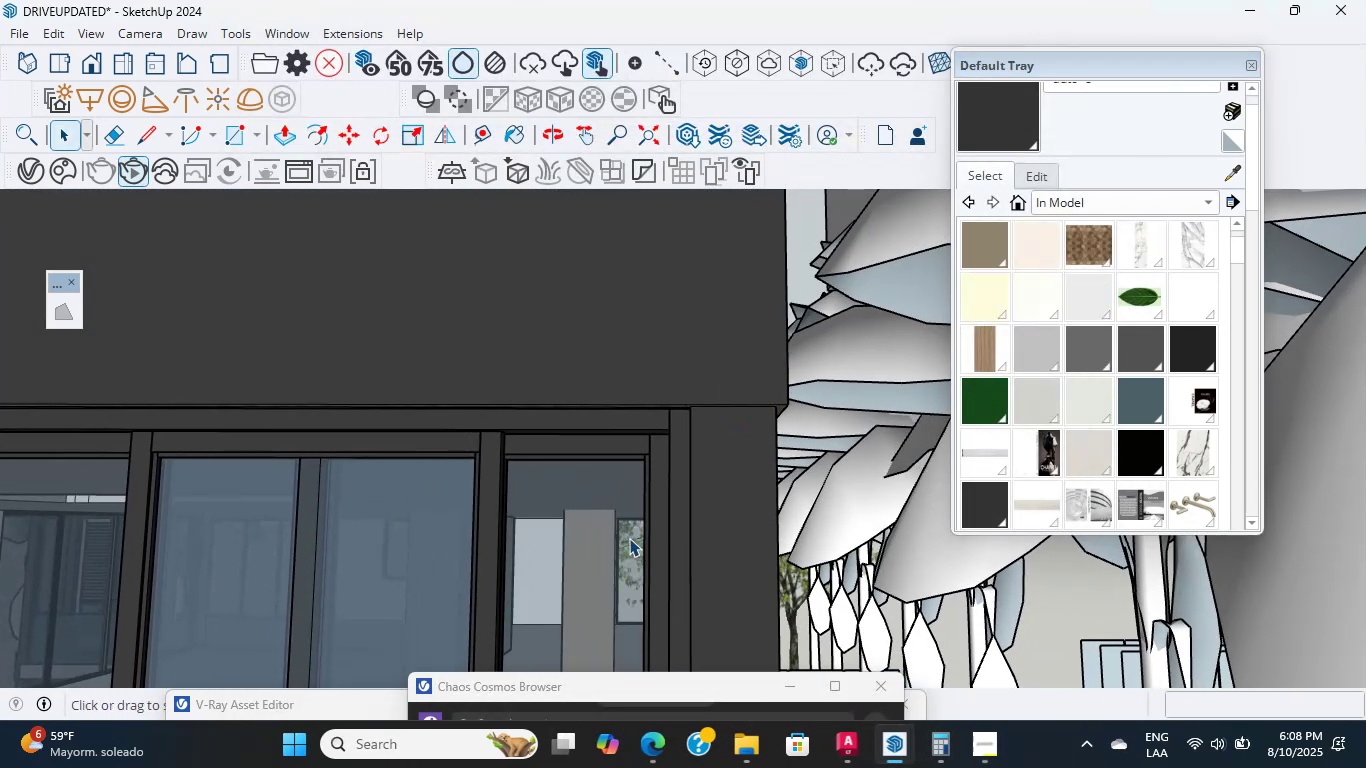 
scroll: coordinate [673, 436], scroll_direction: down, amount: 2.0
 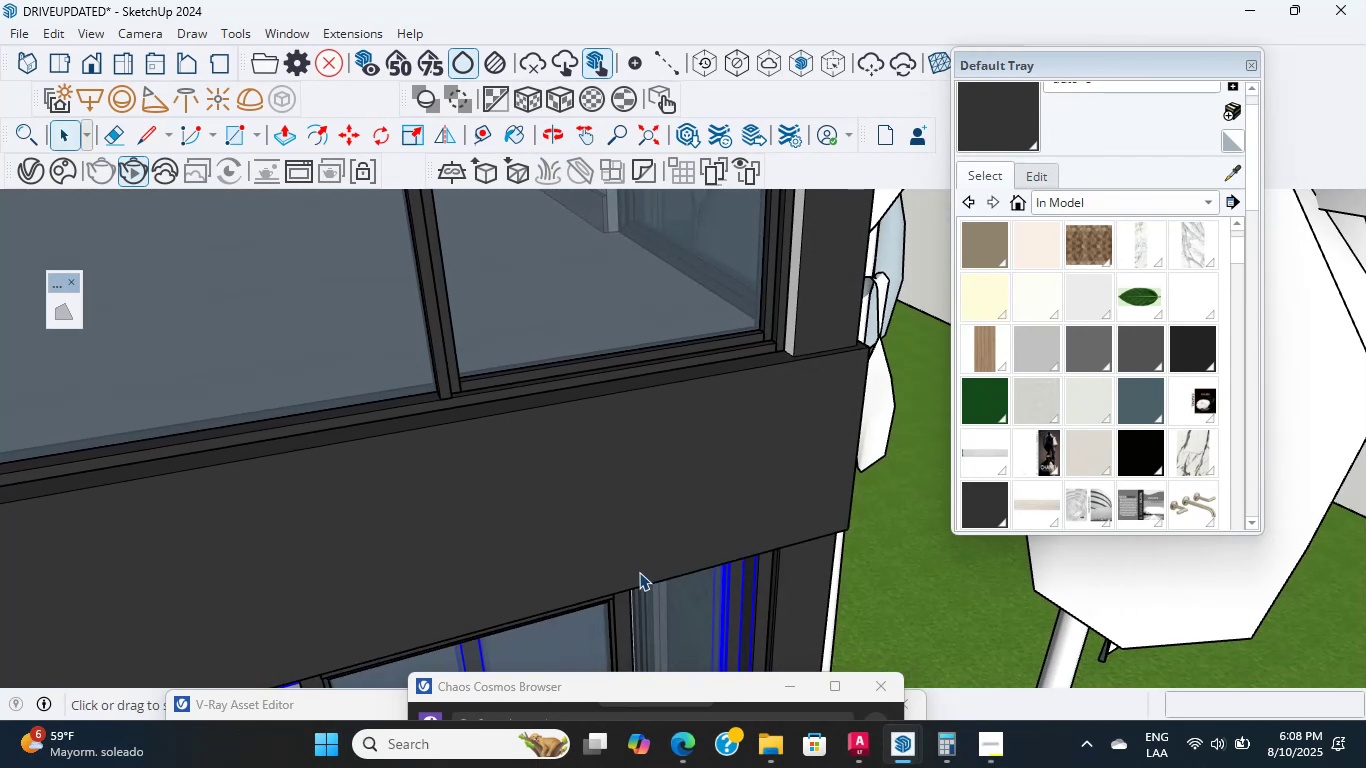 
wait(7.96)
 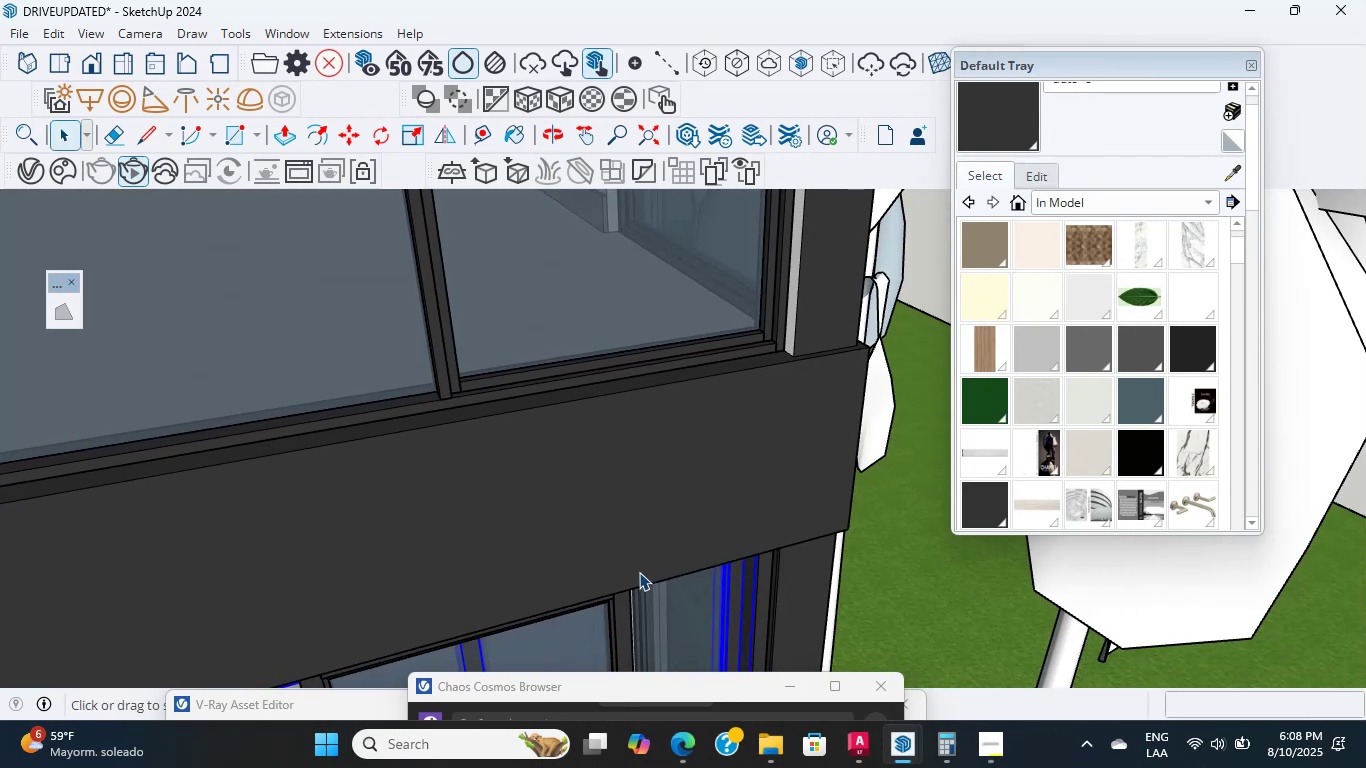 
scroll: coordinate [447, 560], scroll_direction: down, amount: 17.0
 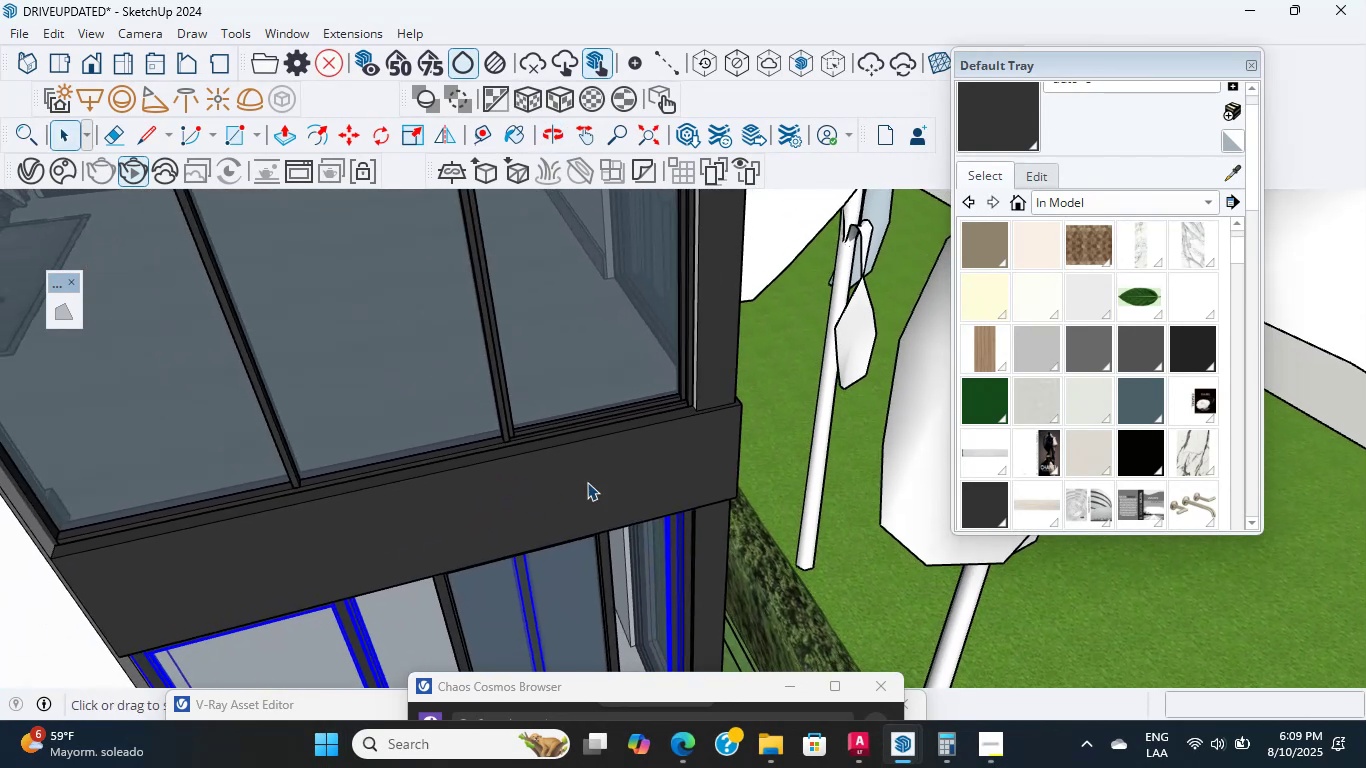 
hold_key(key=ShiftLeft, duration=0.36)
 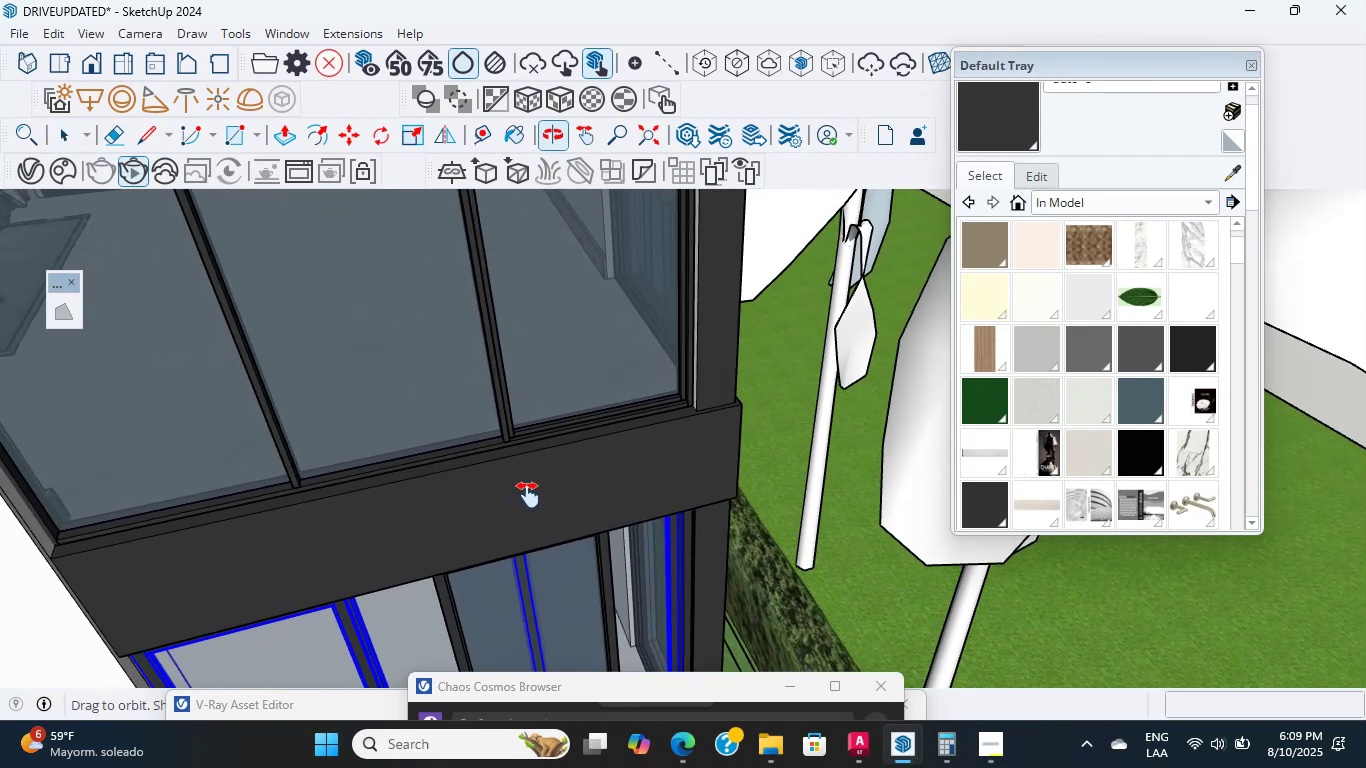 
scroll: coordinate [741, 324], scroll_direction: up, amount: 20.0
 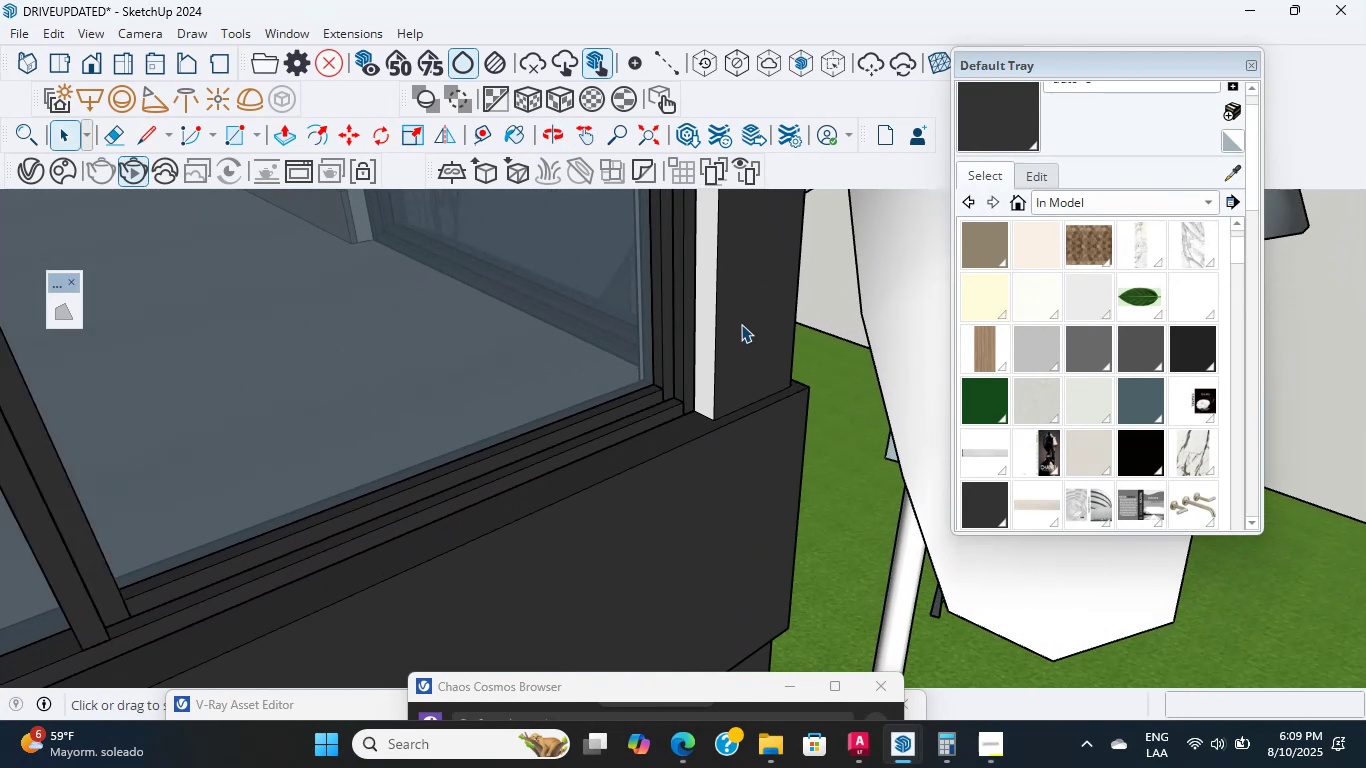 
double_click([741, 324])
 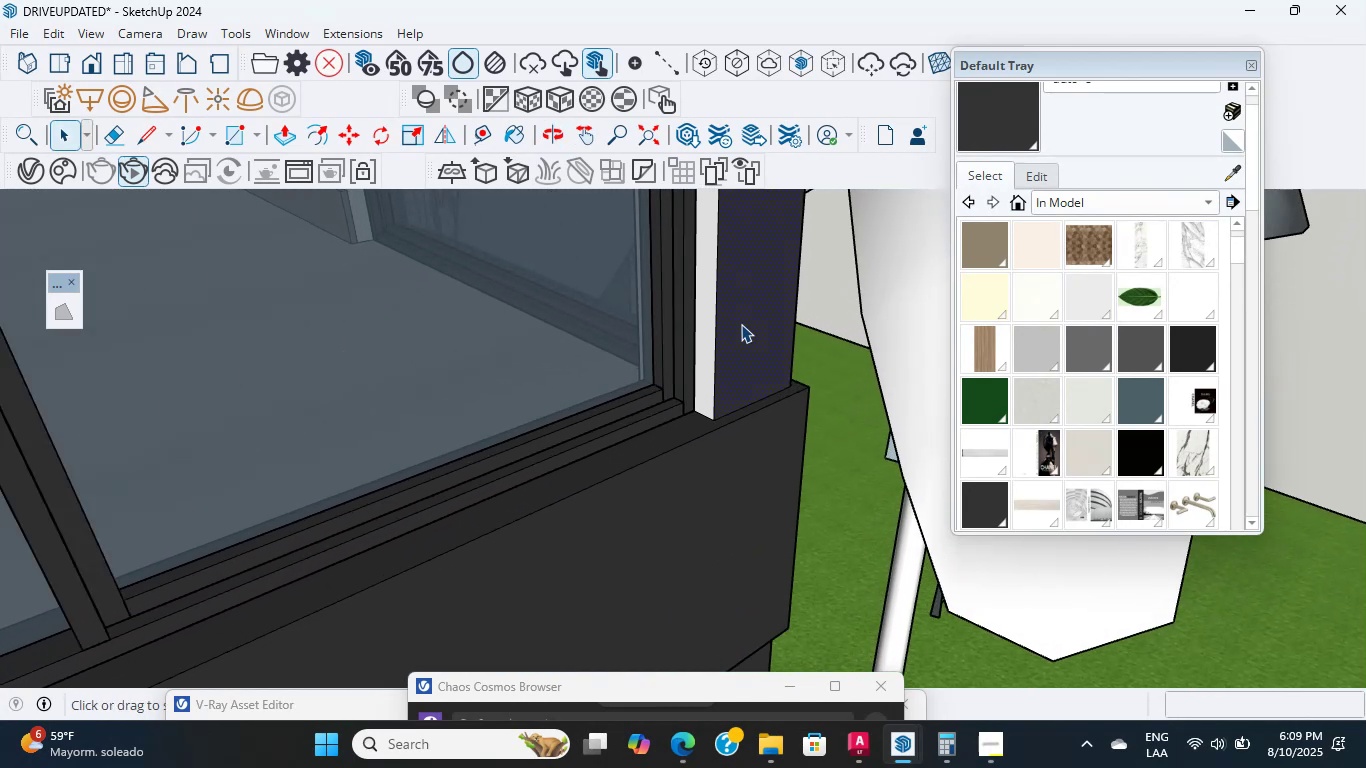 
scroll: coordinate [803, 313], scroll_direction: up, amount: 15.0
 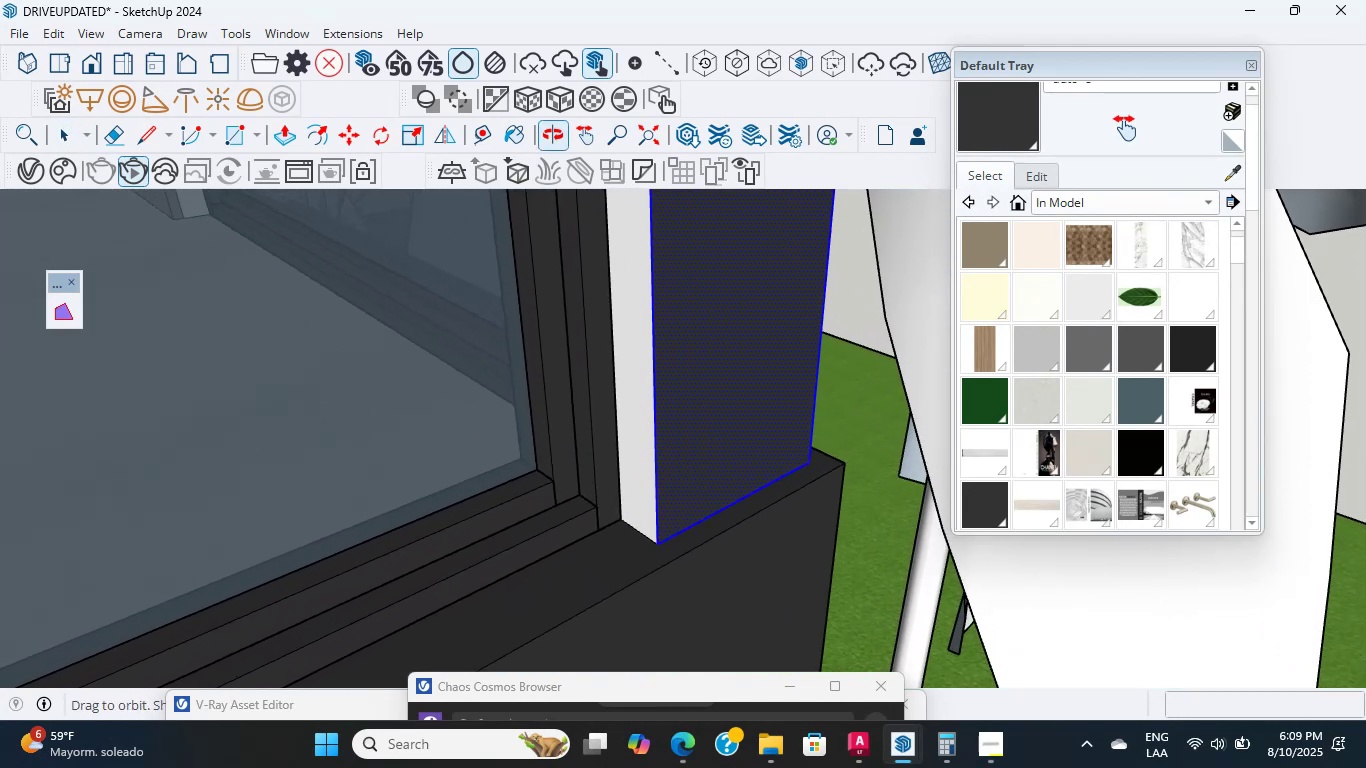 
hold_key(key=ShiftLeft, duration=0.36)
 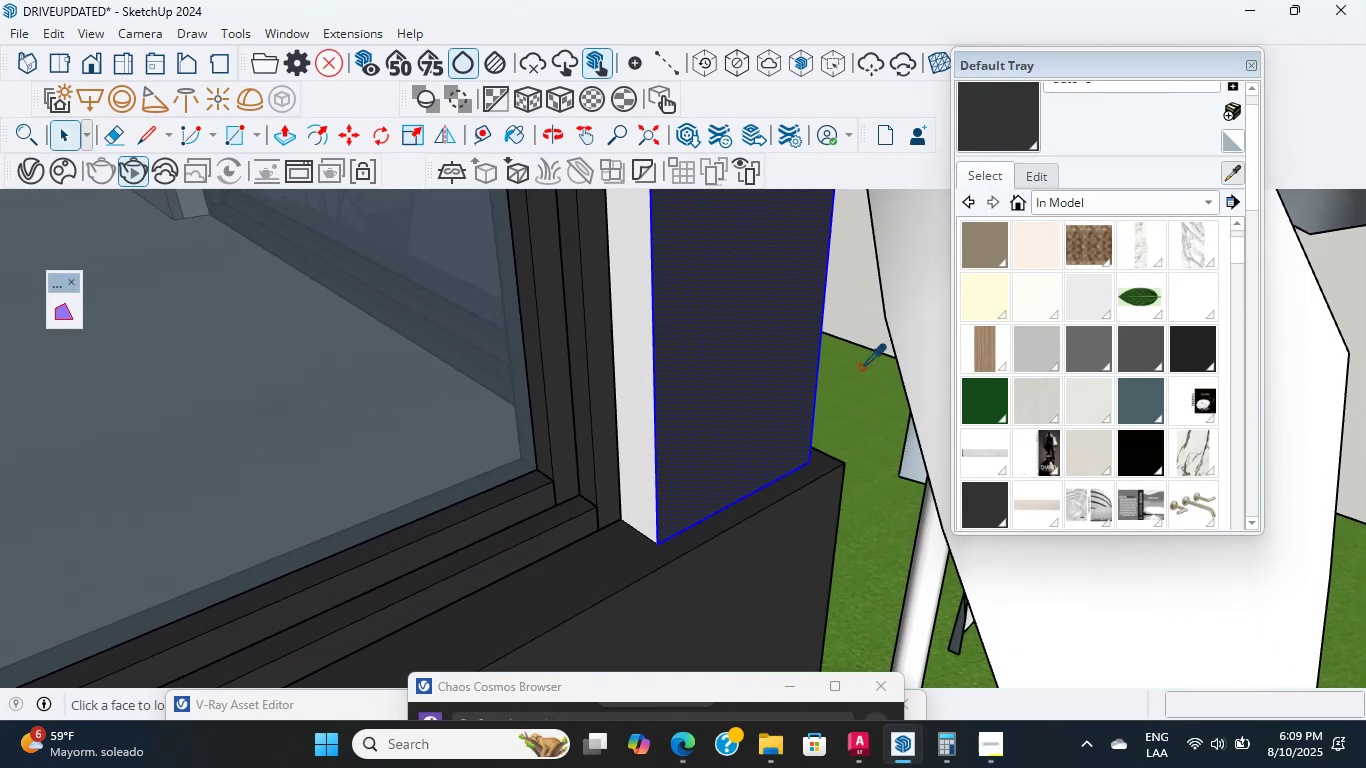 
left_click([762, 354])
 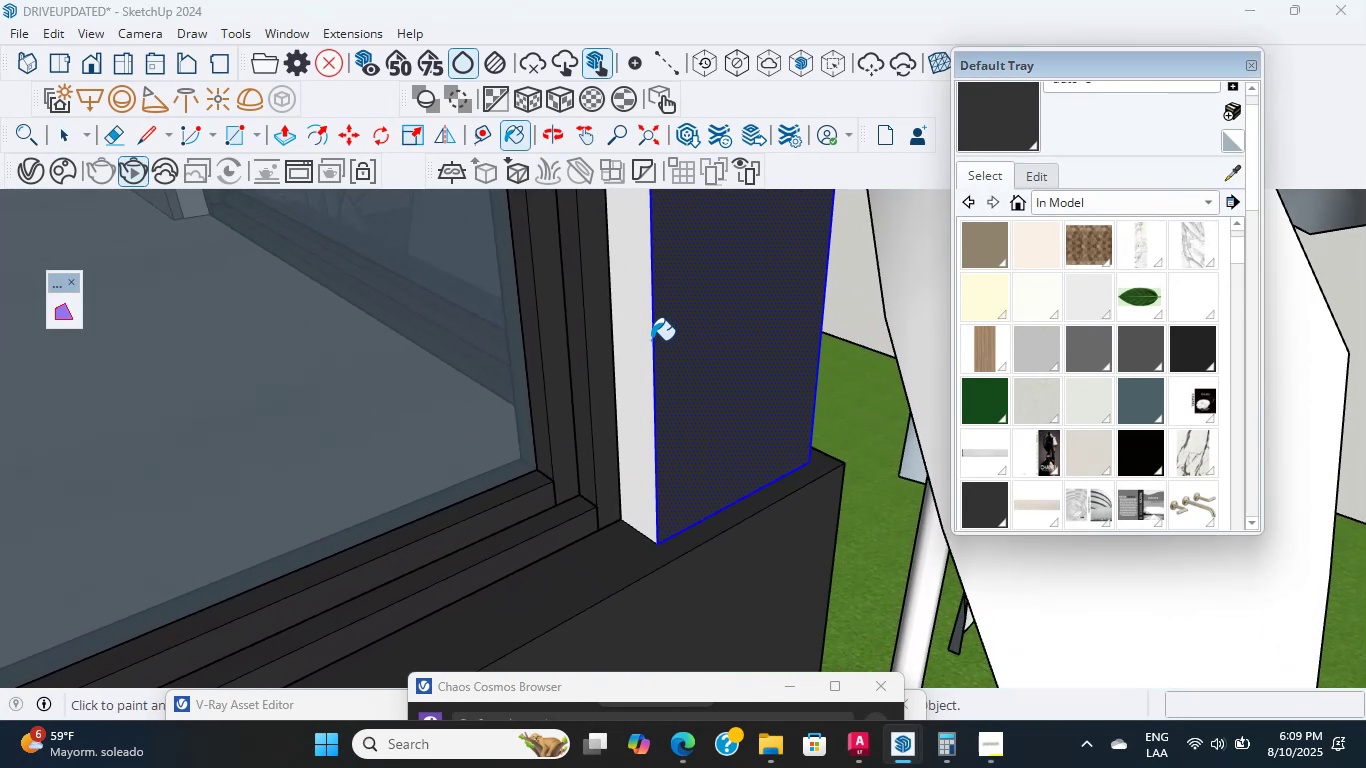 
left_click([632, 327])
 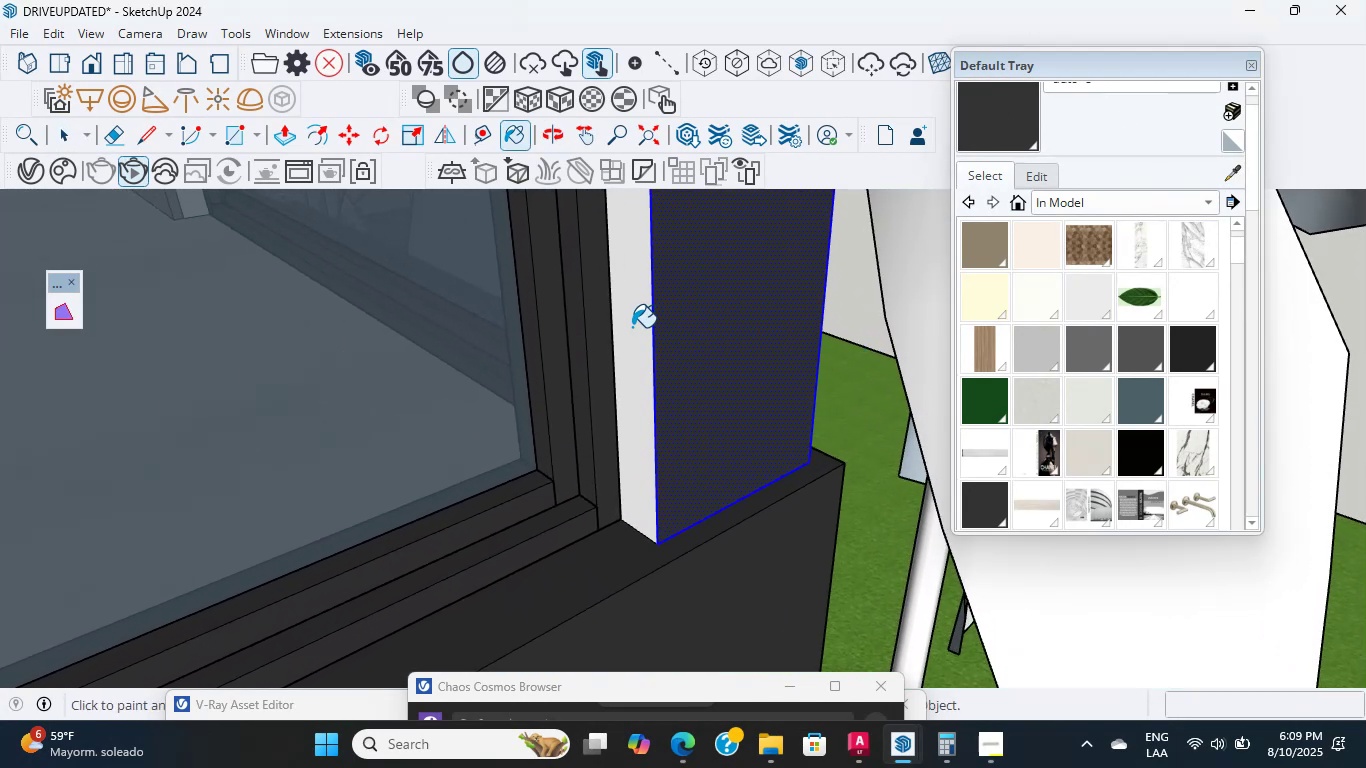 
scroll: coordinate [443, 528], scroll_direction: down, amount: 22.0
 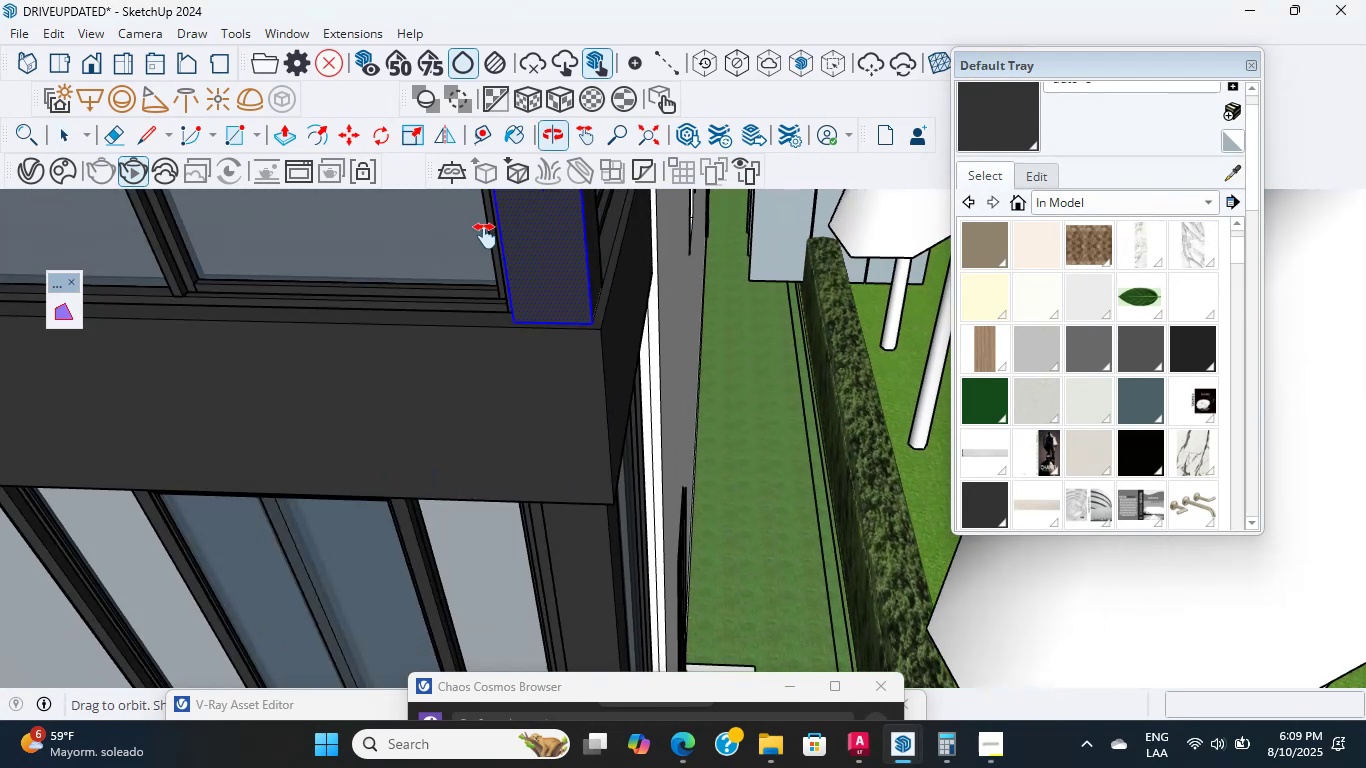 
hold_key(key=ShiftLeft, duration=0.54)
 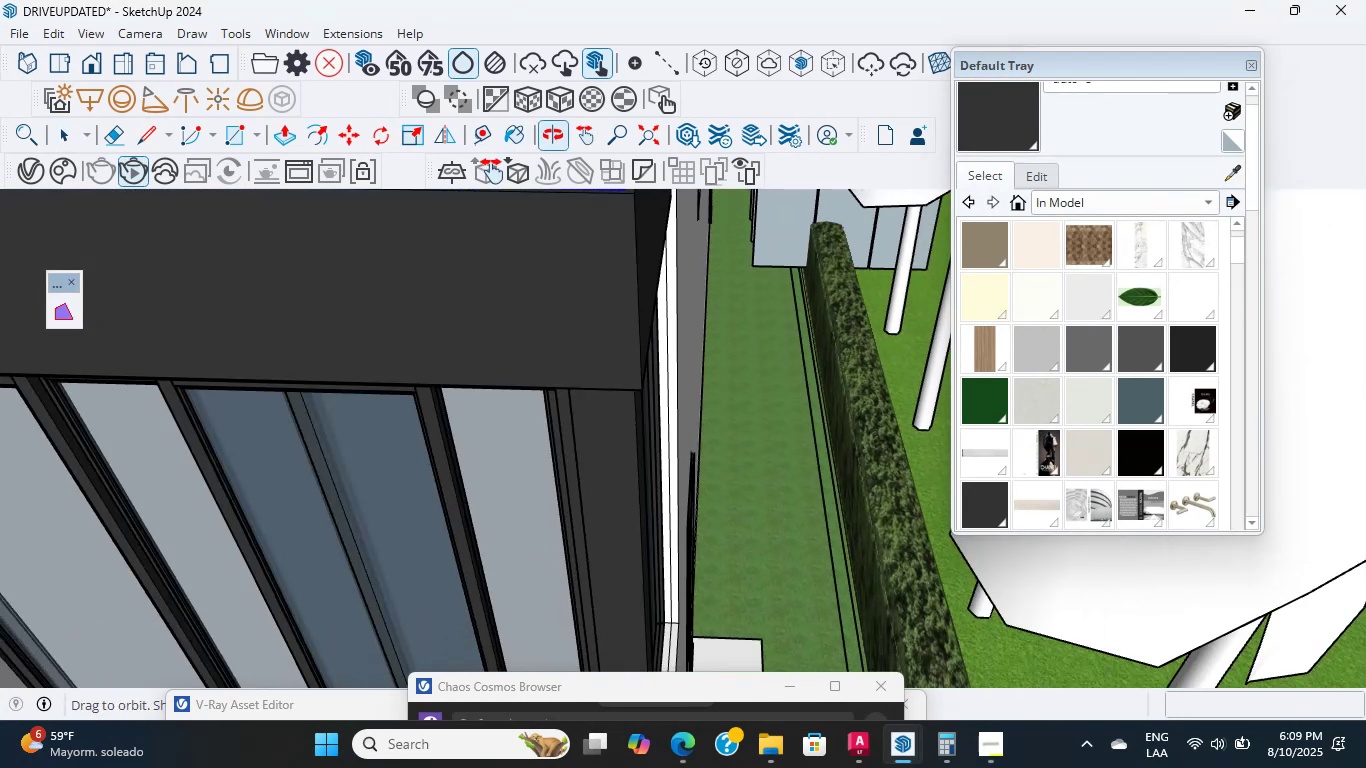 
scroll: coordinate [508, 481], scroll_direction: up, amount: 6.0
 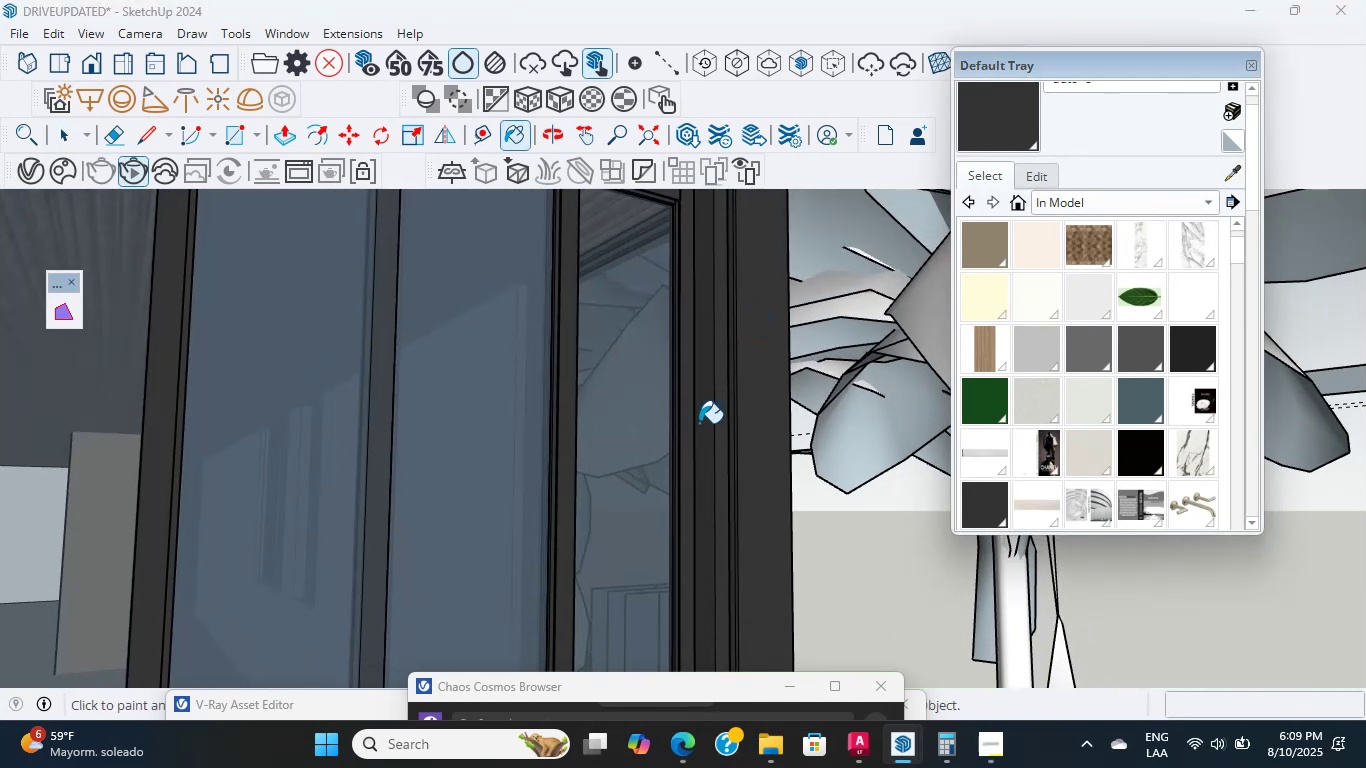 
scroll: coordinate [614, 433], scroll_direction: down, amount: 7.0
 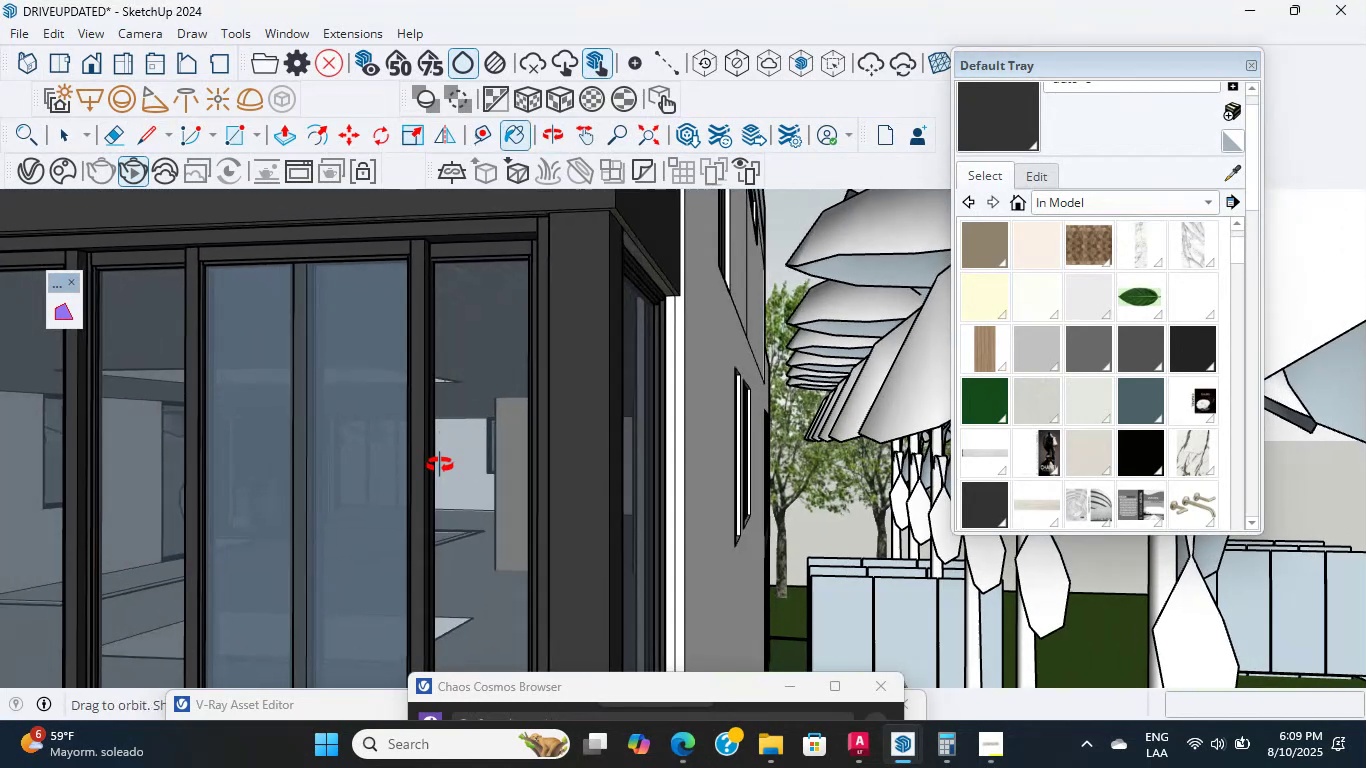 
scroll: coordinate [661, 479], scroll_direction: up, amount: 9.0
 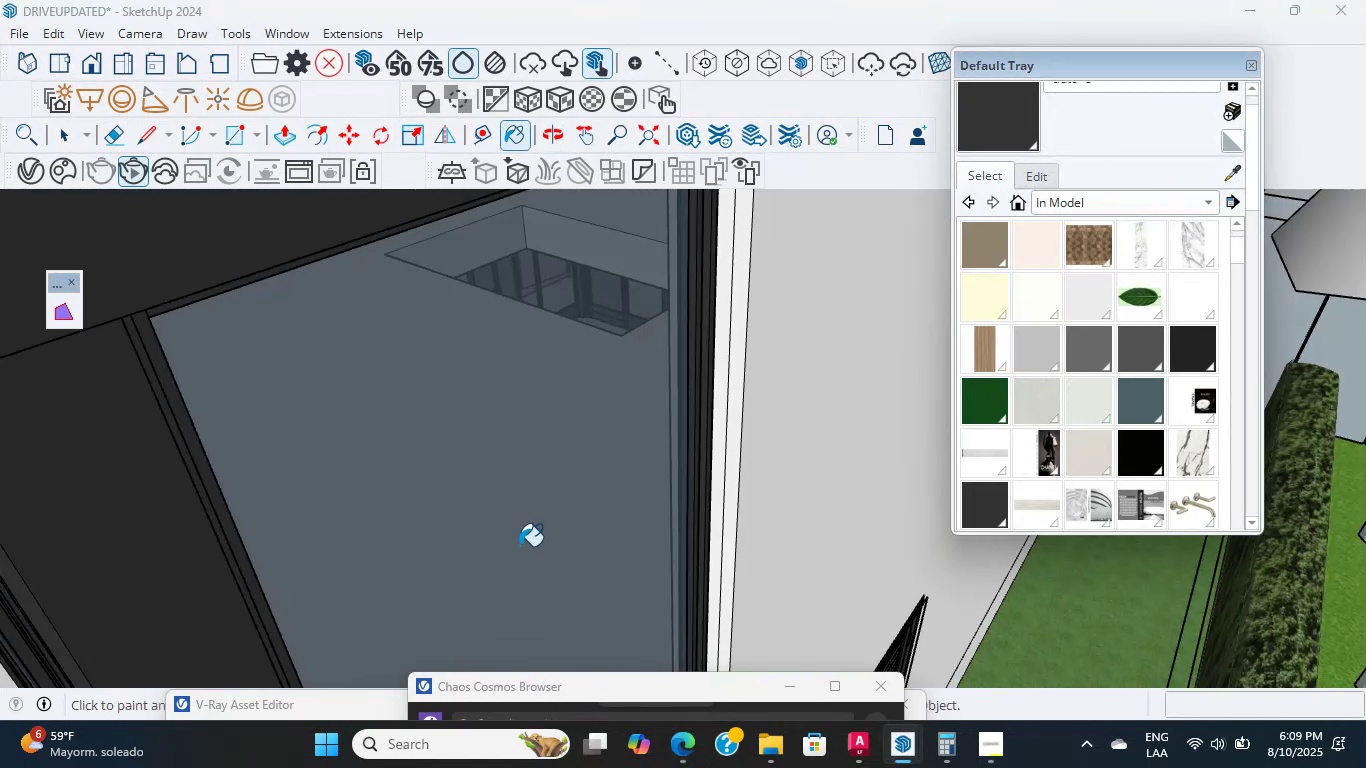 
scroll: coordinate [522, 404], scroll_direction: down, amount: 9.0
 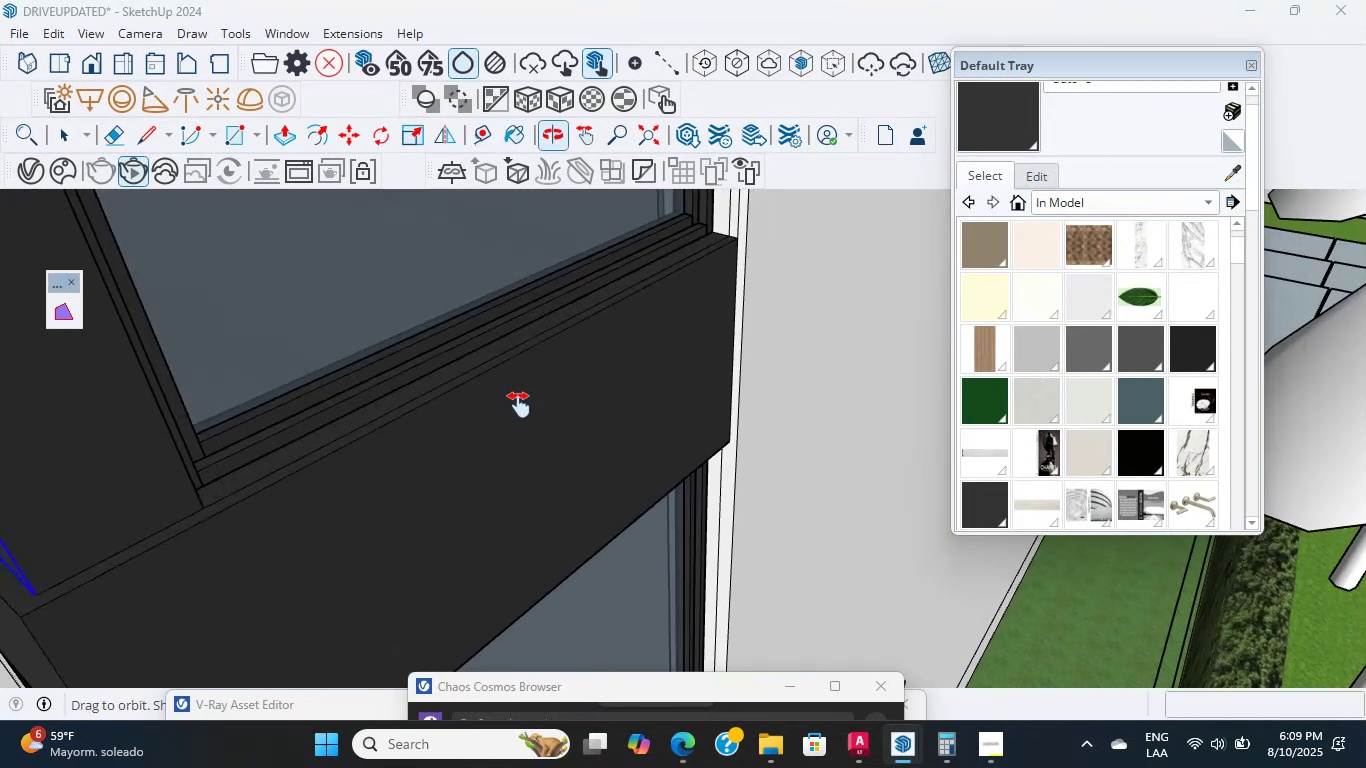 
hold_key(key=ShiftLeft, duration=0.49)
 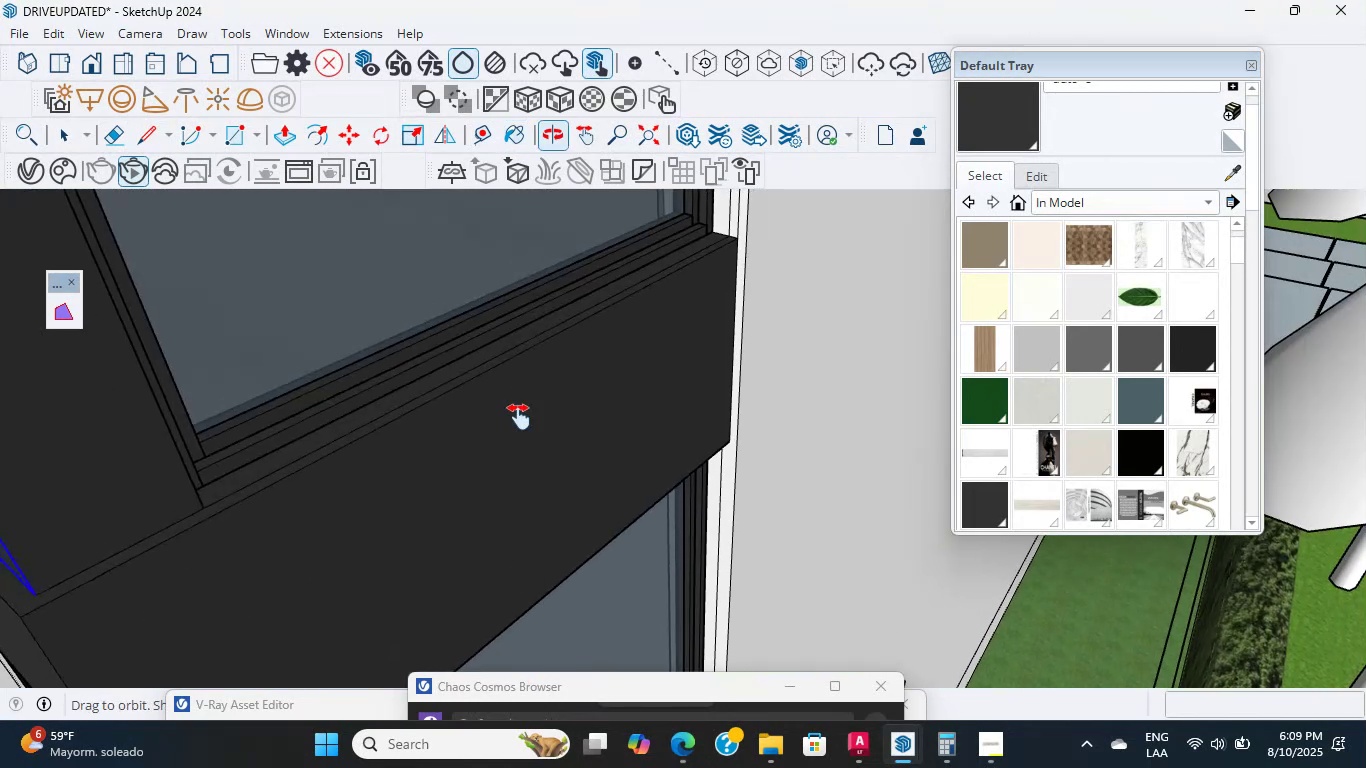 
scroll: coordinate [411, 508], scroll_direction: down, amount: 16.0
 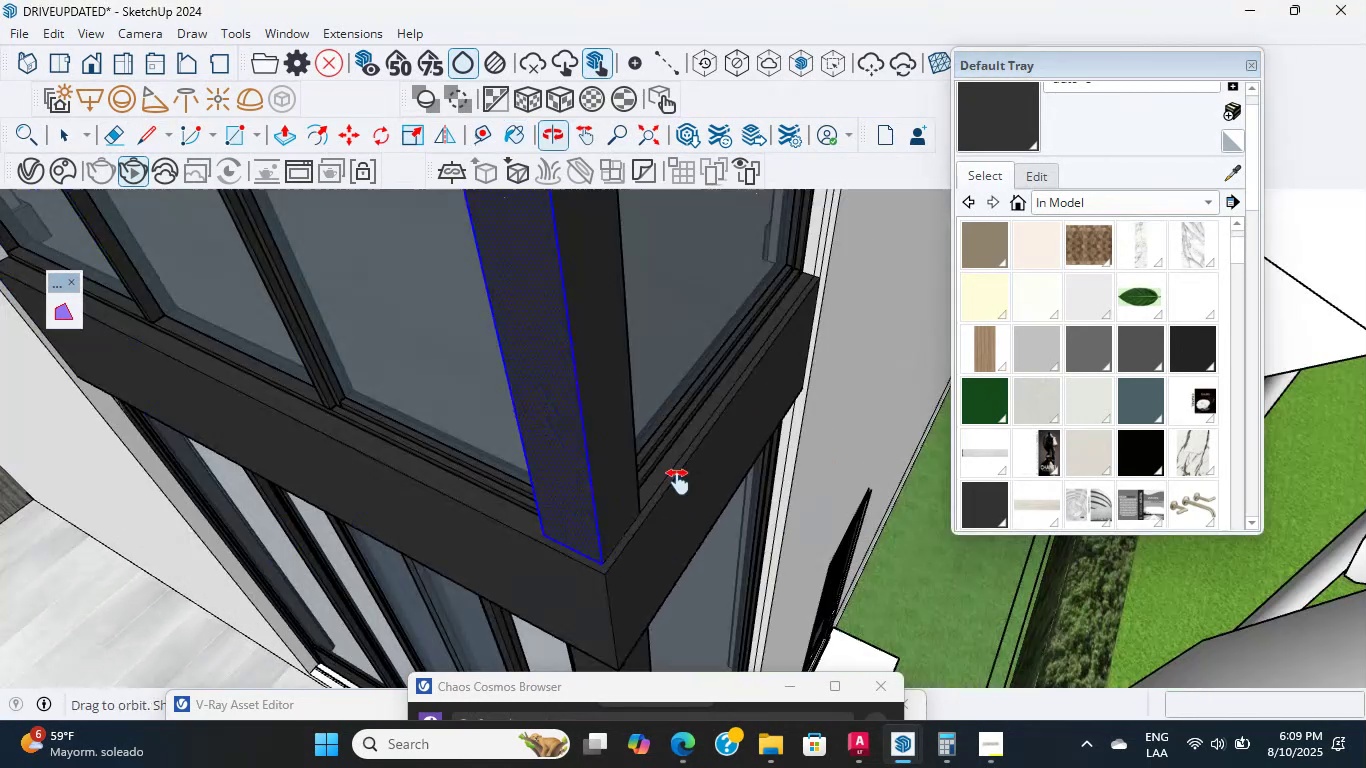 
hold_key(key=ShiftLeft, duration=0.47)
 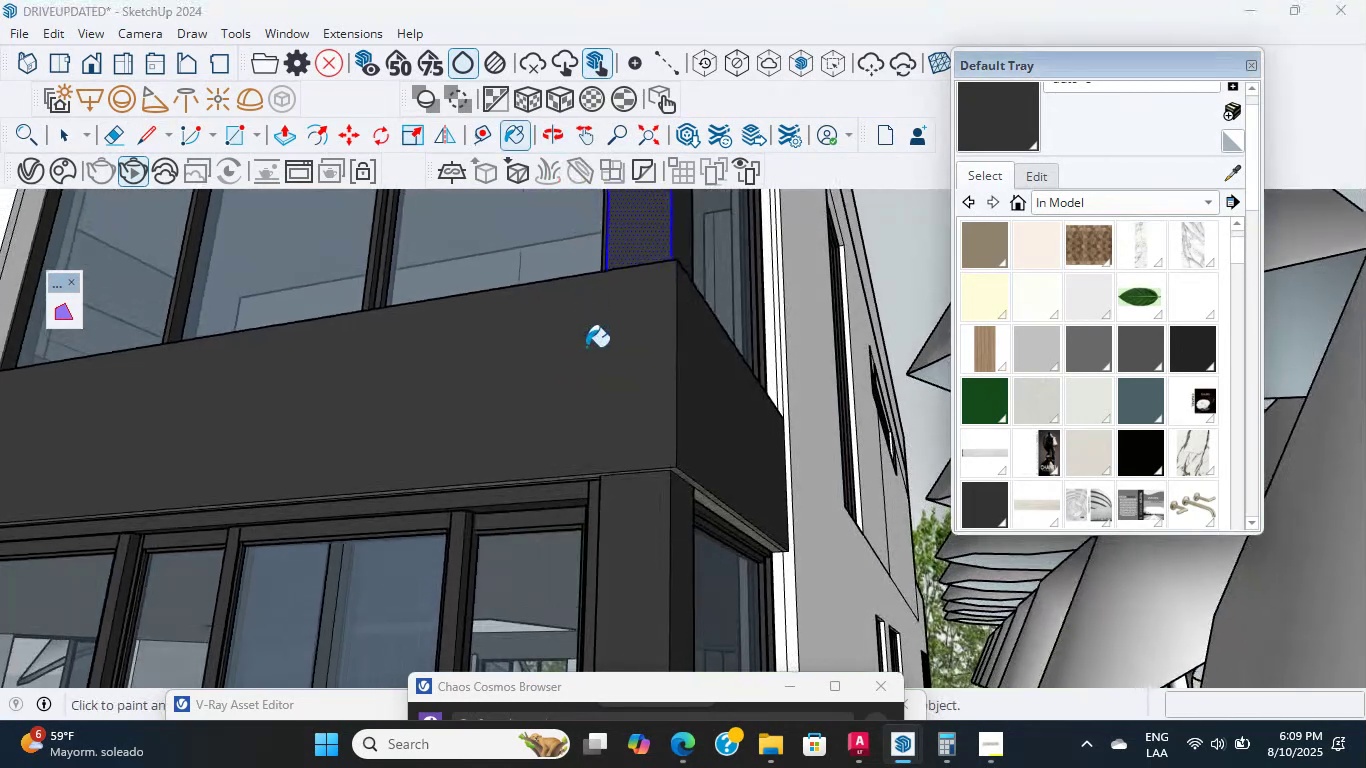 
scroll: coordinate [671, 496], scroll_direction: up, amount: 21.0
 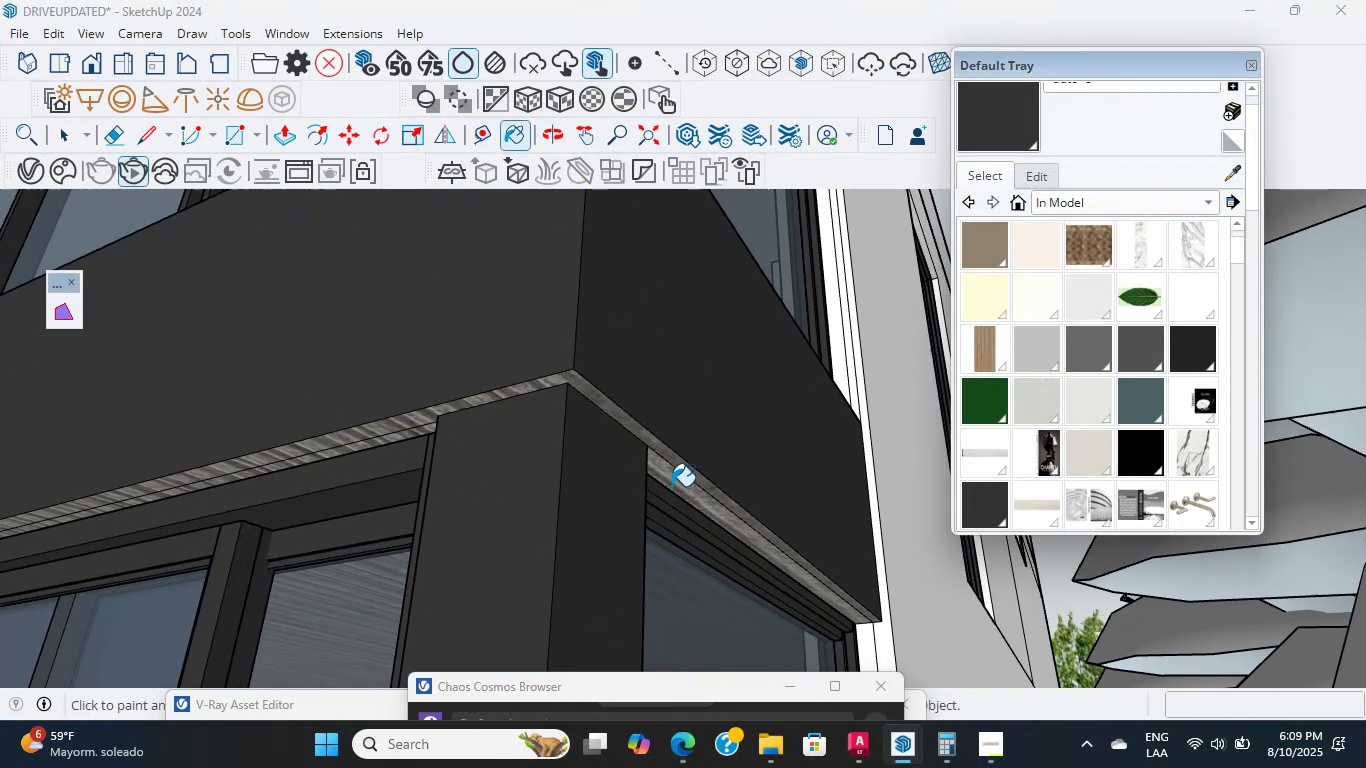 
left_click([671, 482])
 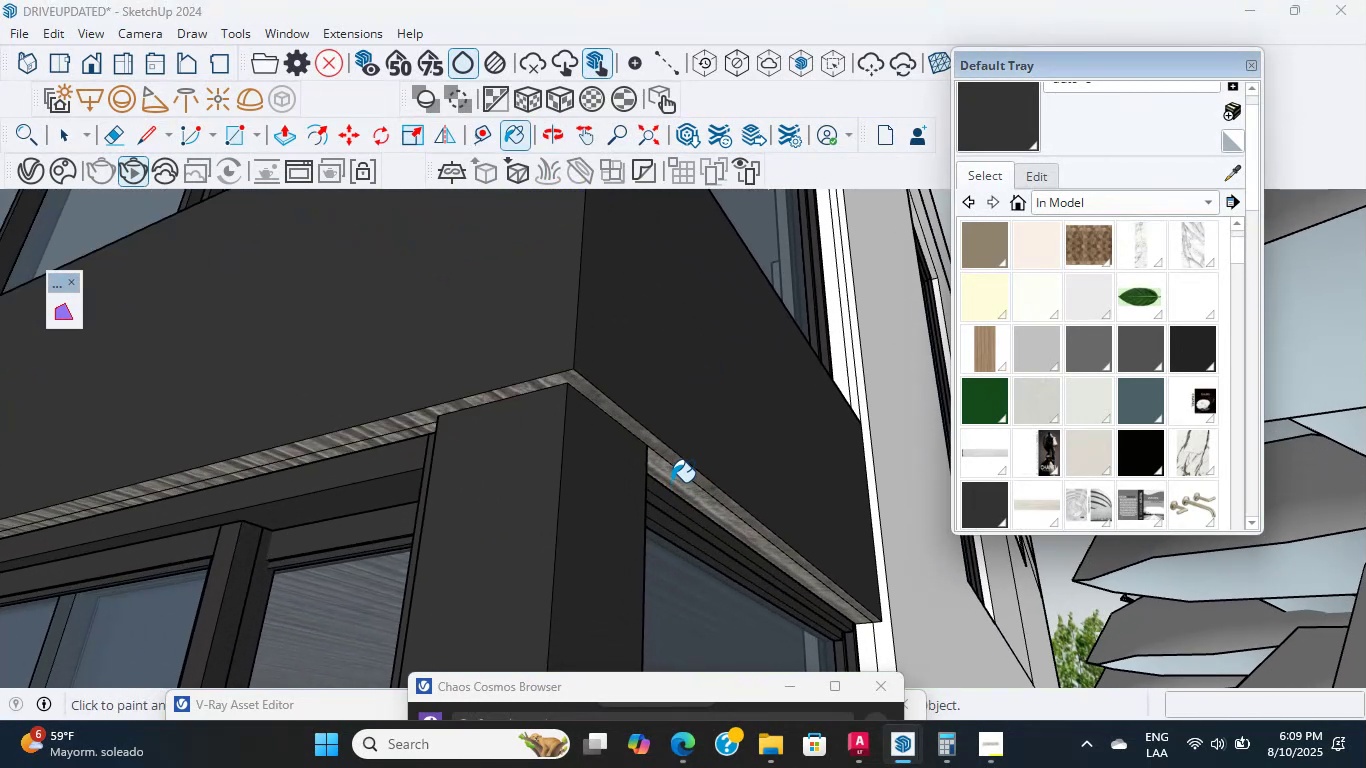 
scroll: coordinate [649, 436], scroll_direction: up, amount: 15.0
 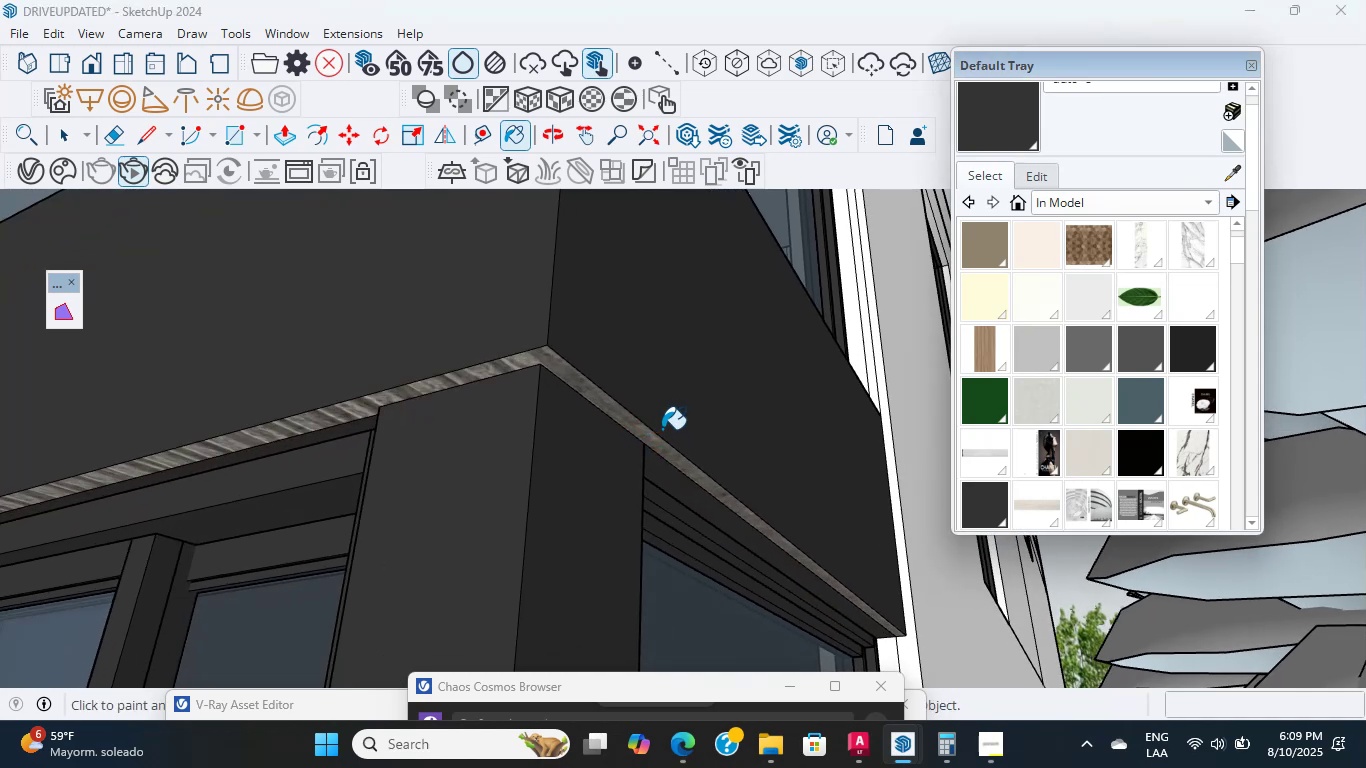 
key(Control+Z)
 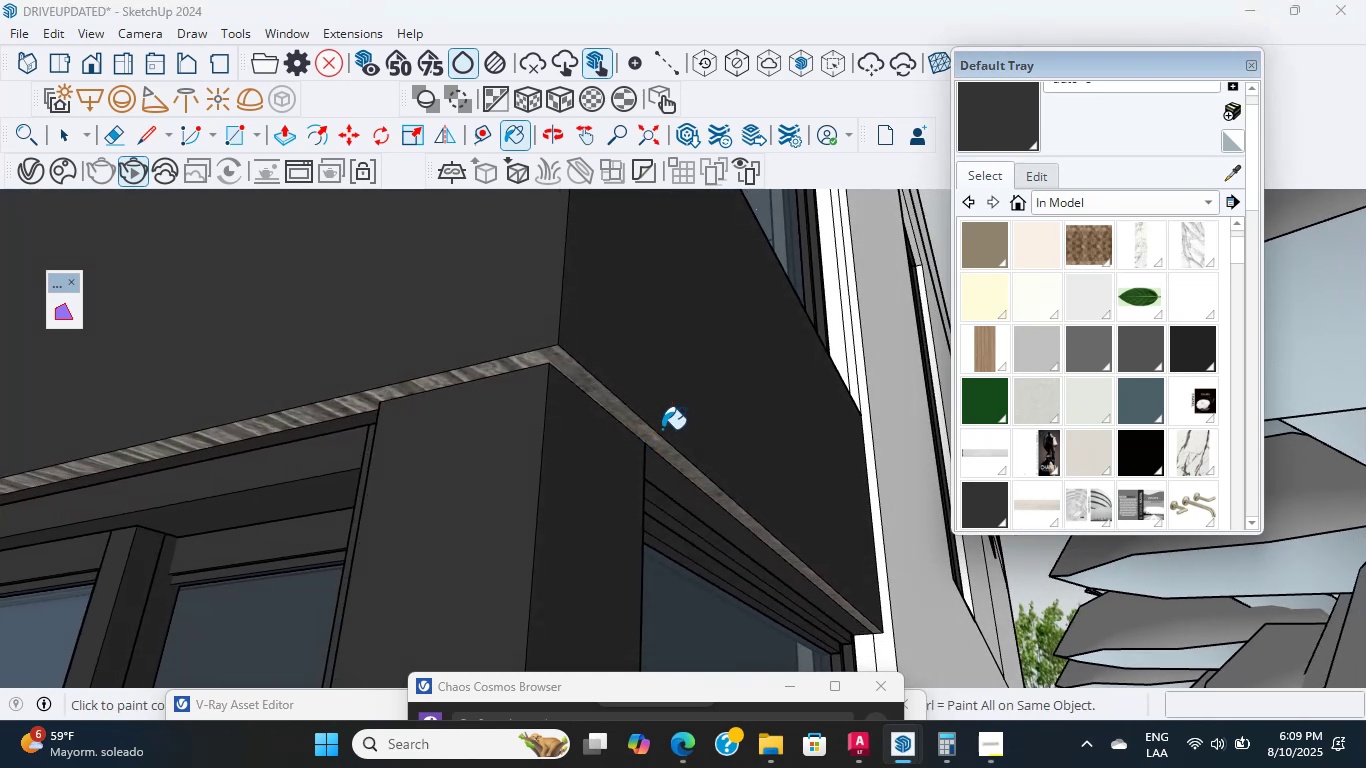 
scroll: coordinate [431, 398], scroll_direction: down, amount: 19.0
 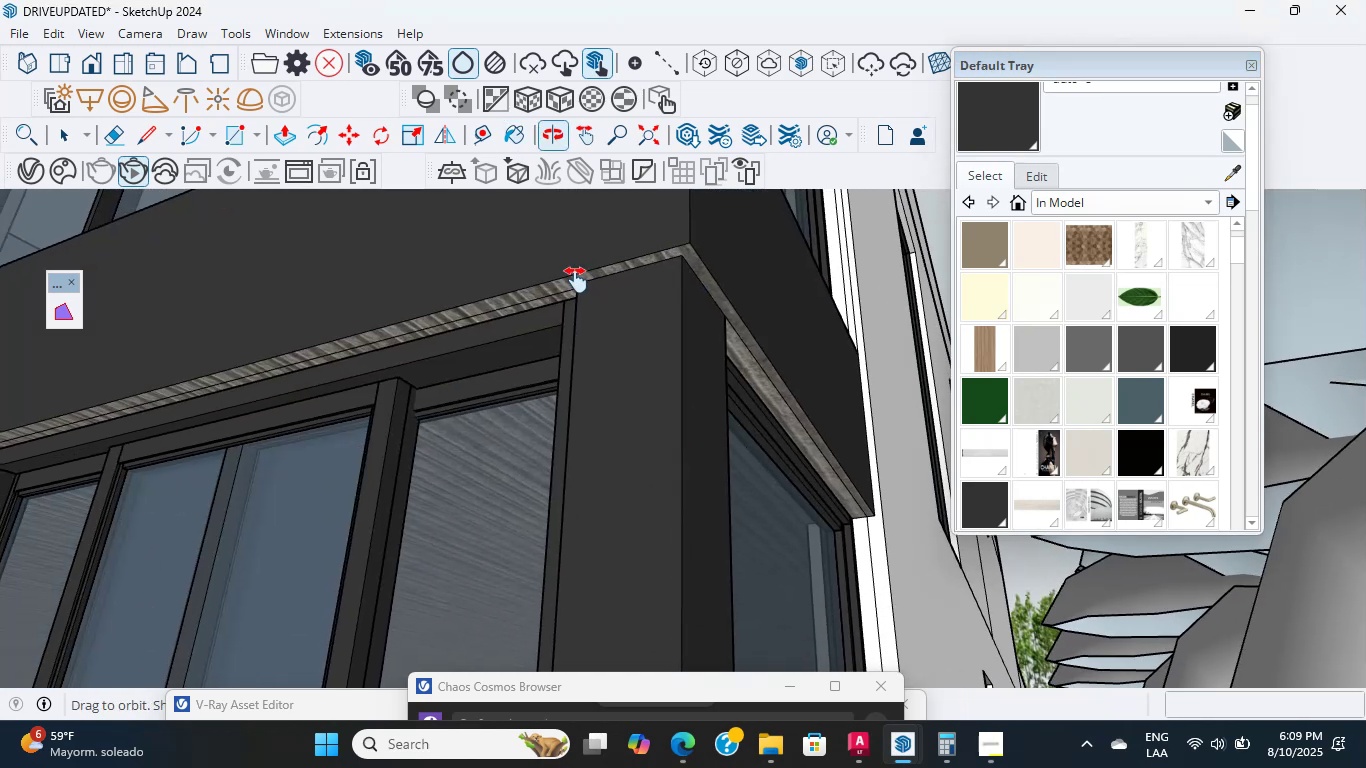 
hold_key(key=ShiftLeft, duration=0.51)
 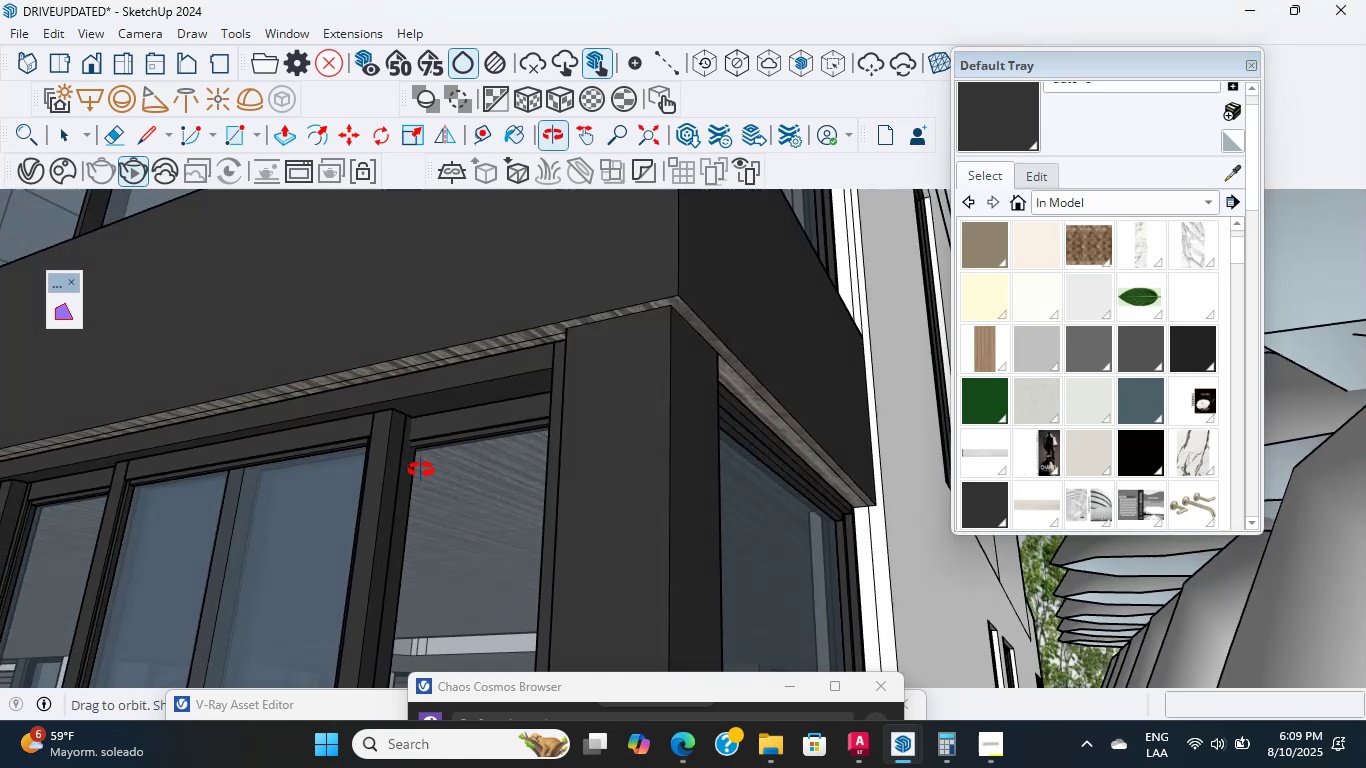 
hold_key(key=ShiftLeft, duration=0.41)
 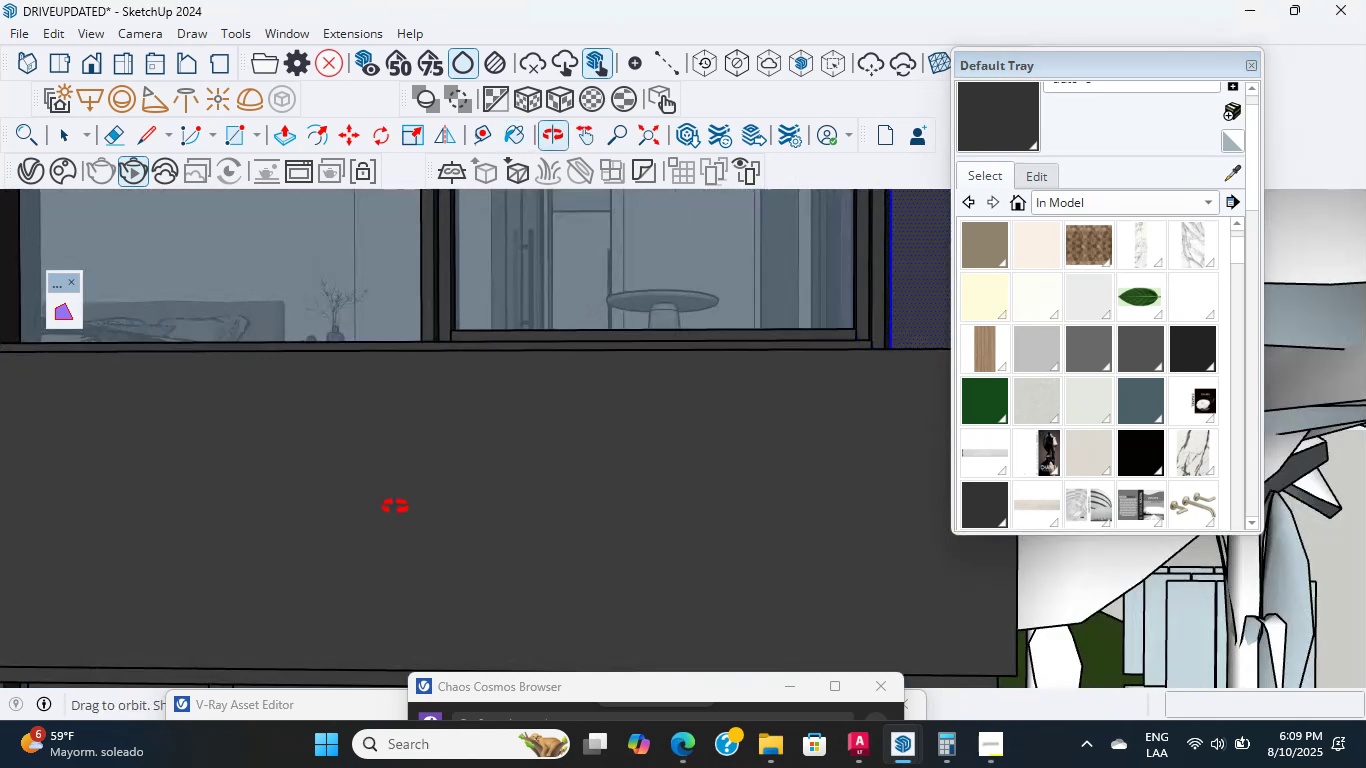 
scroll: coordinate [379, 335], scroll_direction: down, amount: 10.0
 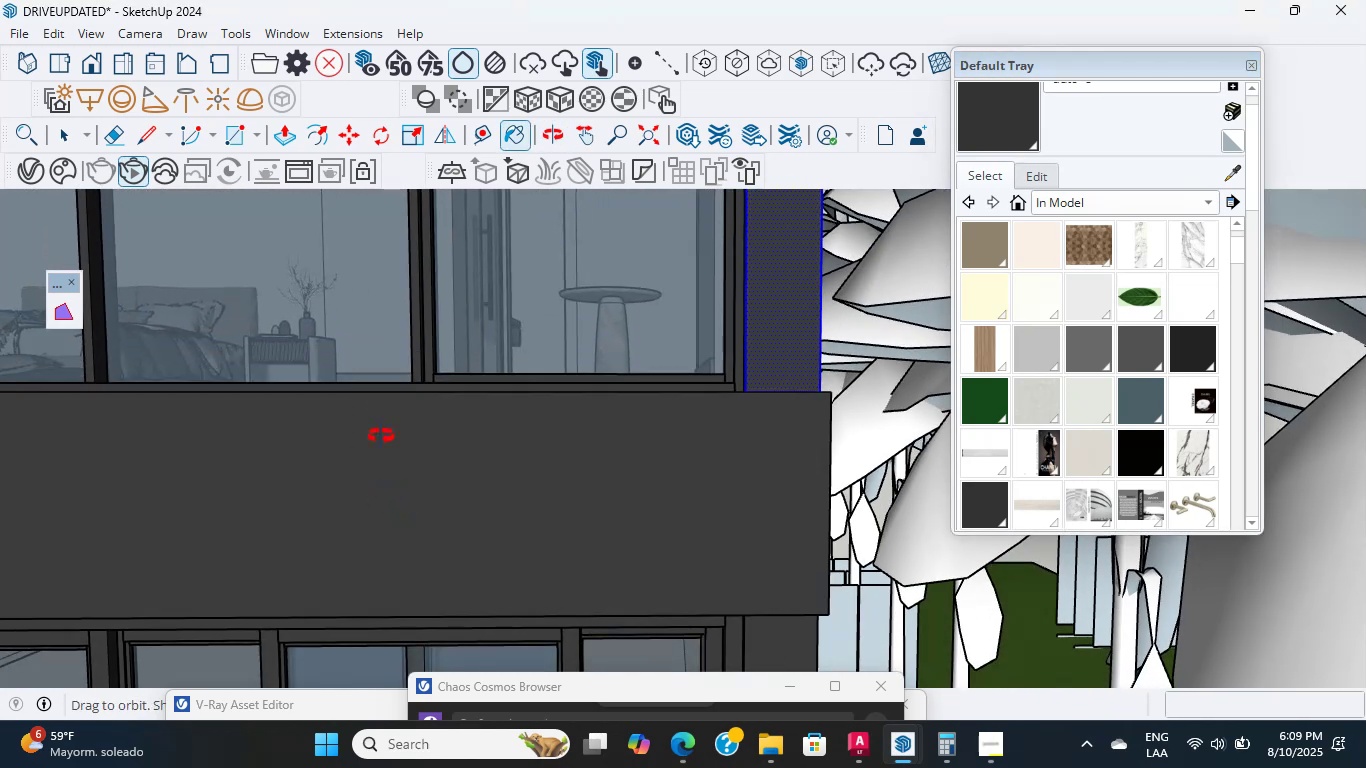 
hold_key(key=ShiftLeft, duration=1.33)
scroll: coordinate [427, 475], scroll_direction: down, amount: 11.0
 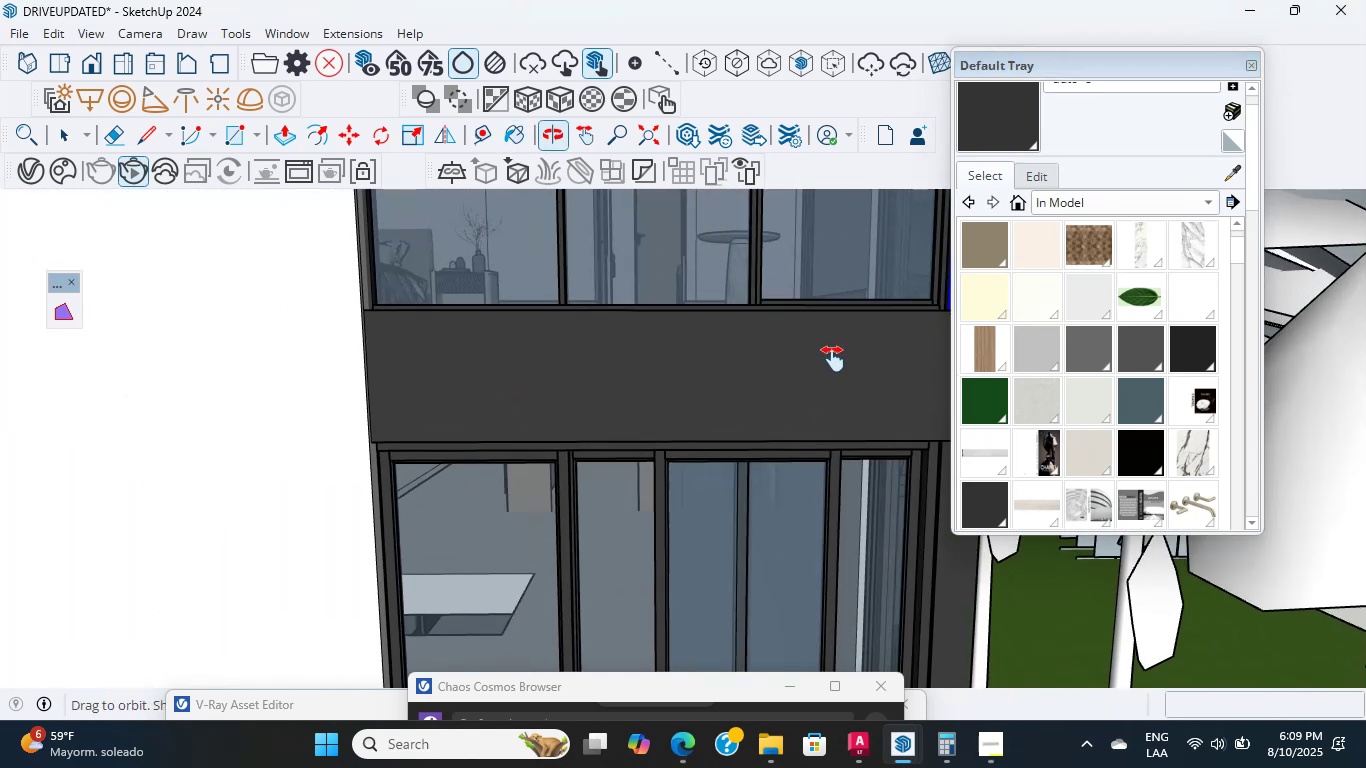 
scroll: coordinate [85, 498], scroll_direction: up, amount: 3.0
 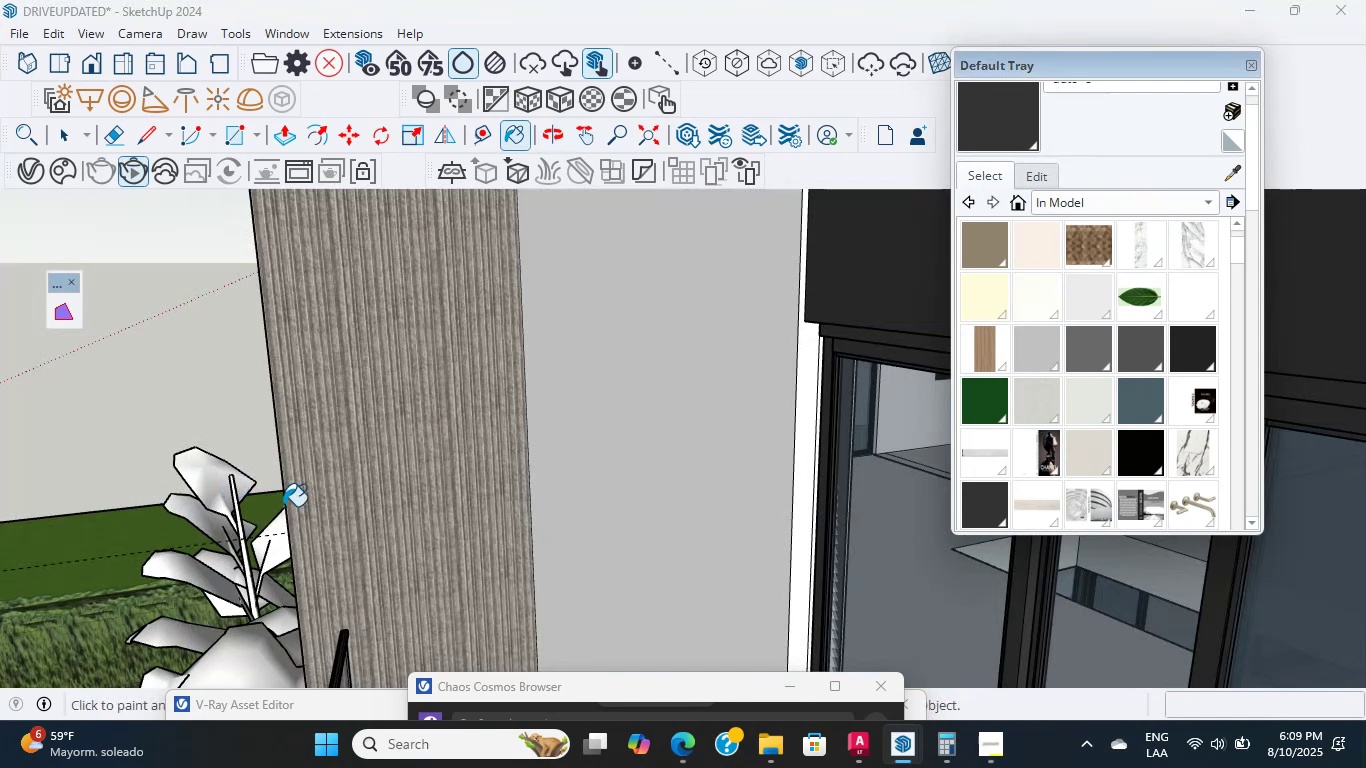 
hold_key(key=ShiftLeft, duration=0.56)
 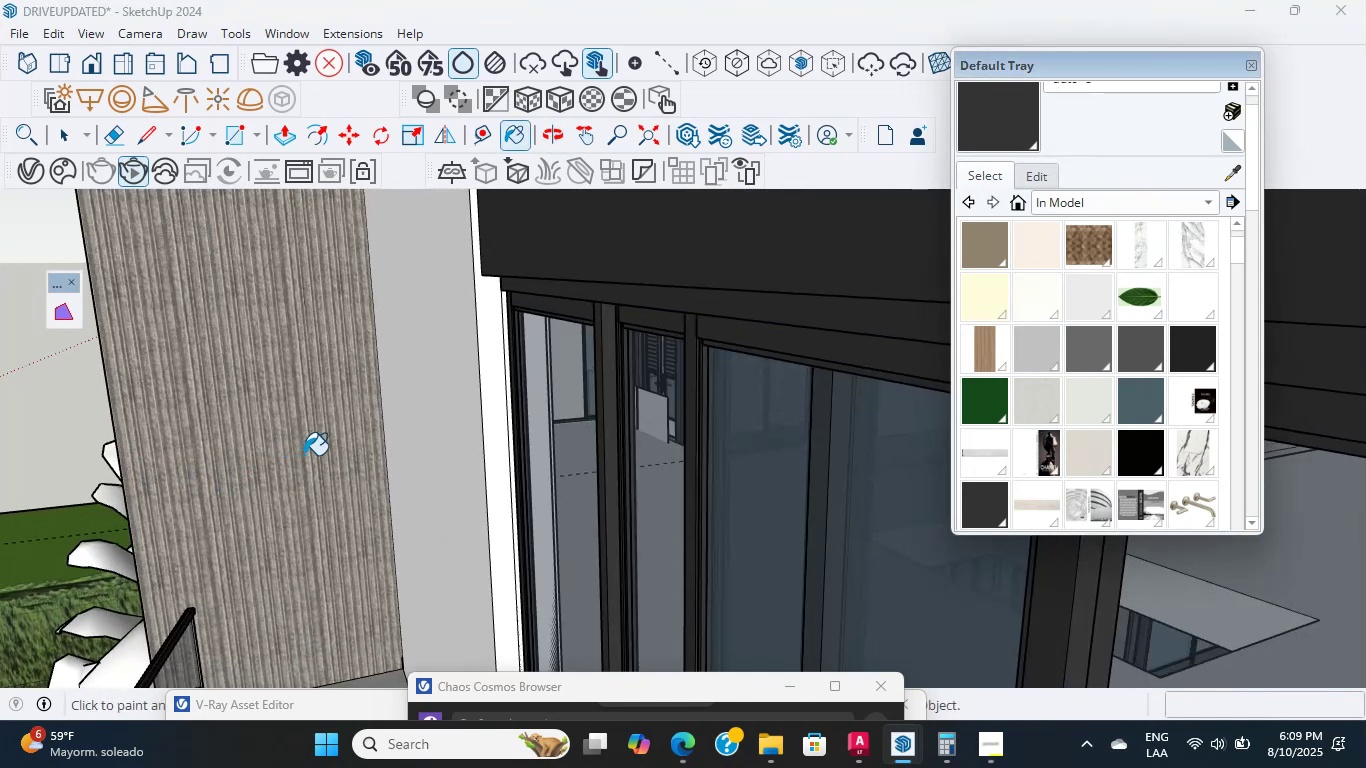 
key(Control+S)
 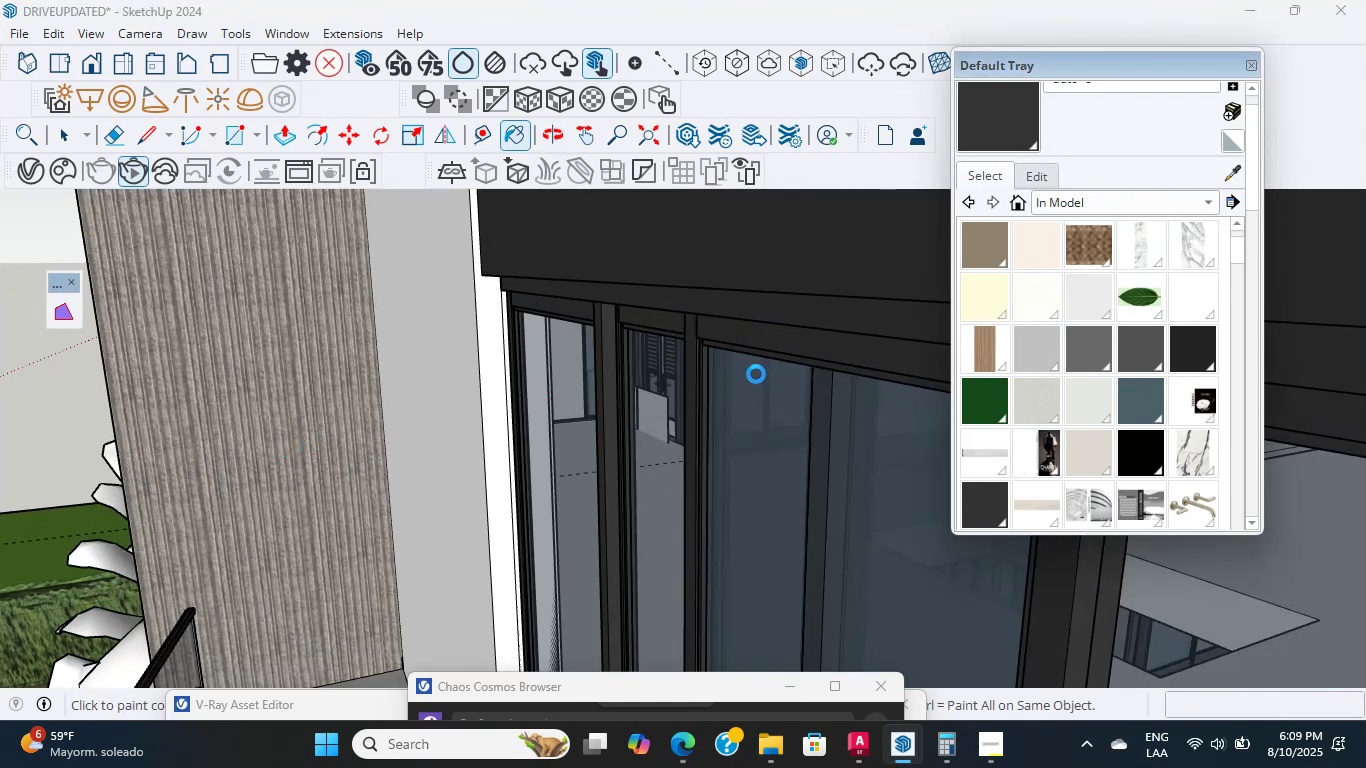 
wait(7.01)
 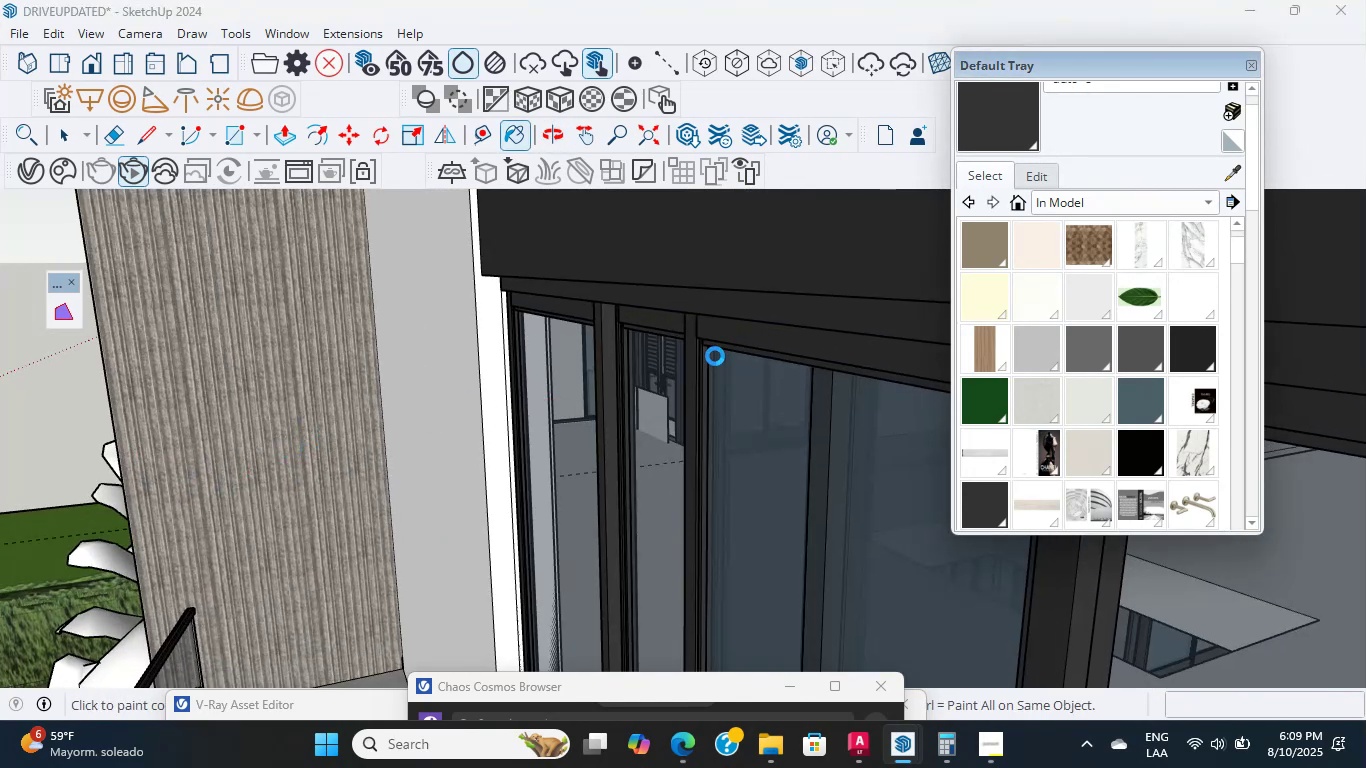 
scroll: coordinate [677, 447], scroll_direction: down, amount: 26.0
 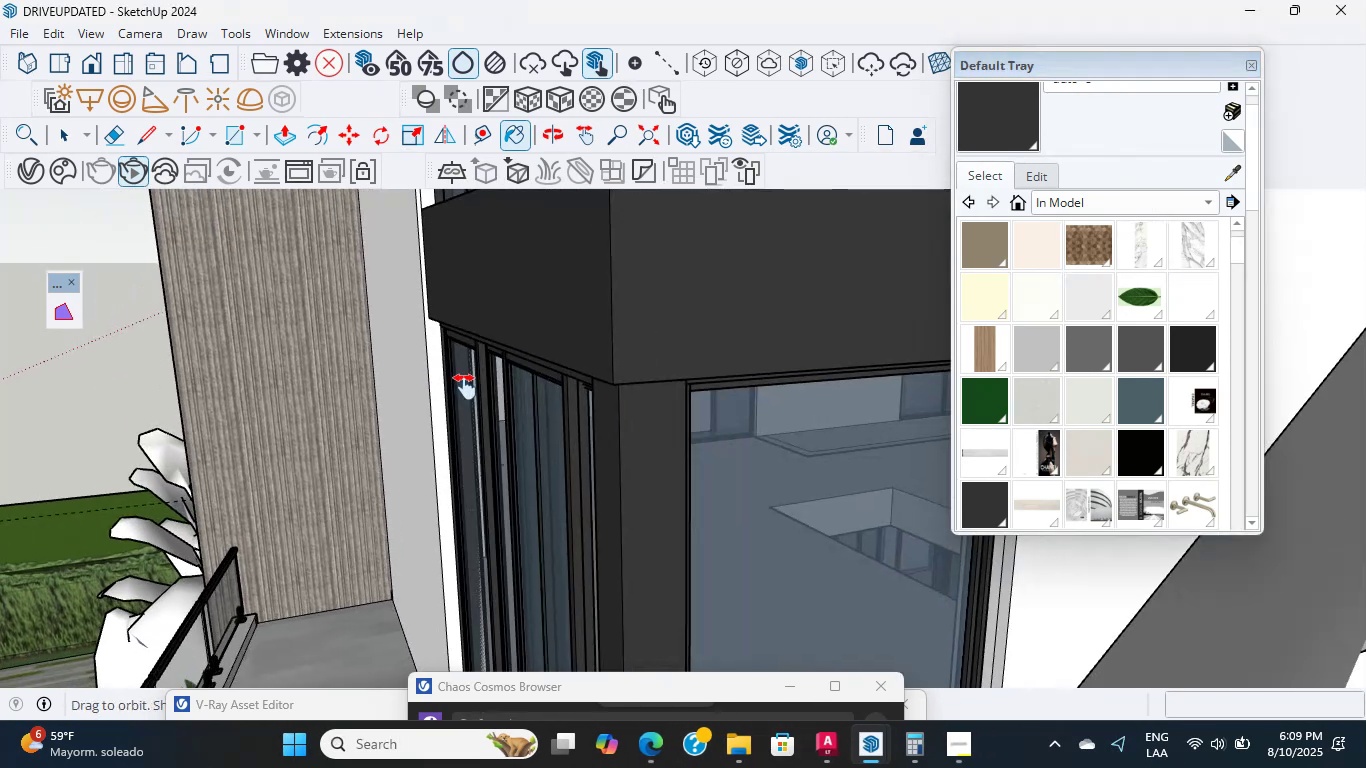 
hold_key(key=ShiftLeft, duration=0.55)
 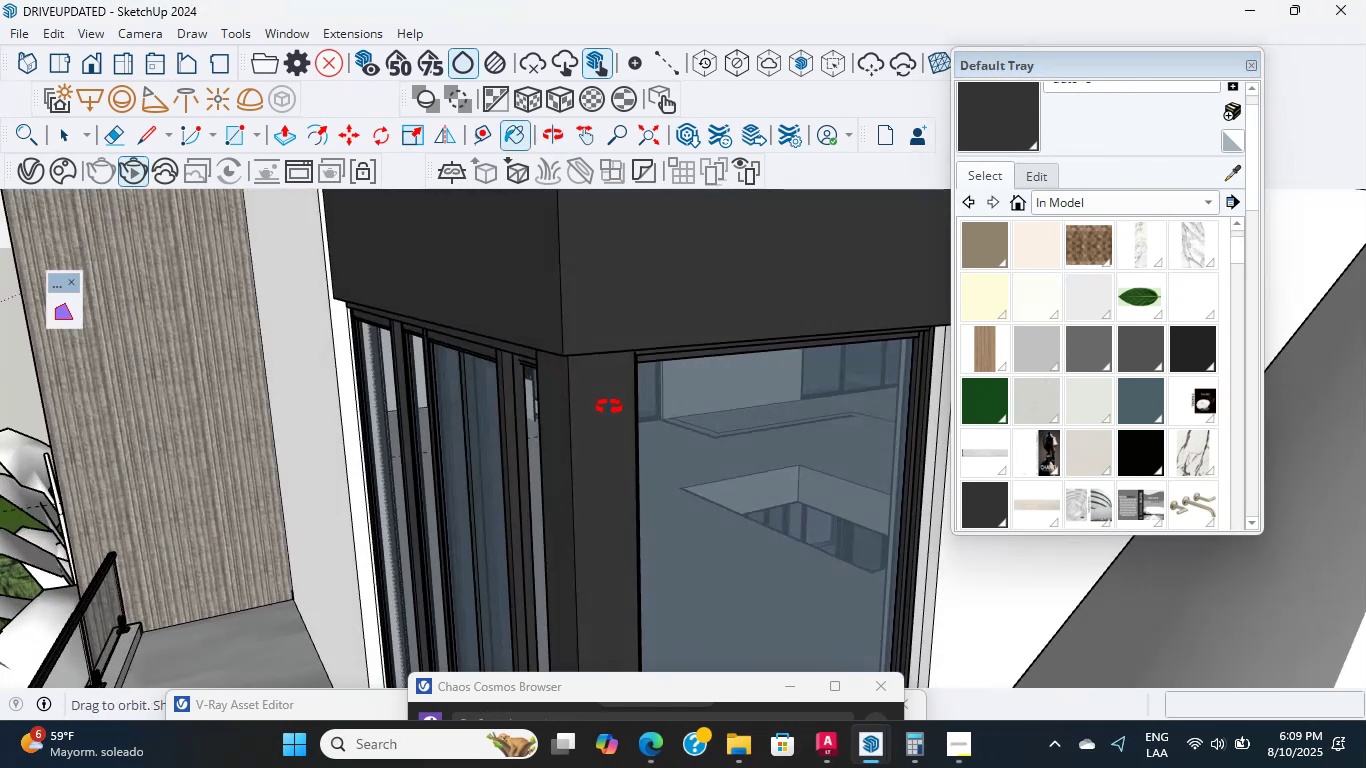 
hold_key(key=ShiftLeft, duration=1.3)
scroll: coordinate [653, 437], scroll_direction: up, amount: 4.0
 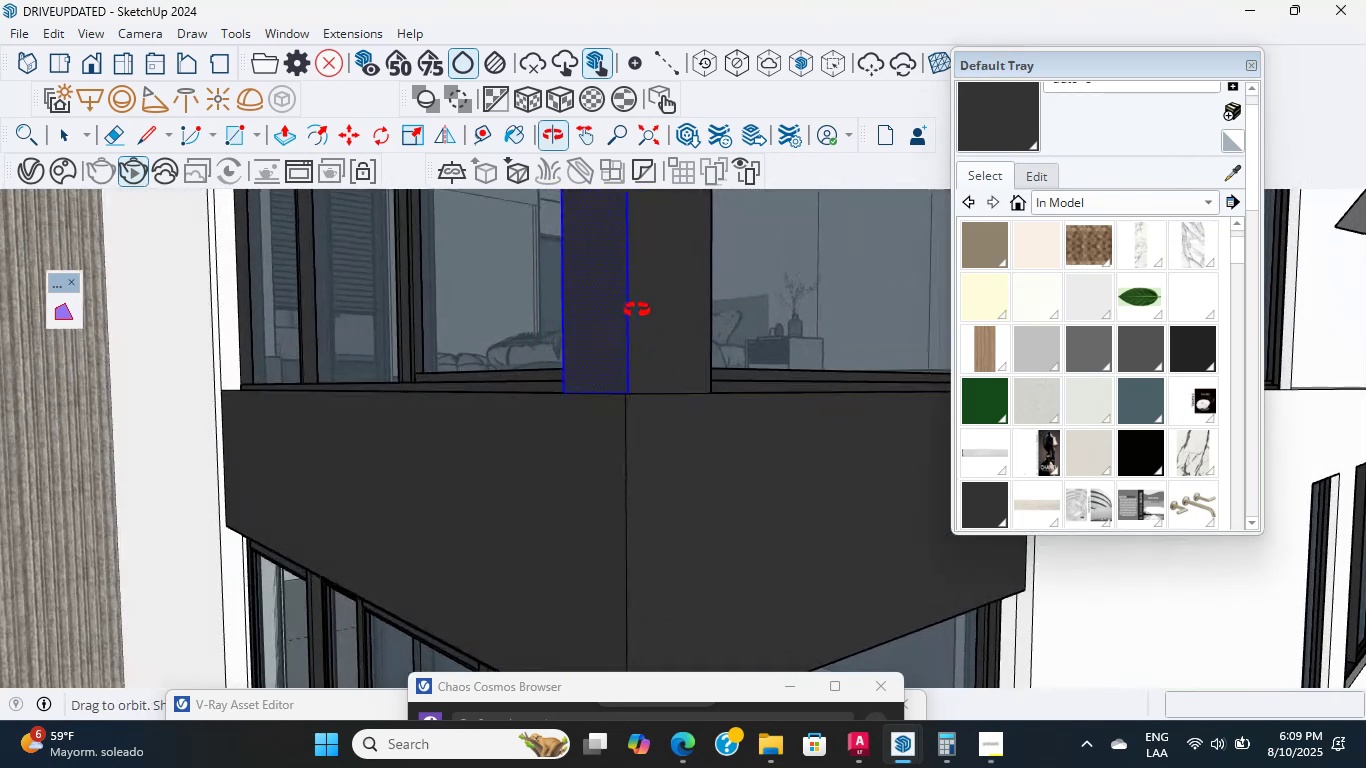 
hold_key(key=ShiftLeft, duration=0.65)
 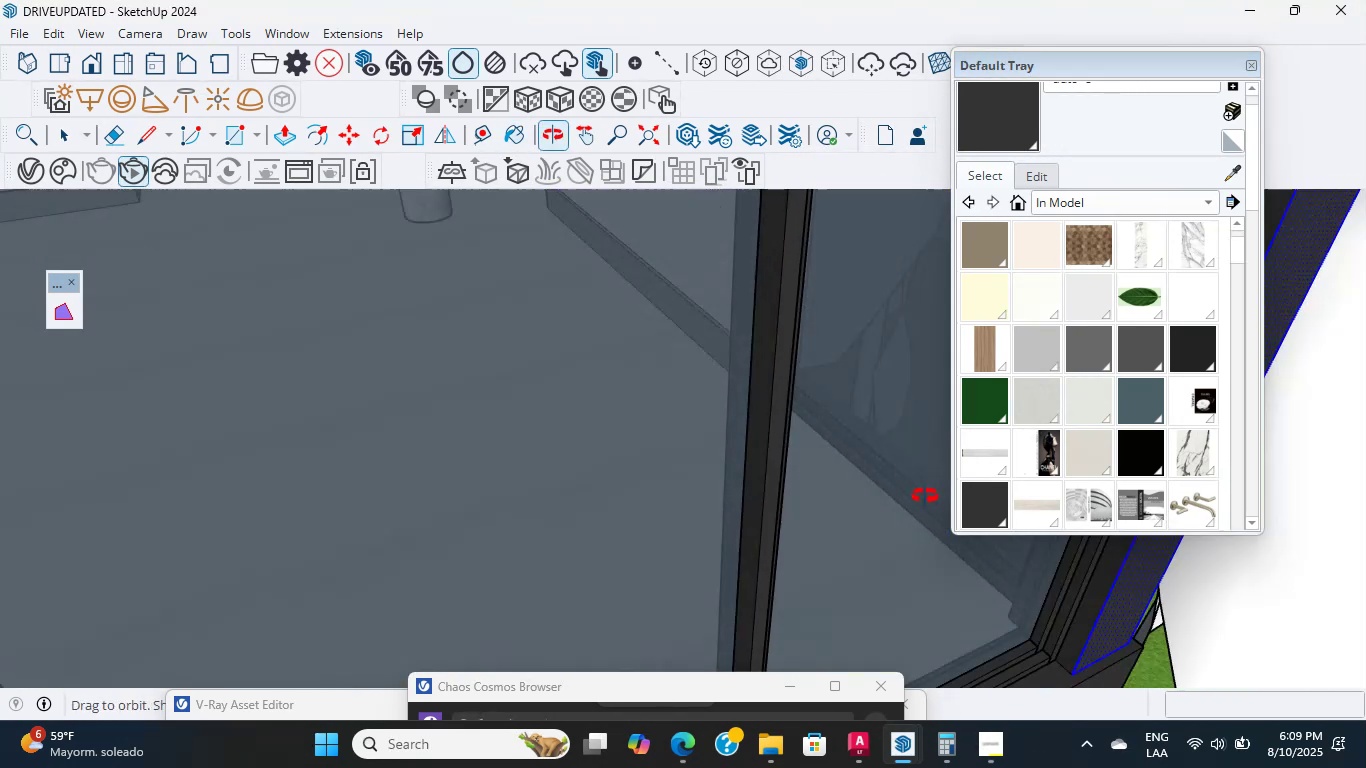 
hold_key(key=ShiftLeft, duration=1.94)
 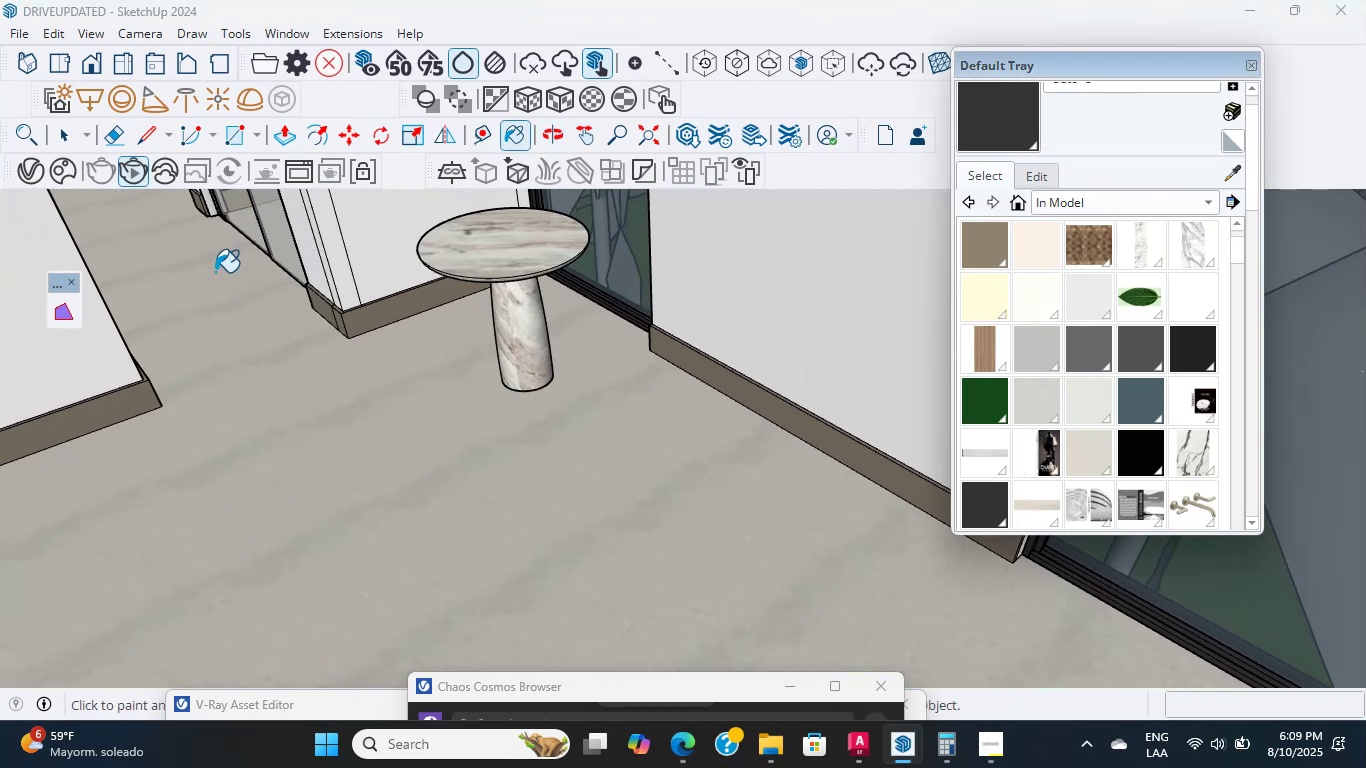 
hold_key(key=ShiftLeft, duration=0.52)
 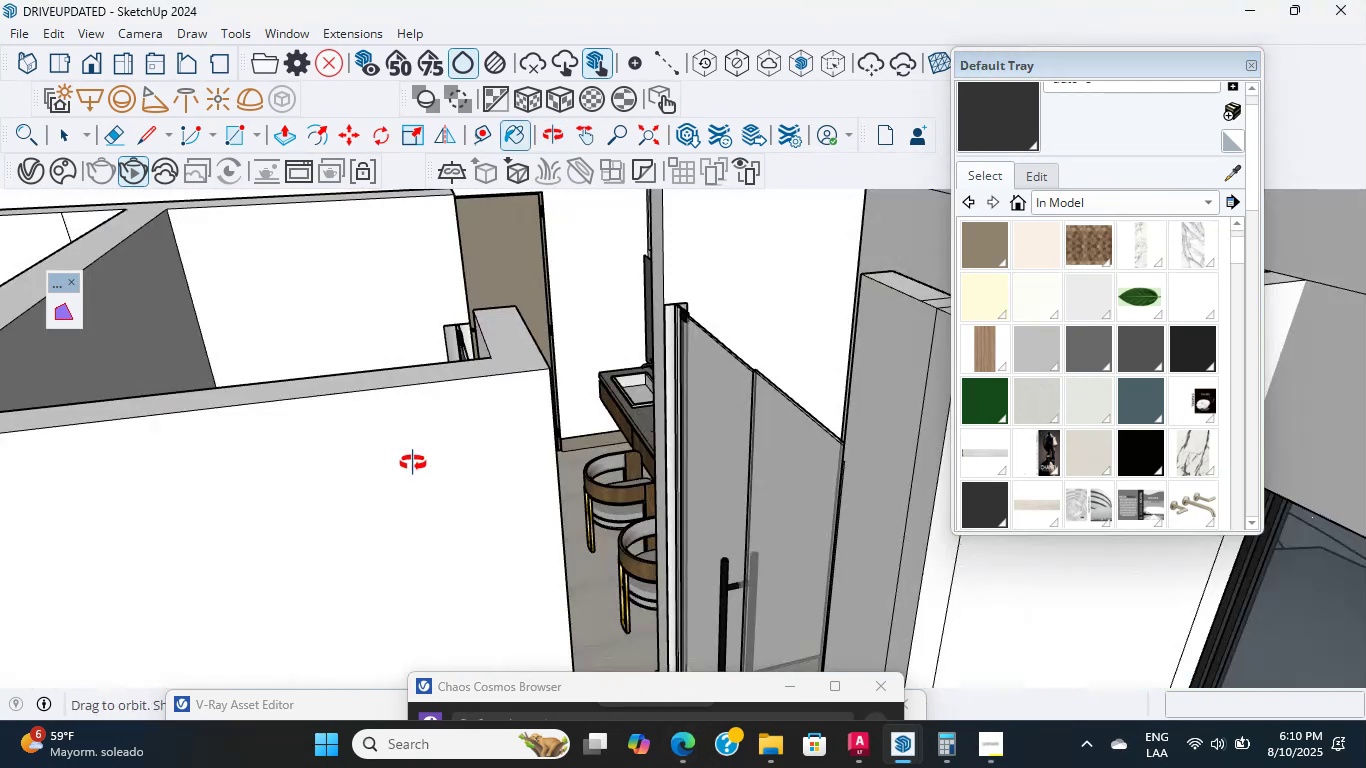 
hold_key(key=ShiftLeft, duration=0.58)
scroll: coordinate [352, 433], scroll_direction: down, amount: 1.0
 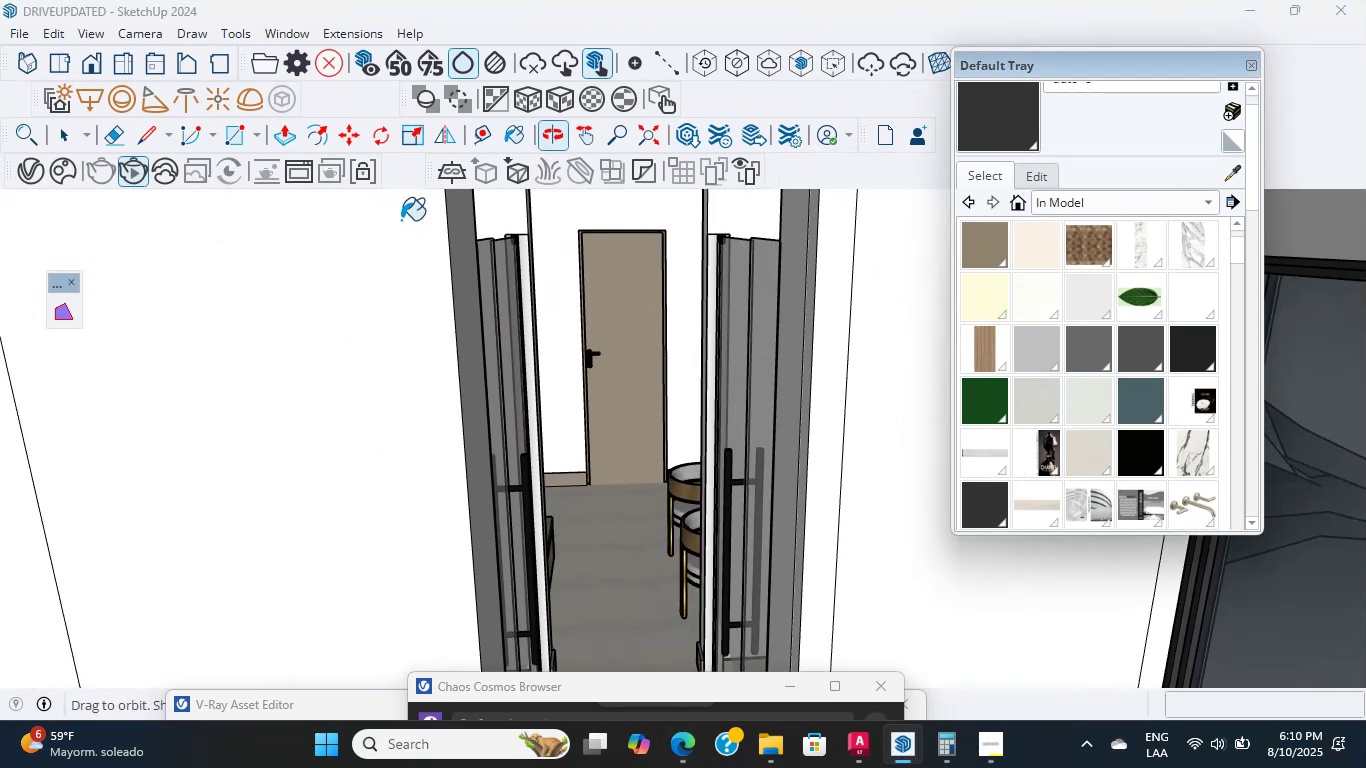 
hold_key(key=ShiftLeft, duration=0.54)
 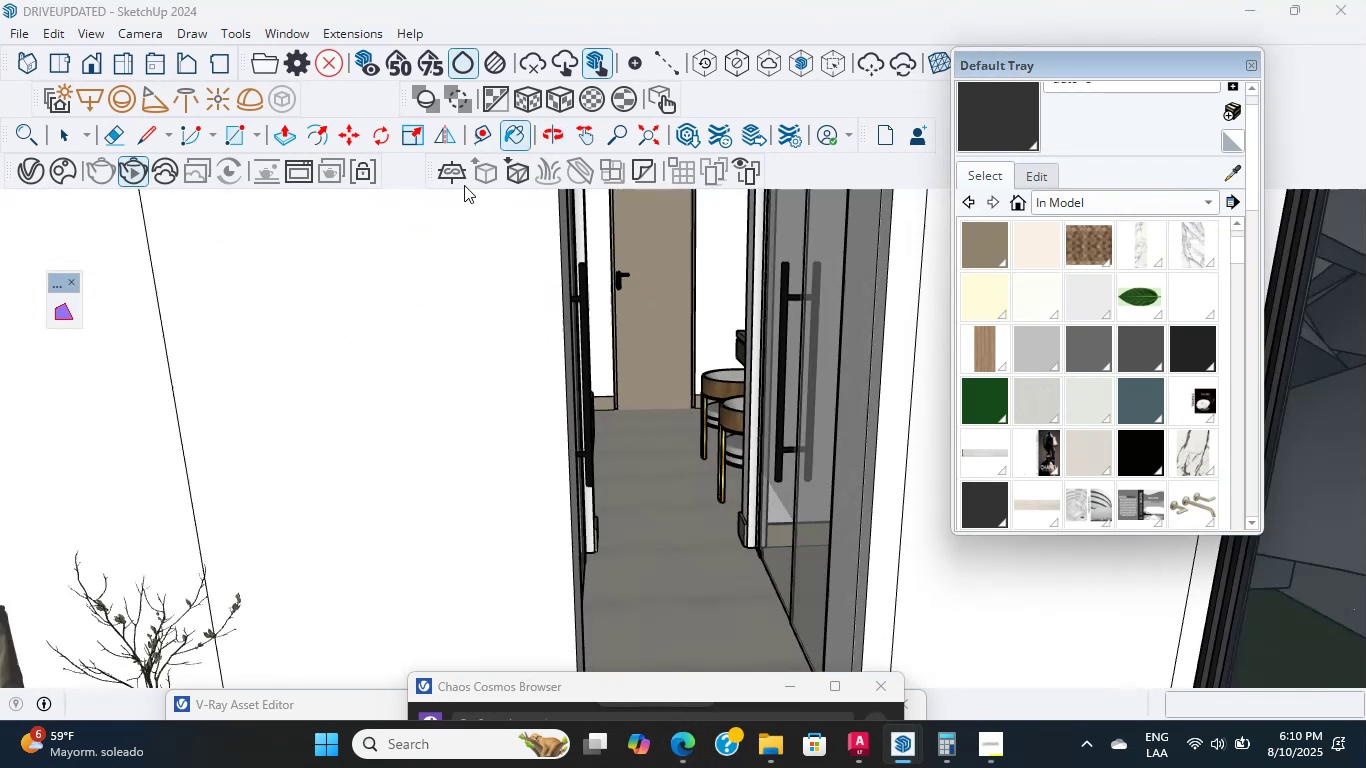 
hold_key(key=ShiftLeft, duration=0.84)
 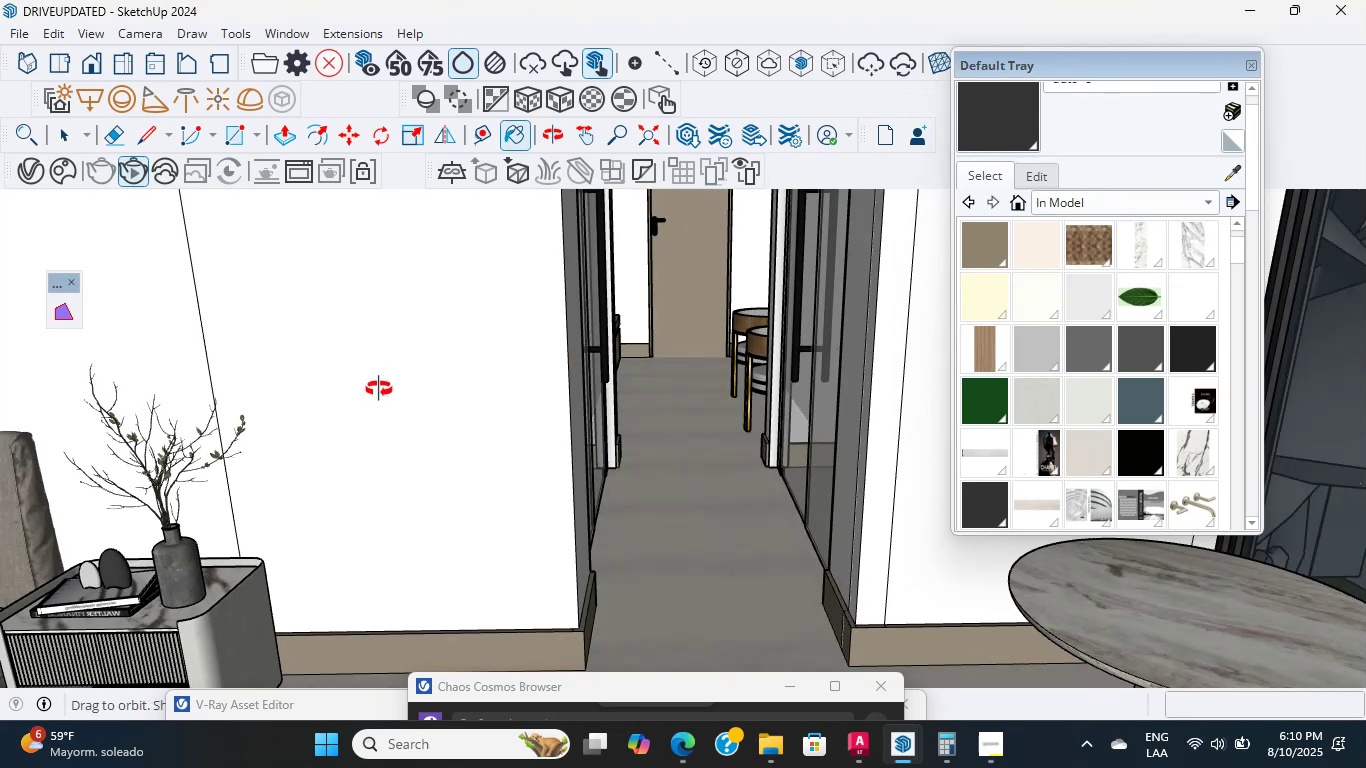 
hold_key(key=ShiftLeft, duration=0.99)
 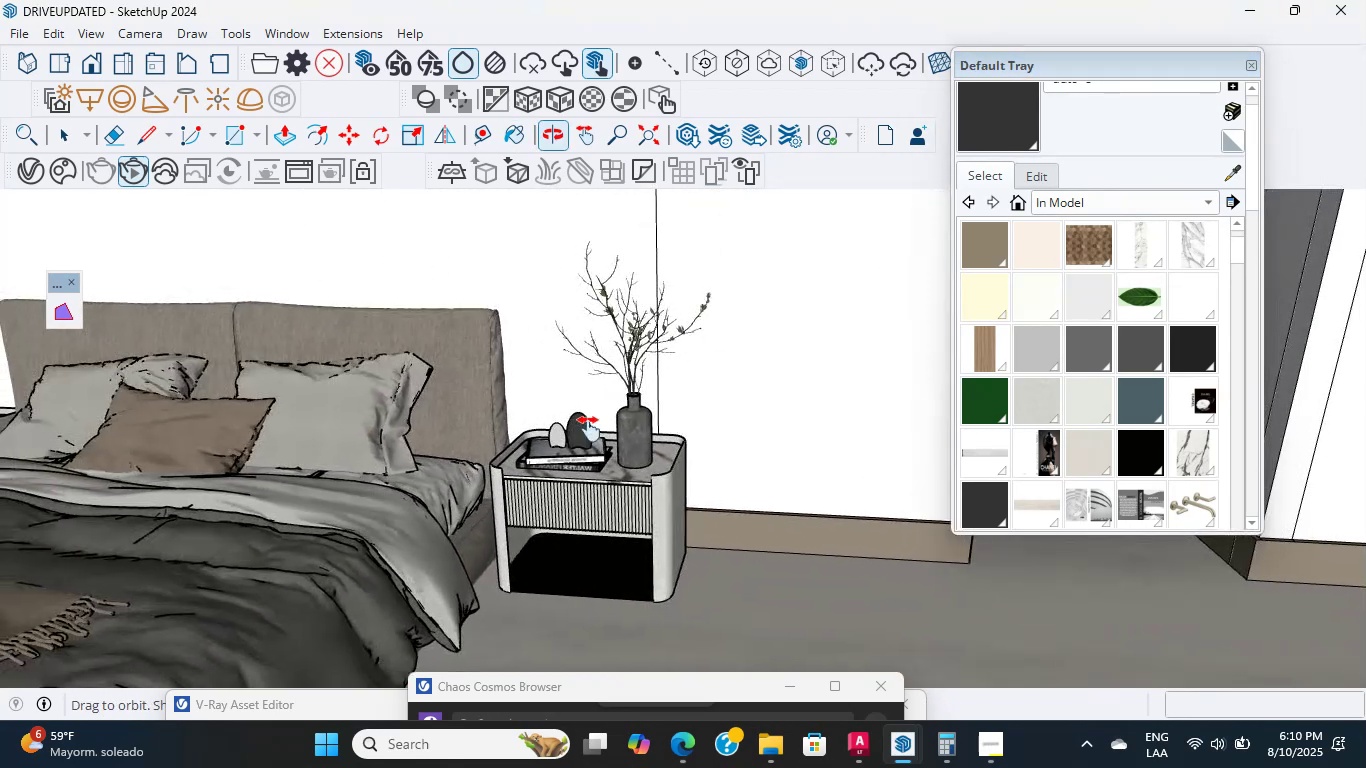 
scroll: coordinate [332, 481], scroll_direction: up, amount: 6.0
 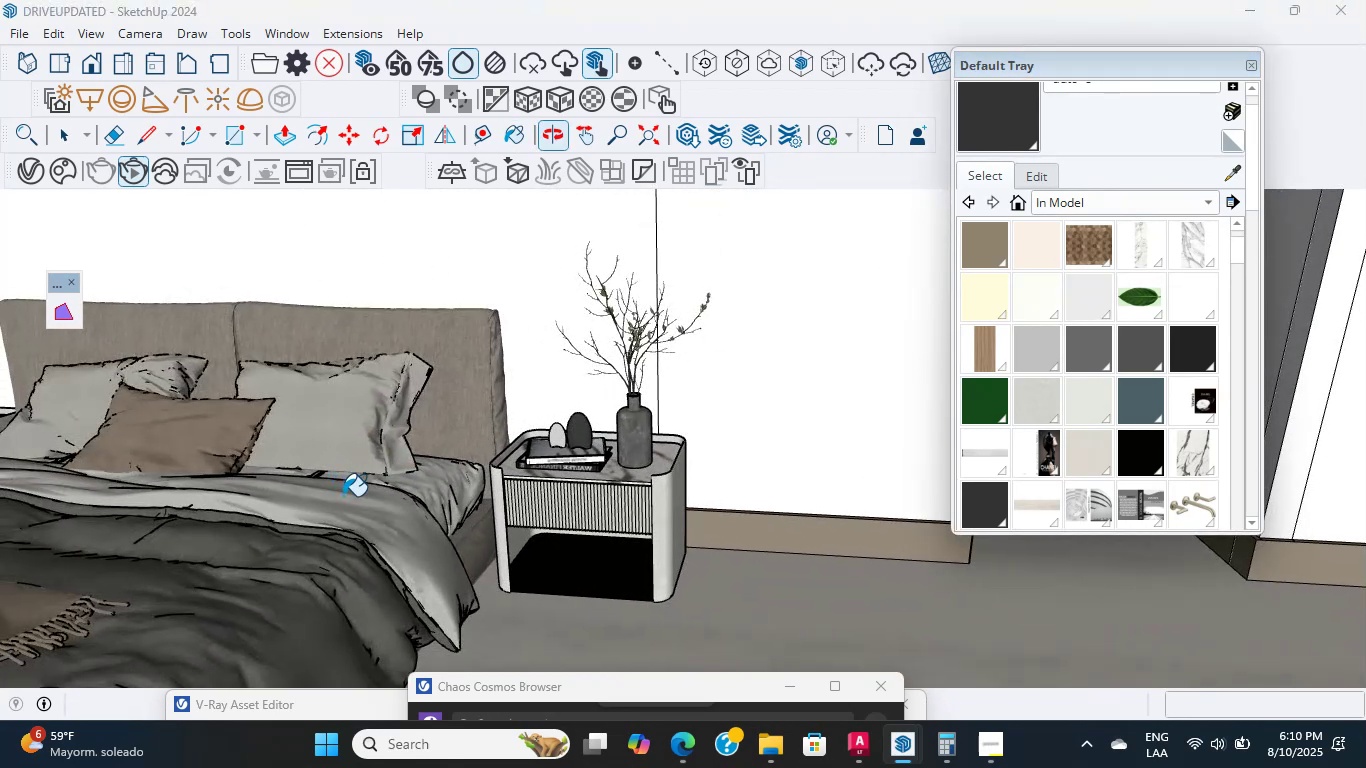 
hold_key(key=ShiftLeft, duration=0.6)
 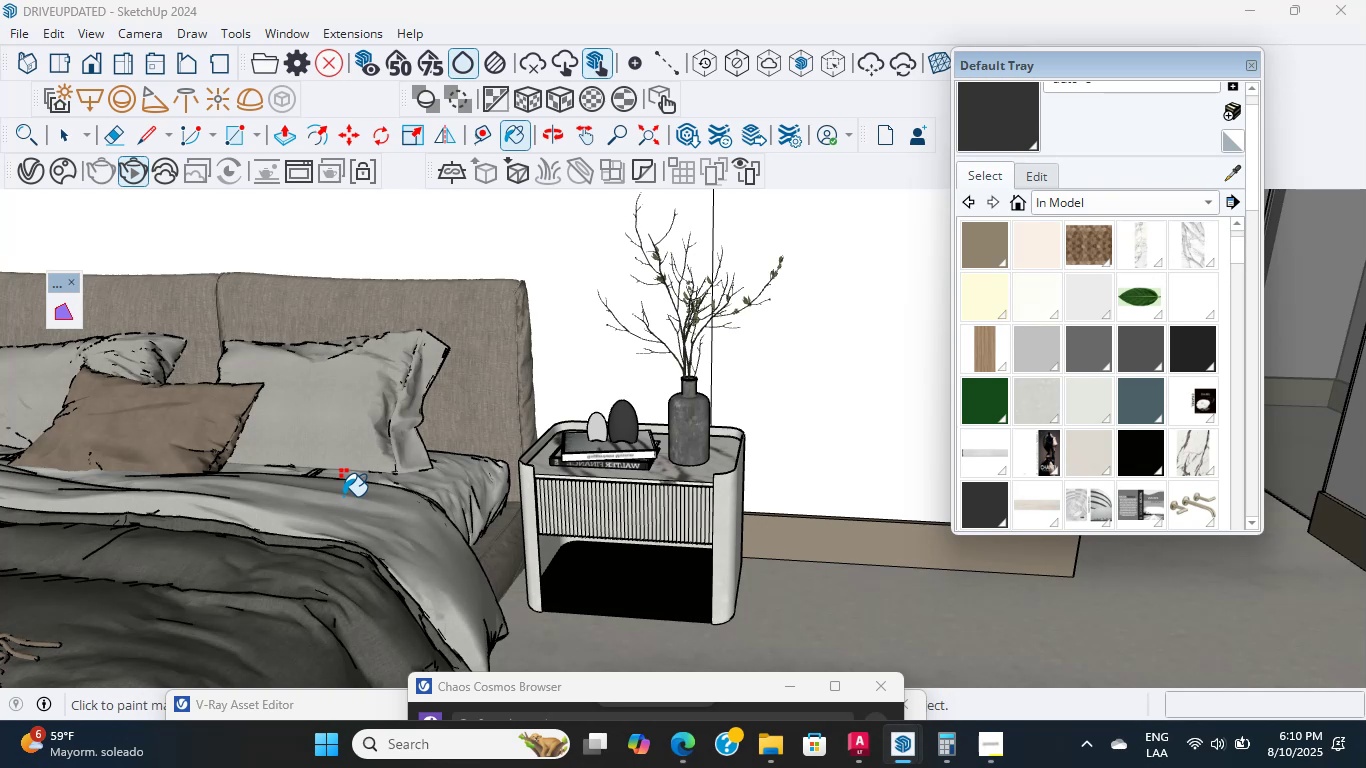 
wait(32.67)
 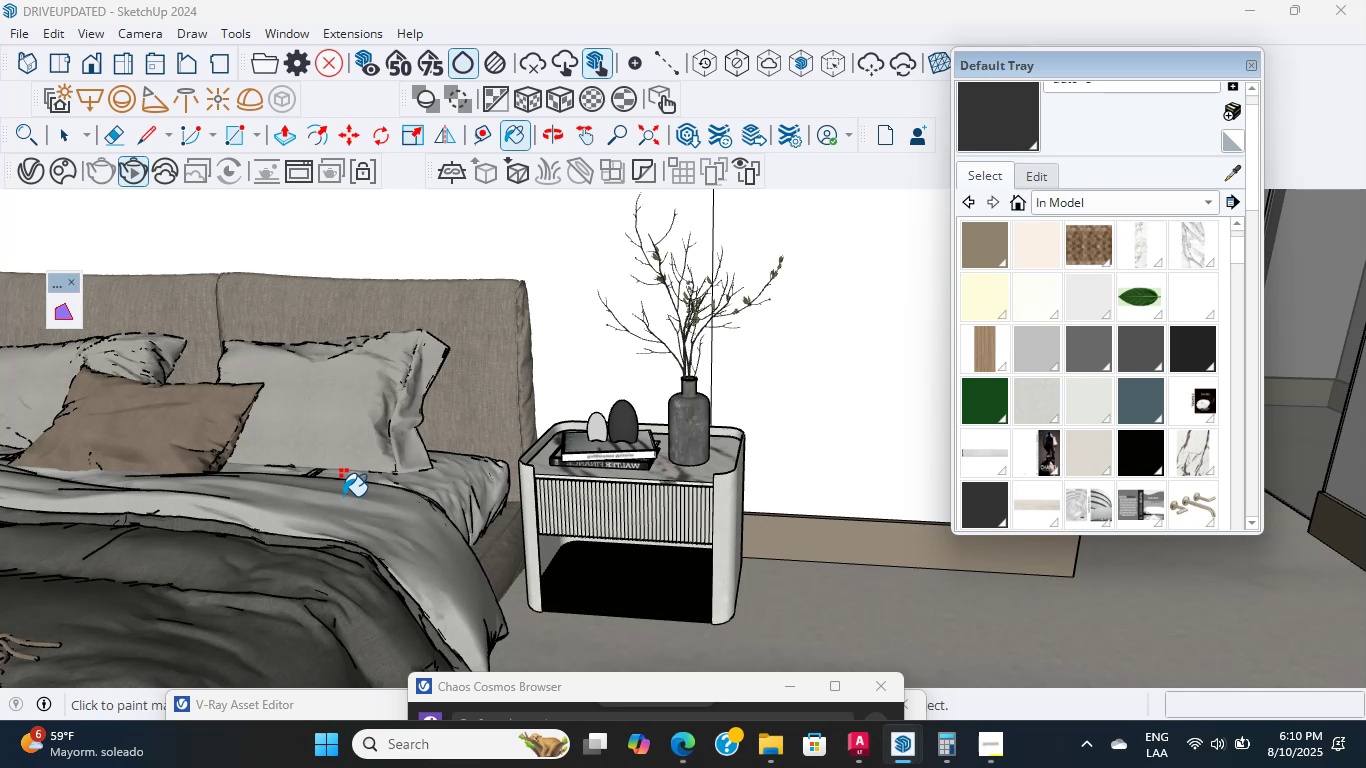 
scroll: coordinate [554, 527], scroll_direction: down, amount: 6.0
 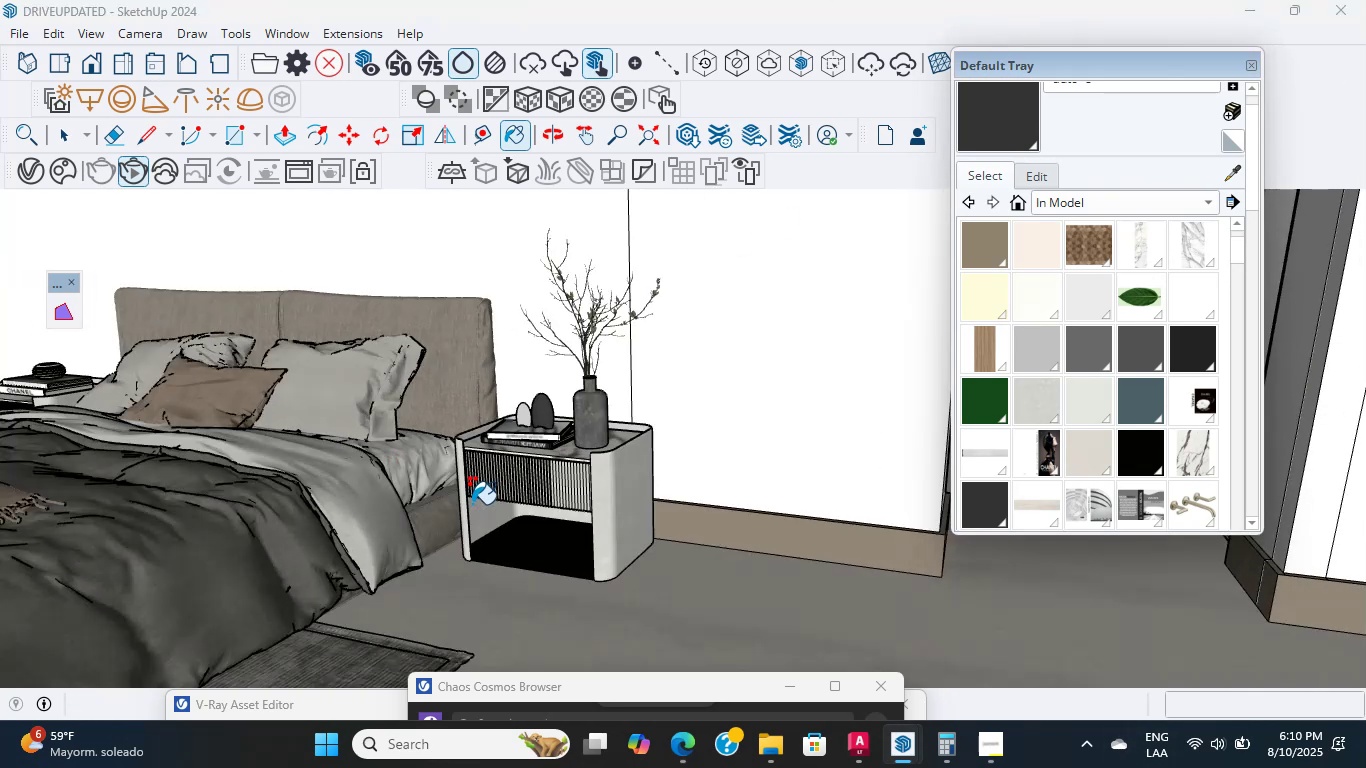 
scroll: coordinate [343, 449], scroll_direction: up, amount: 9.0
 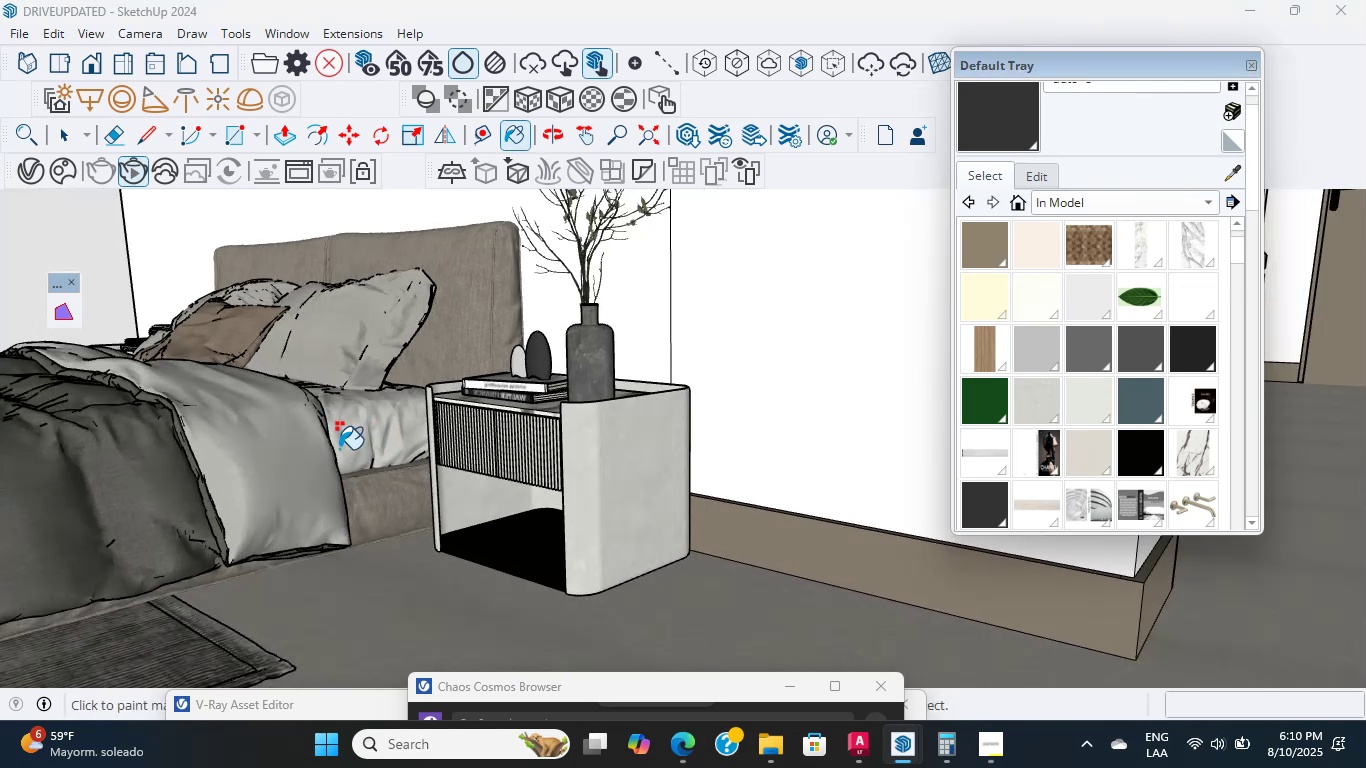 
wait(8.73)
 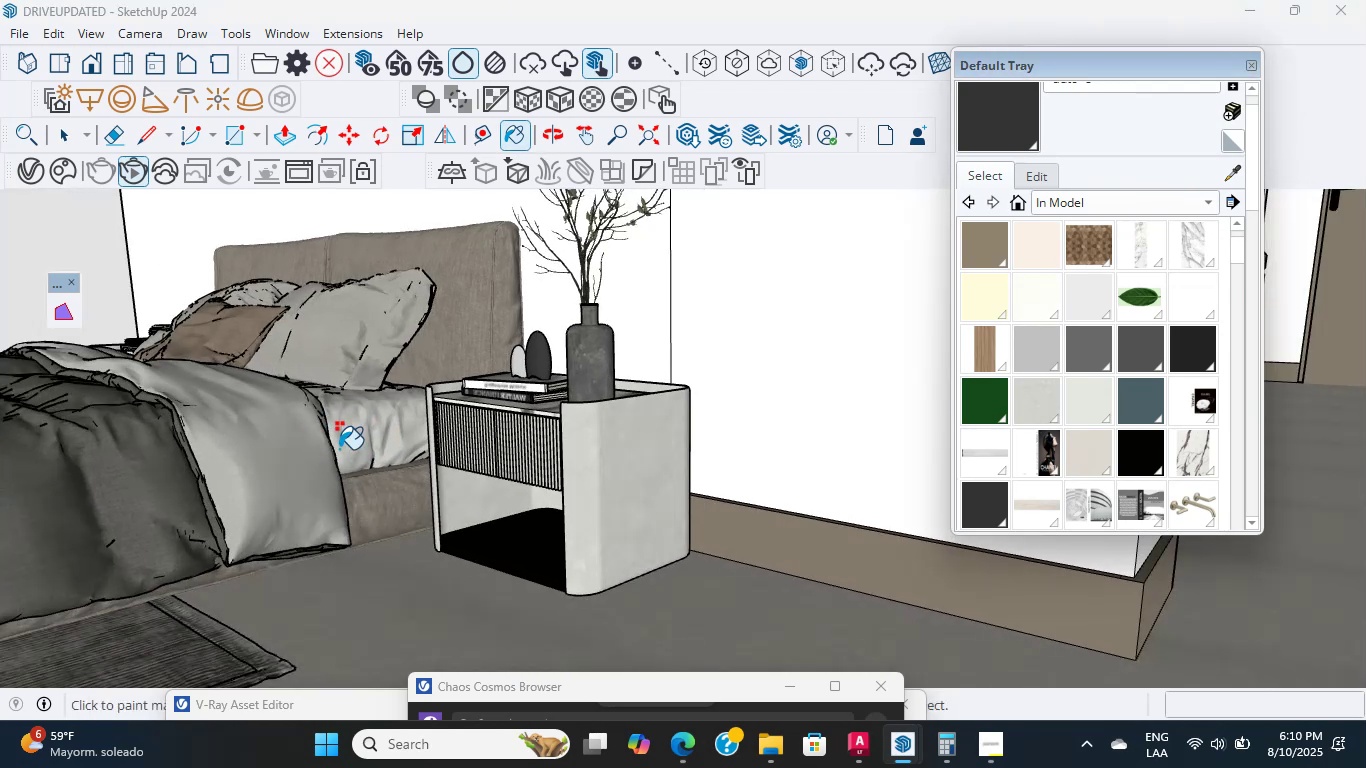 
scroll: coordinate [463, 472], scroll_direction: up, amount: 11.0
 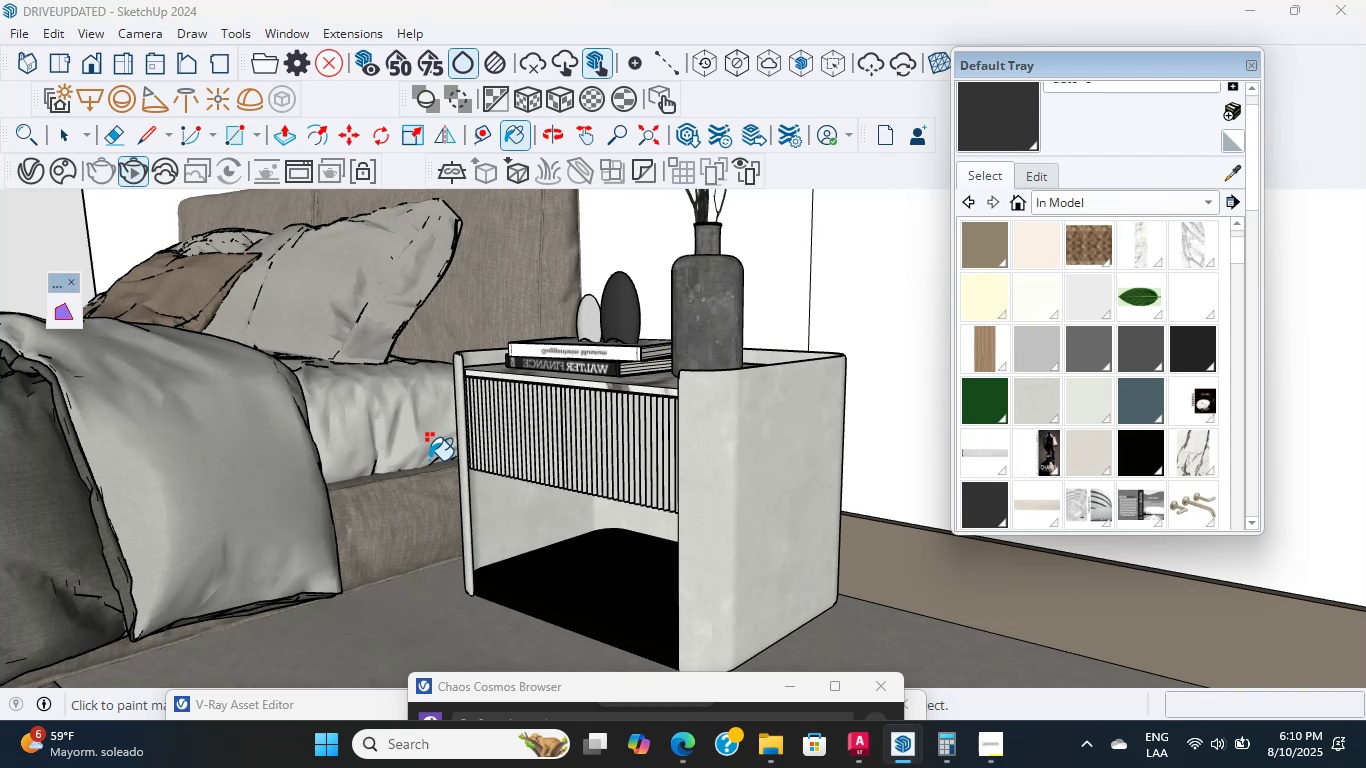 
wait(5.86)
 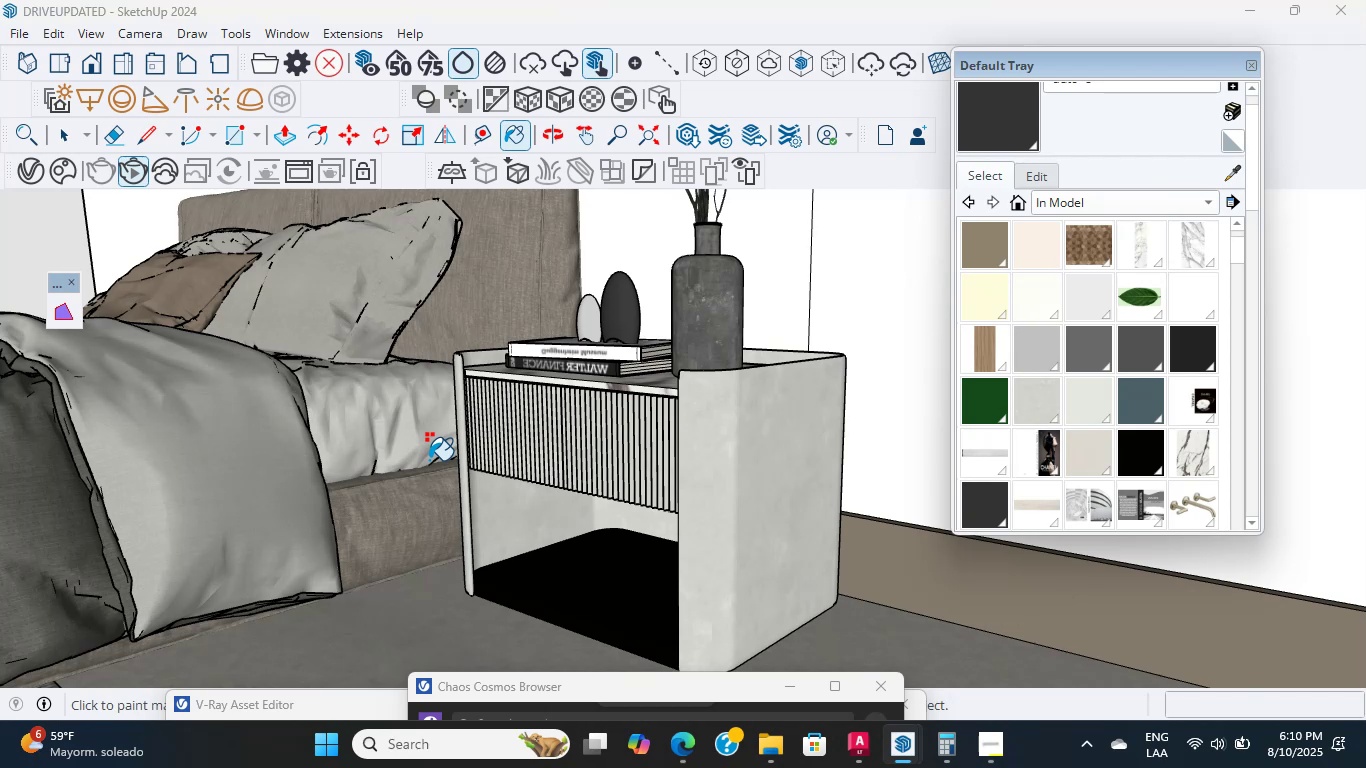 
scroll: coordinate [506, 516], scroll_direction: up, amount: 2.0
 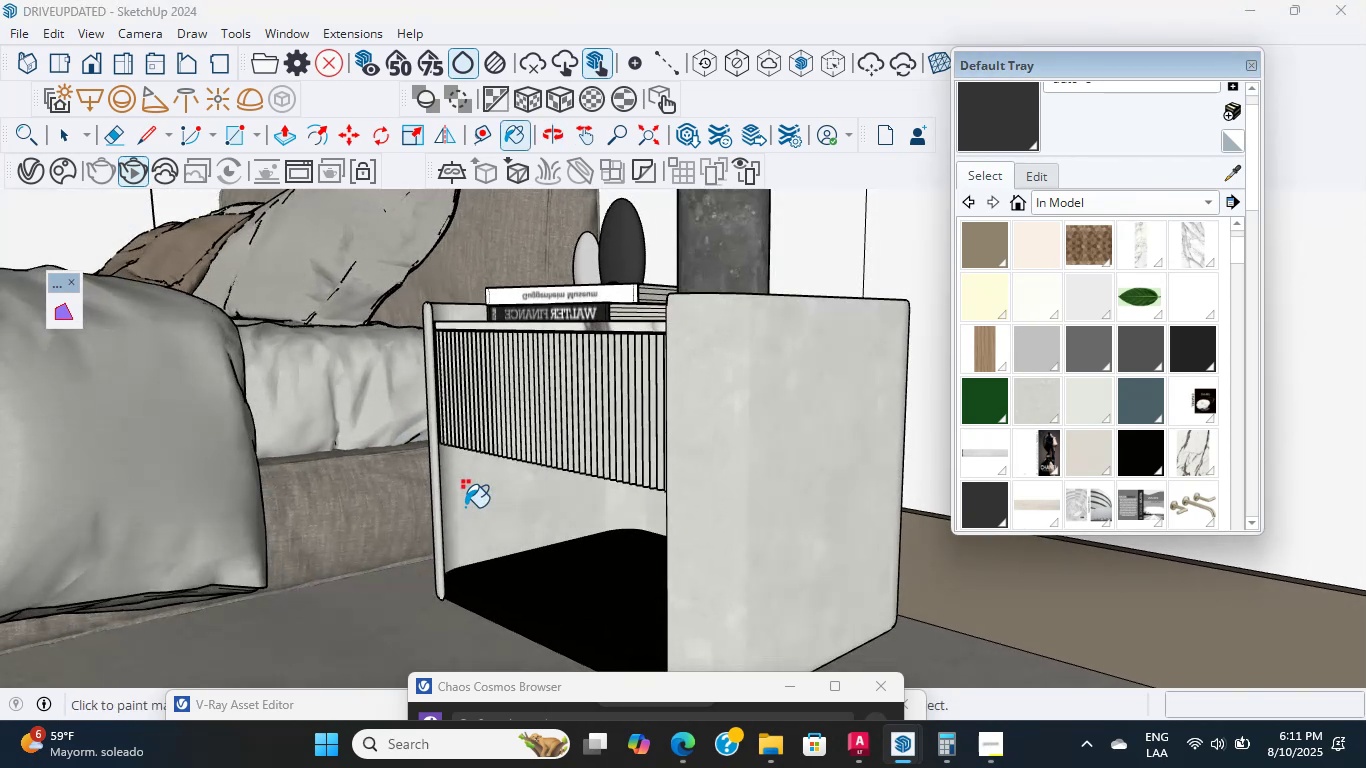 
wait(8.49)
 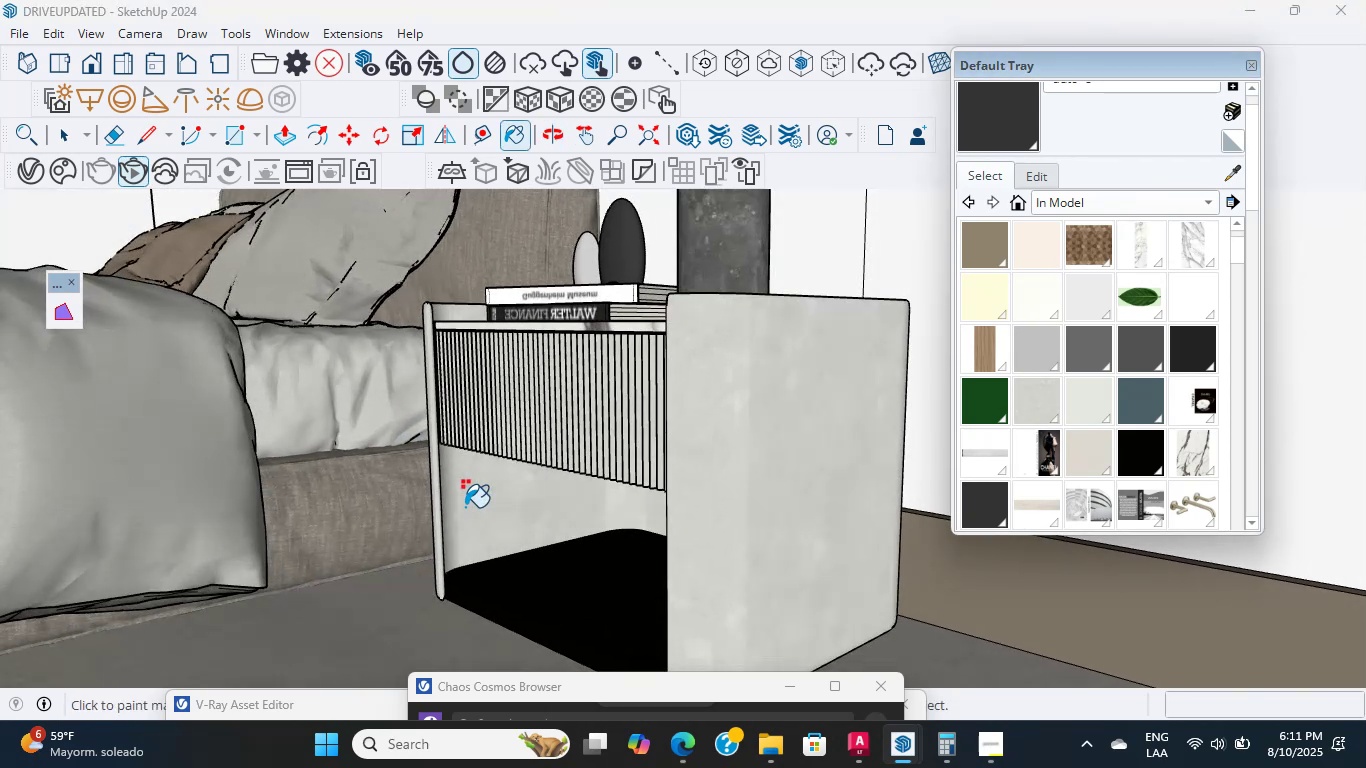 
scroll: coordinate [571, 501], scroll_direction: up, amount: 3.0
 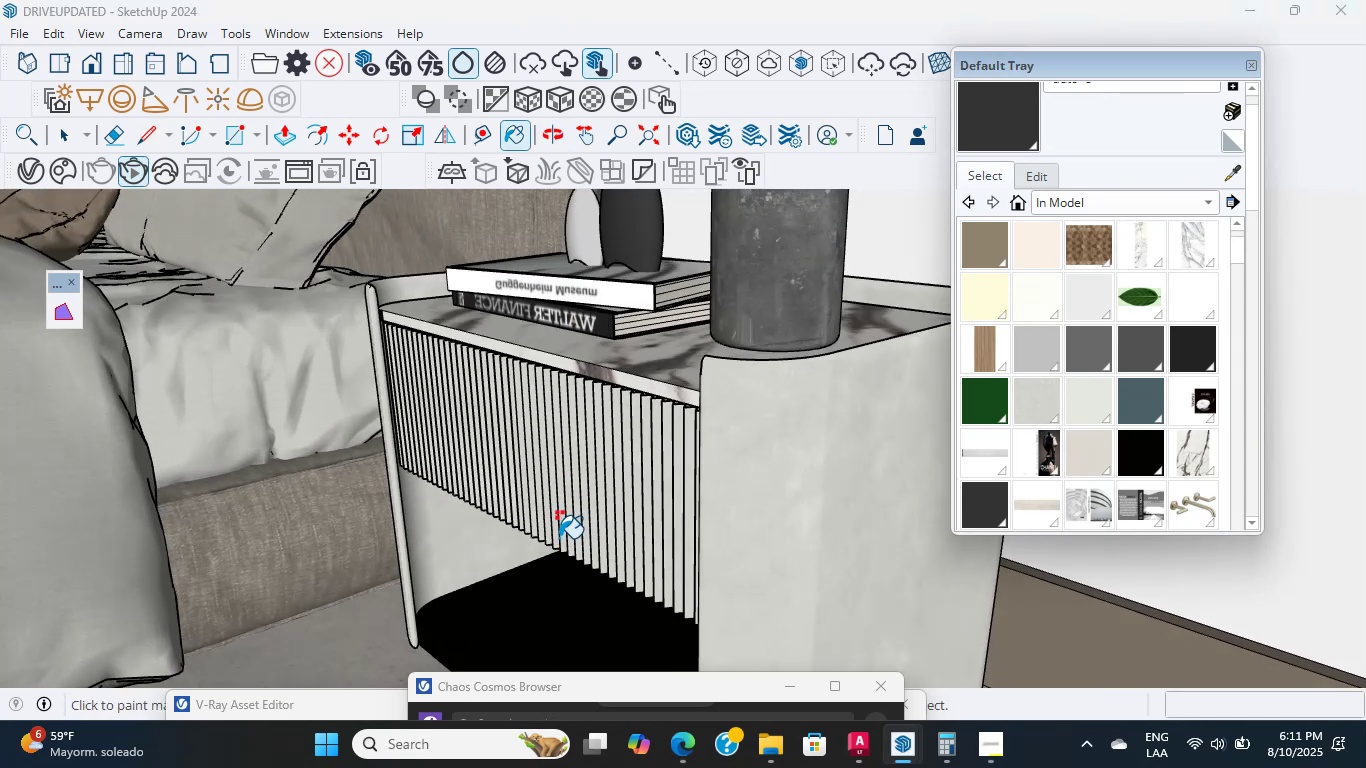 
wait(11.13)
 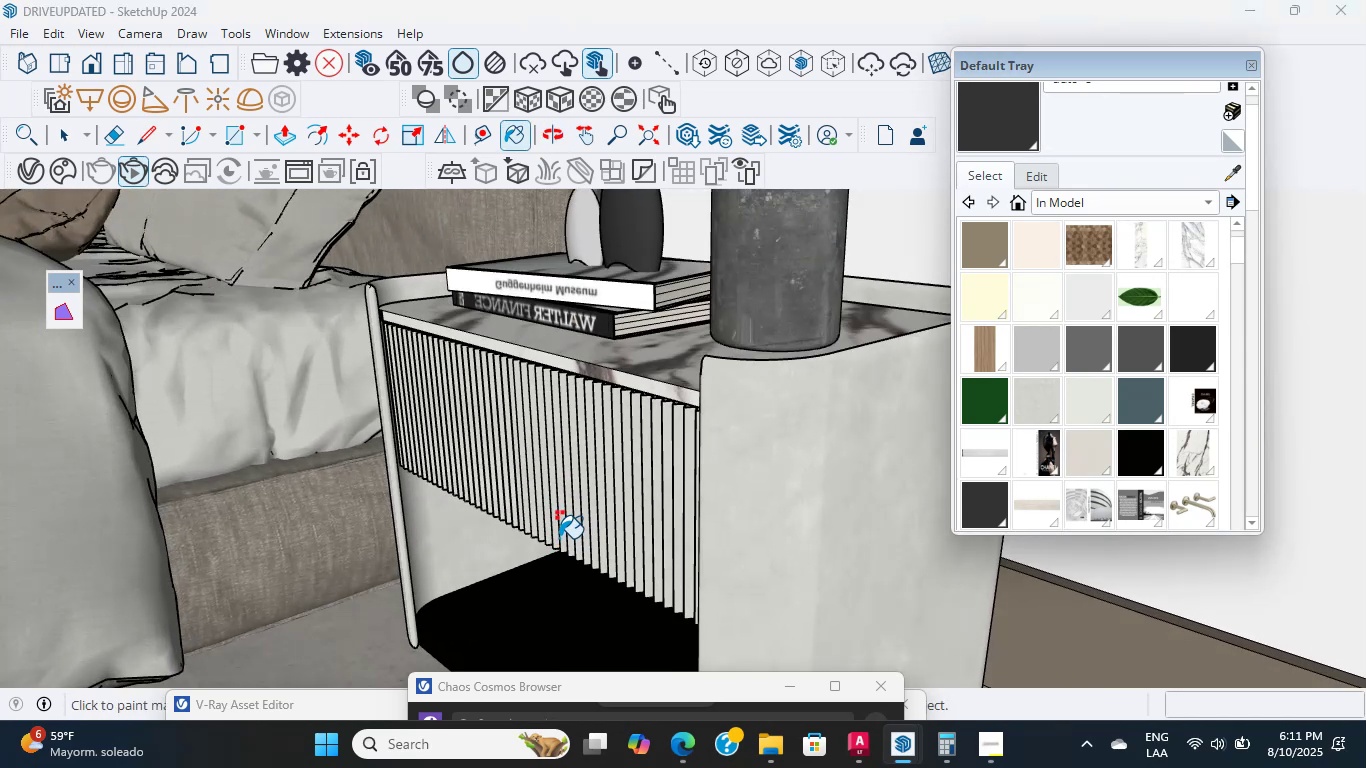 
scroll: coordinate [559, 534], scroll_direction: up, amount: 6.0
 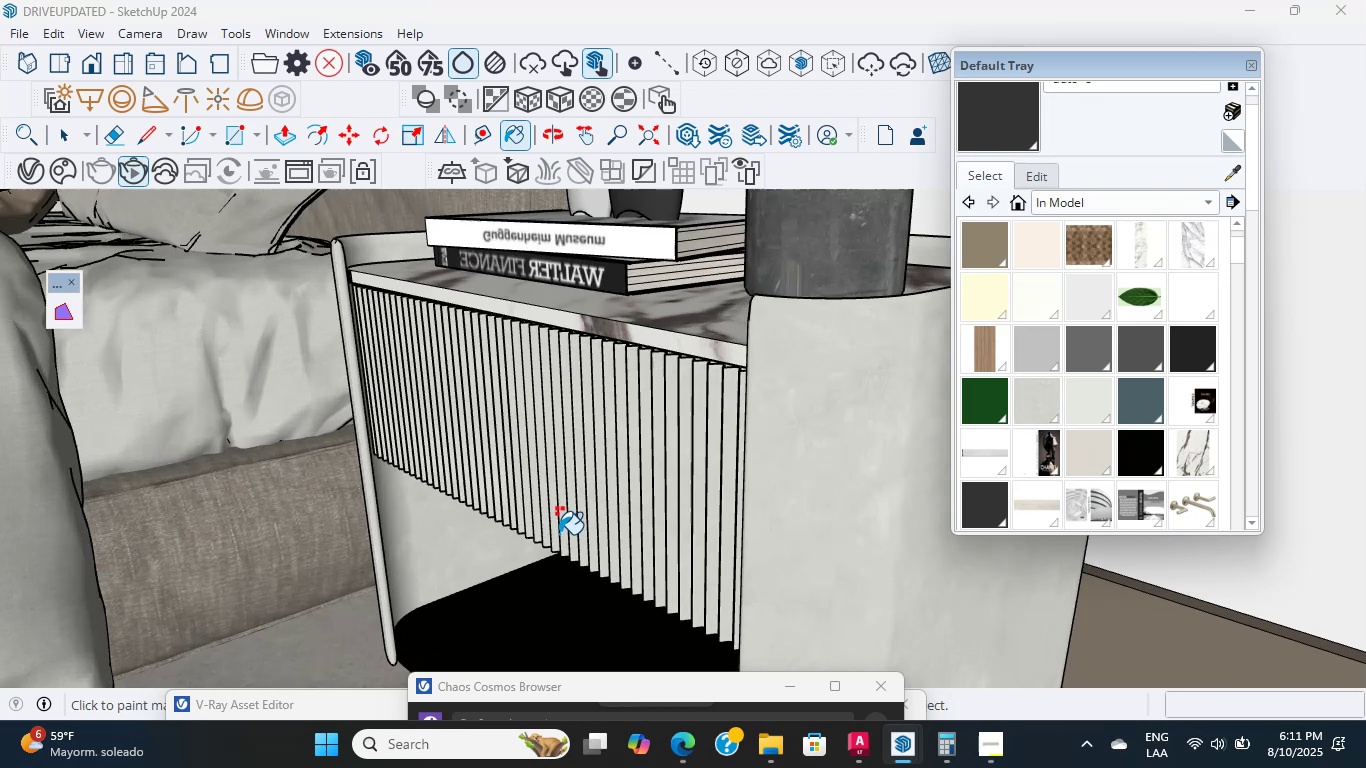 
scroll: coordinate [600, 528], scroll_direction: down, amount: 54.0
 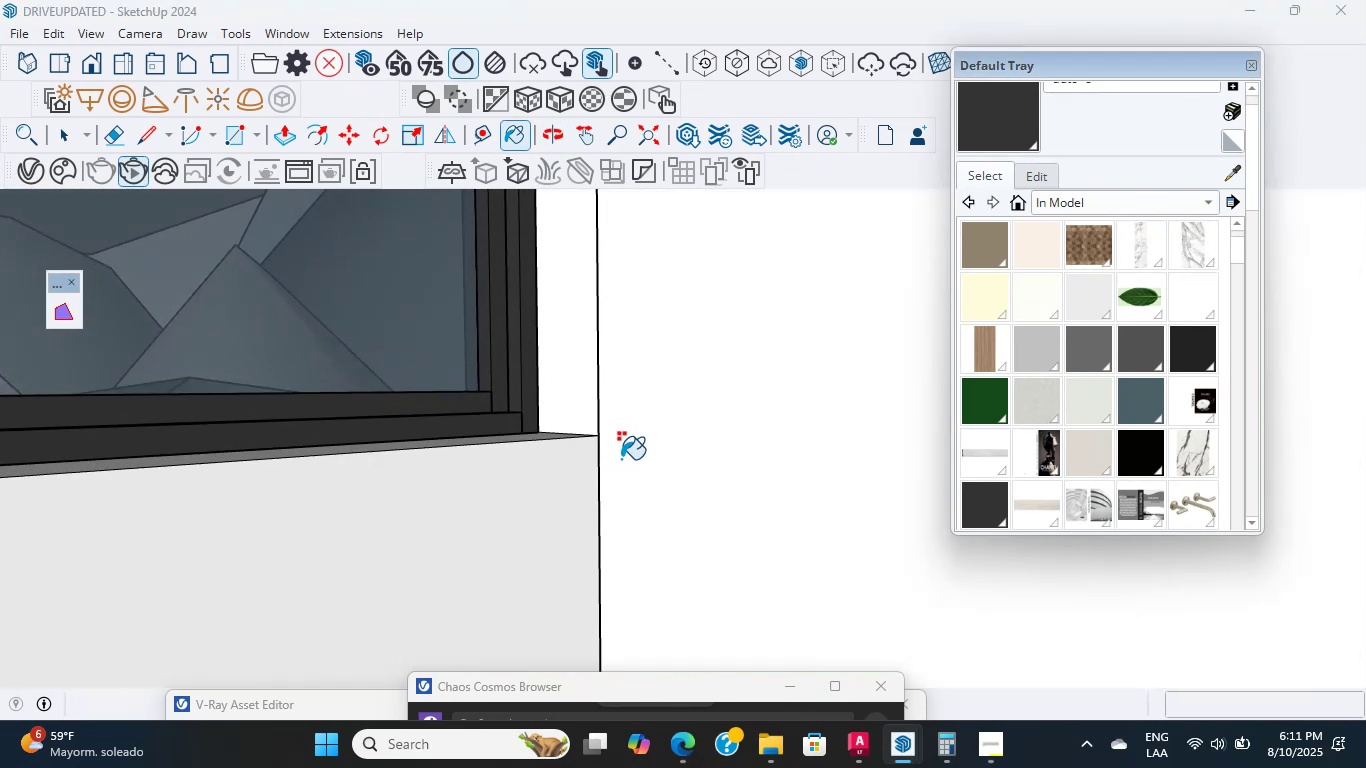 
wait(12.28)
 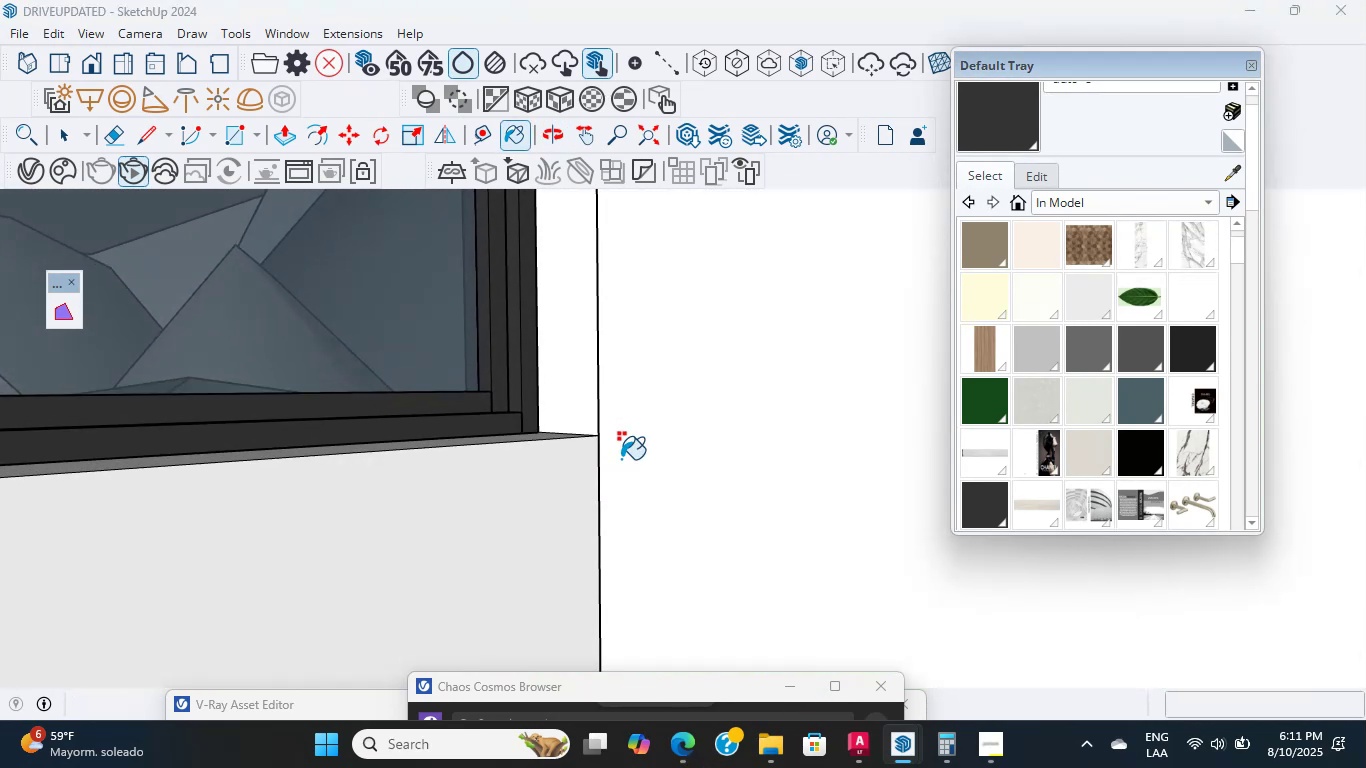 
middle_click([506, 436])
 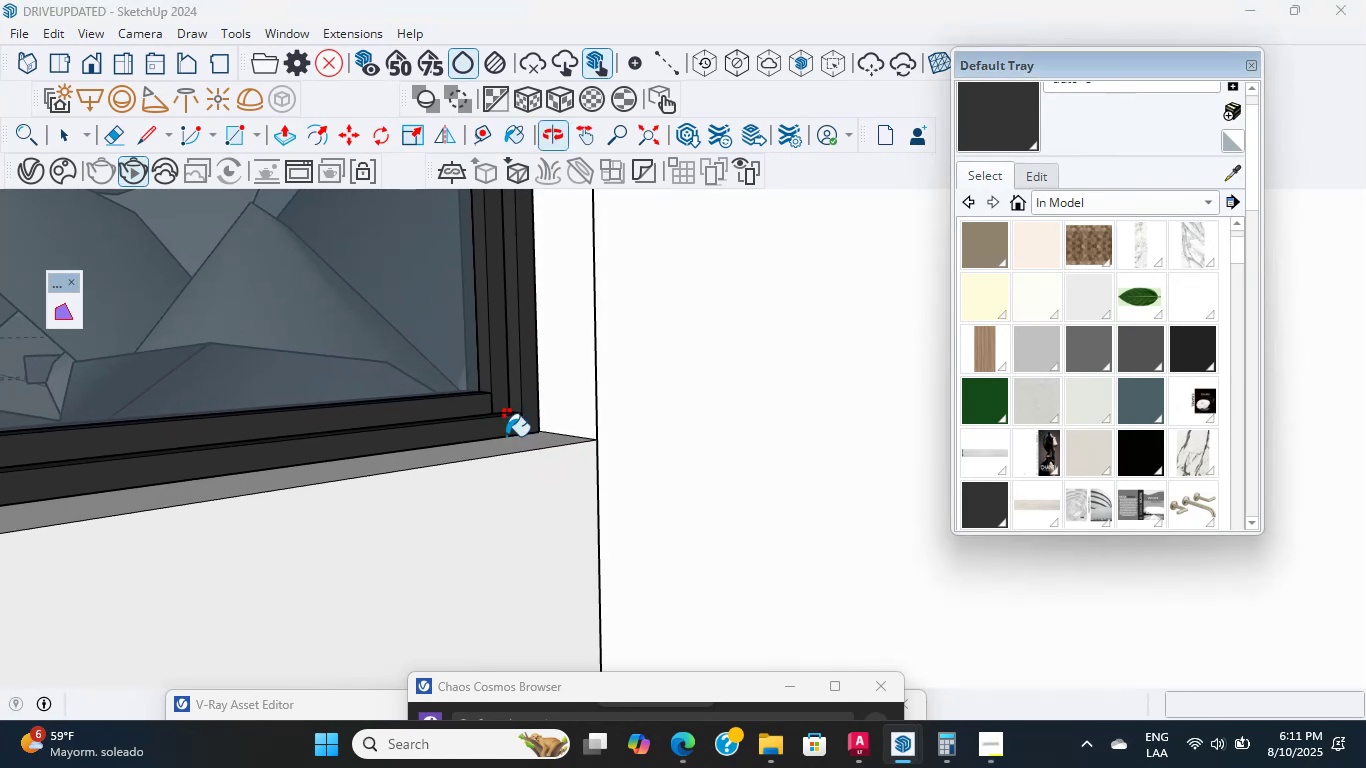 
scroll: coordinate [506, 436], scroll_direction: up, amount: 1.0
 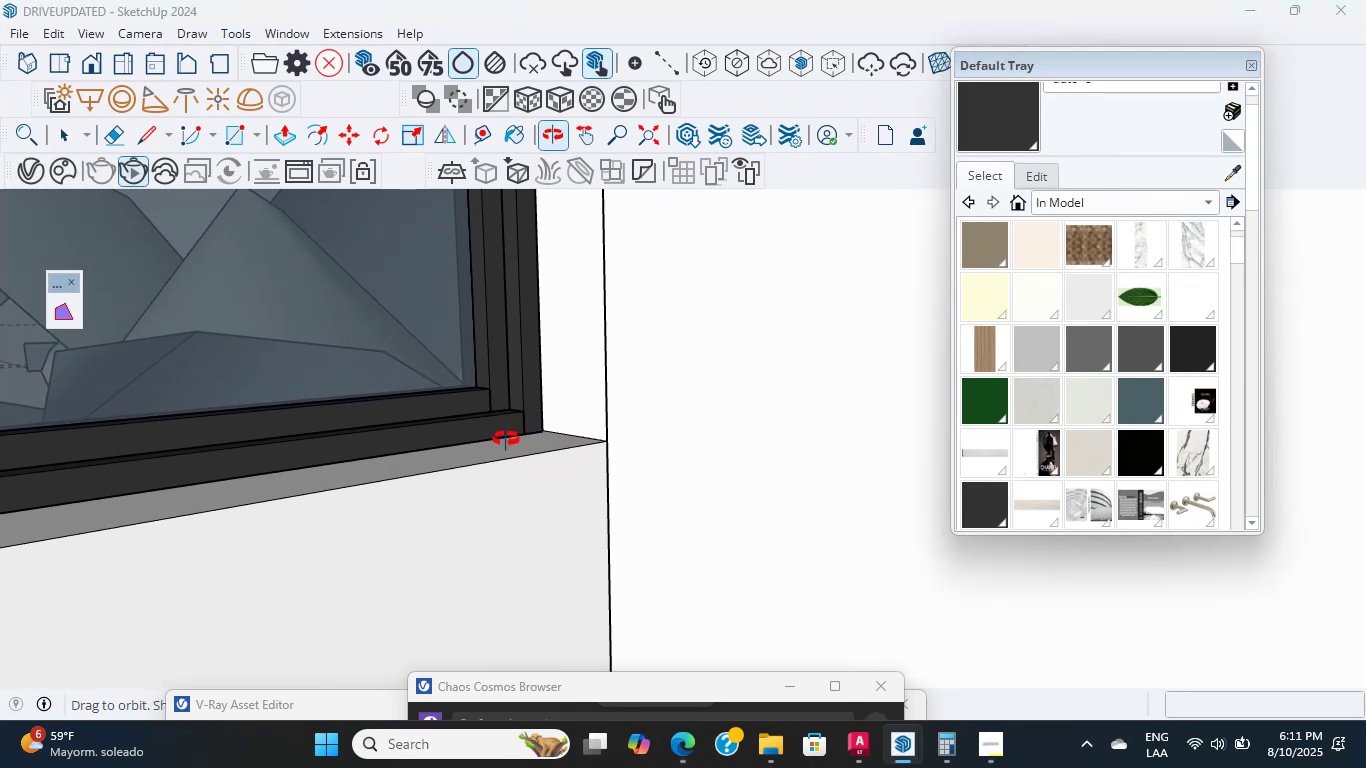 
scroll: coordinate [507, 442], scroll_direction: down, amount: 7.0
 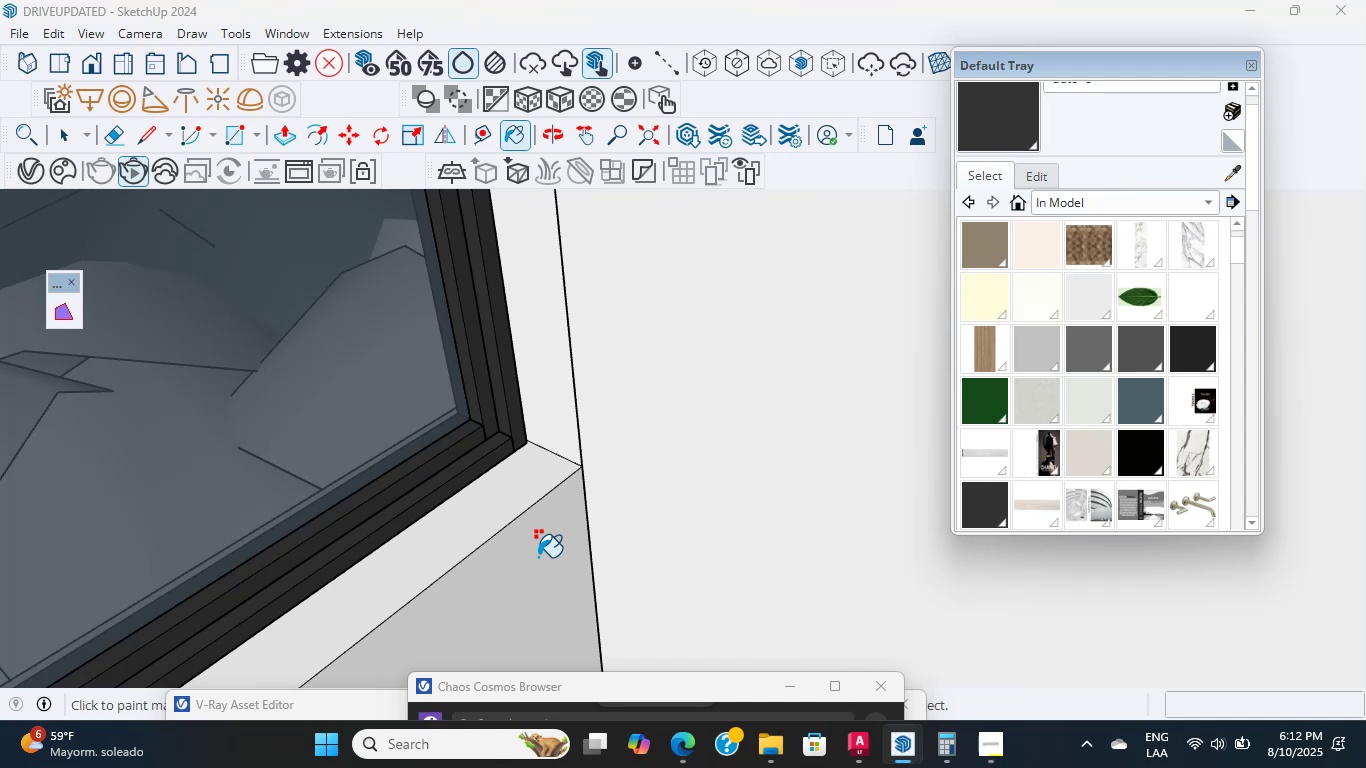 
wait(49.22)
 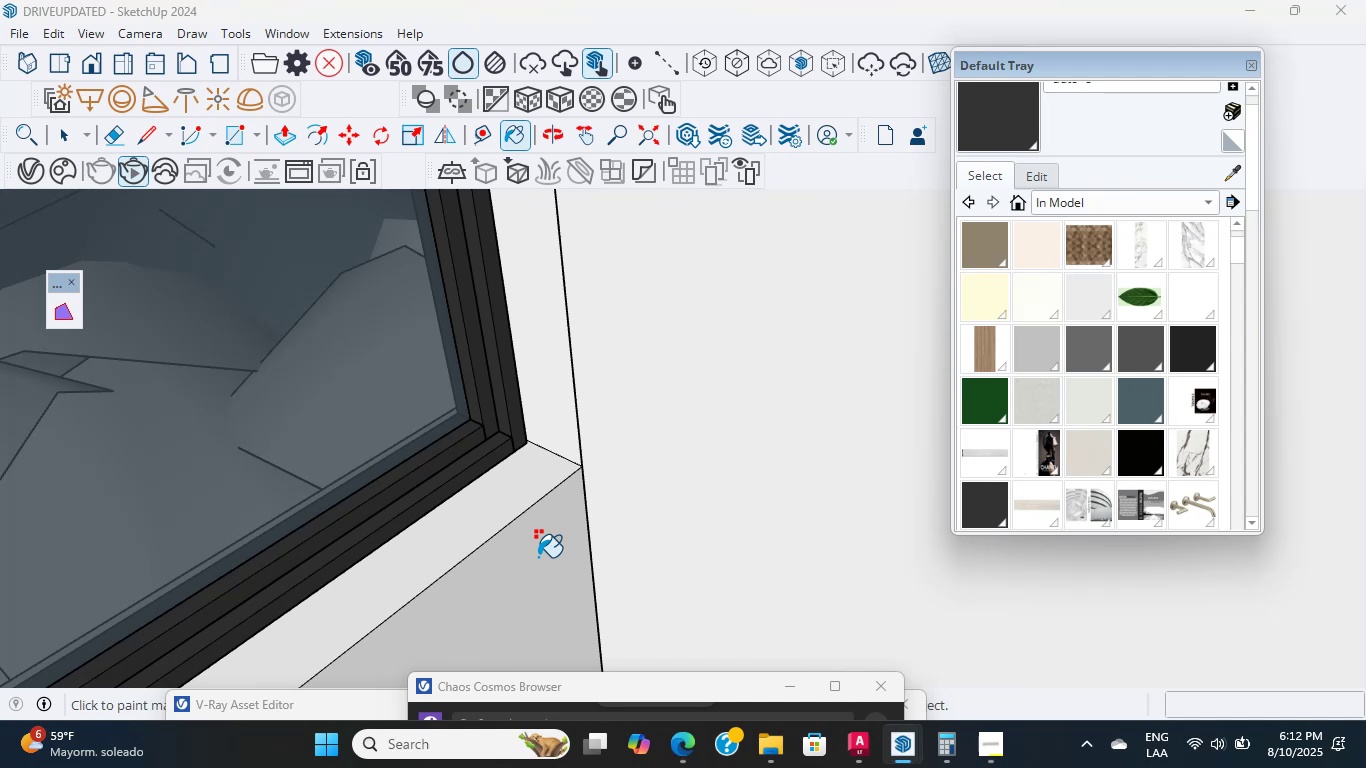 
scroll: coordinate [405, 516], scroll_direction: down, amount: 17.0
 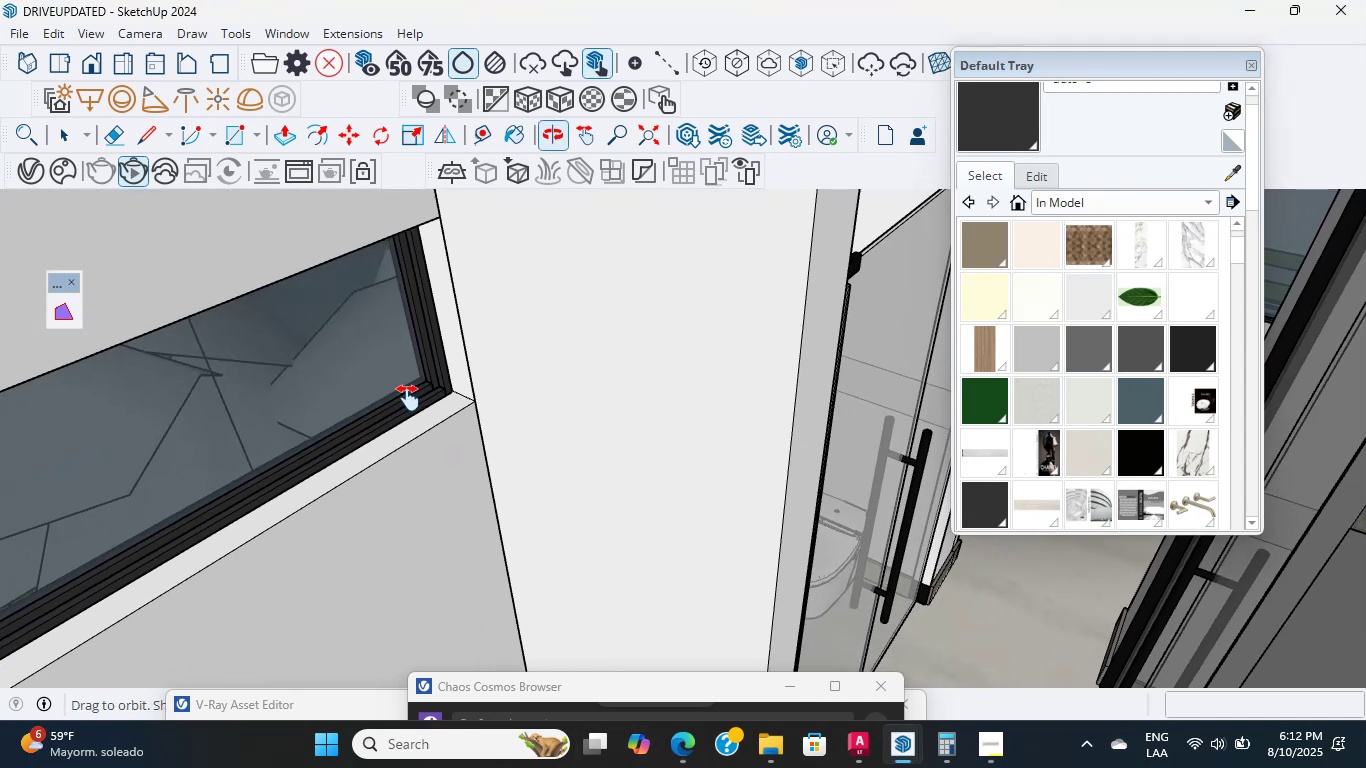 
hold_key(key=ShiftLeft, duration=1.8)
scroll: coordinate [509, 410], scroll_direction: down, amount: 5.0
 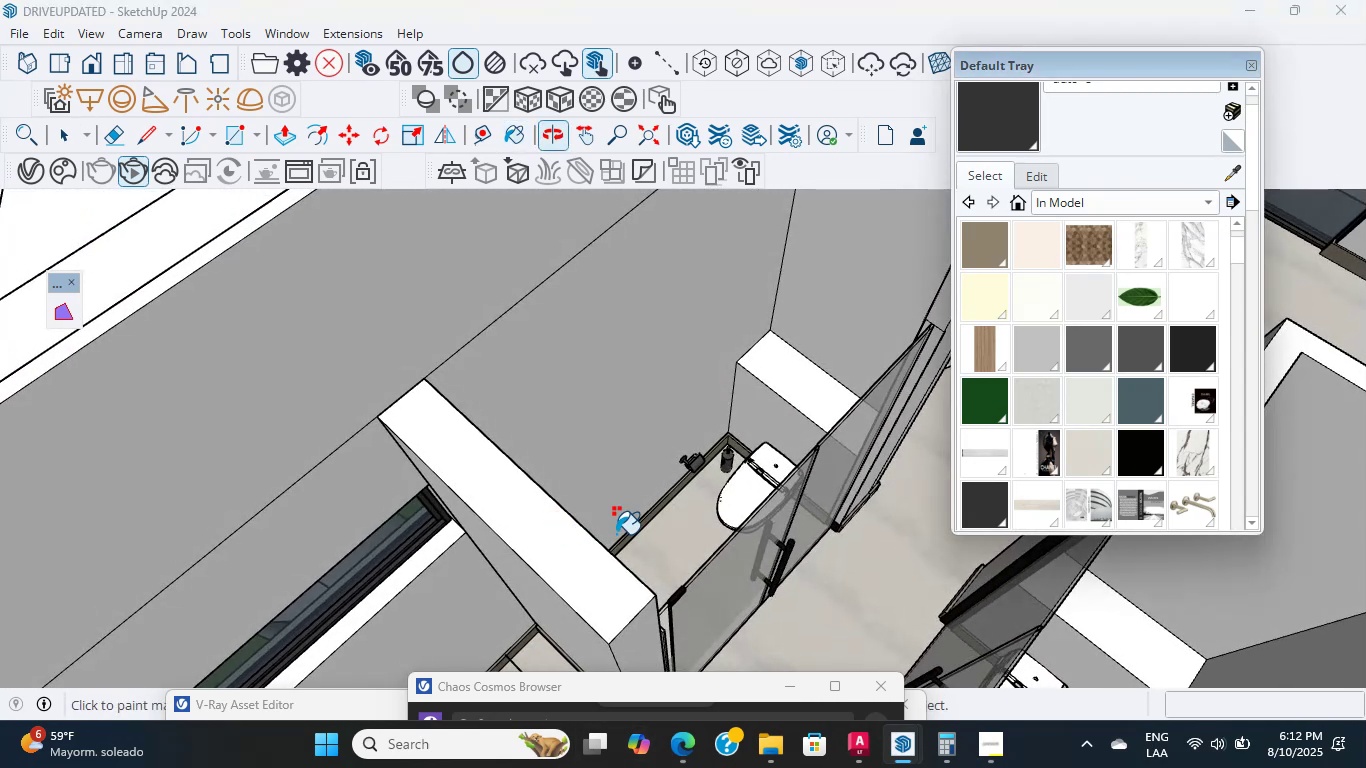 
hold_key(key=ShiftLeft, duration=0.46)
 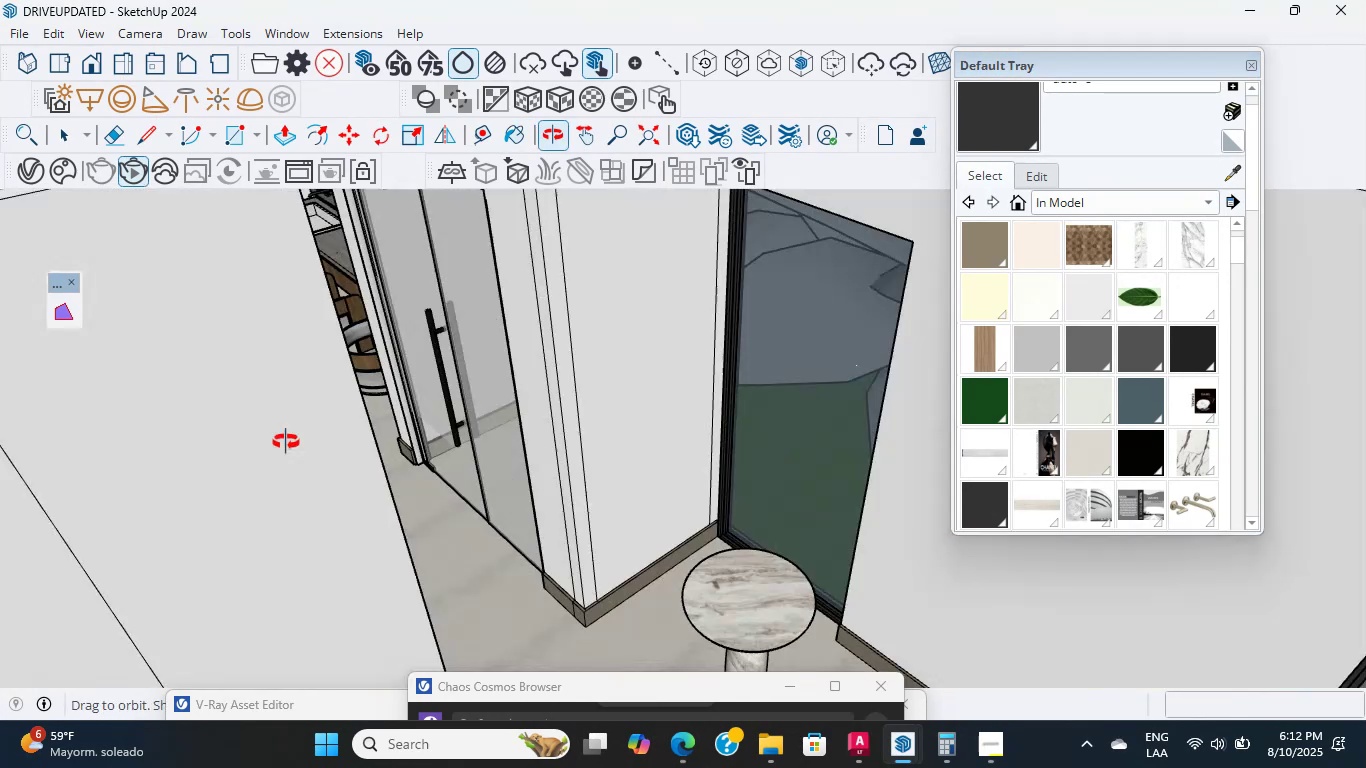 
hold_key(key=ShiftLeft, duration=1.64)
scroll: coordinate [333, 350], scroll_direction: up, amount: 5.0
 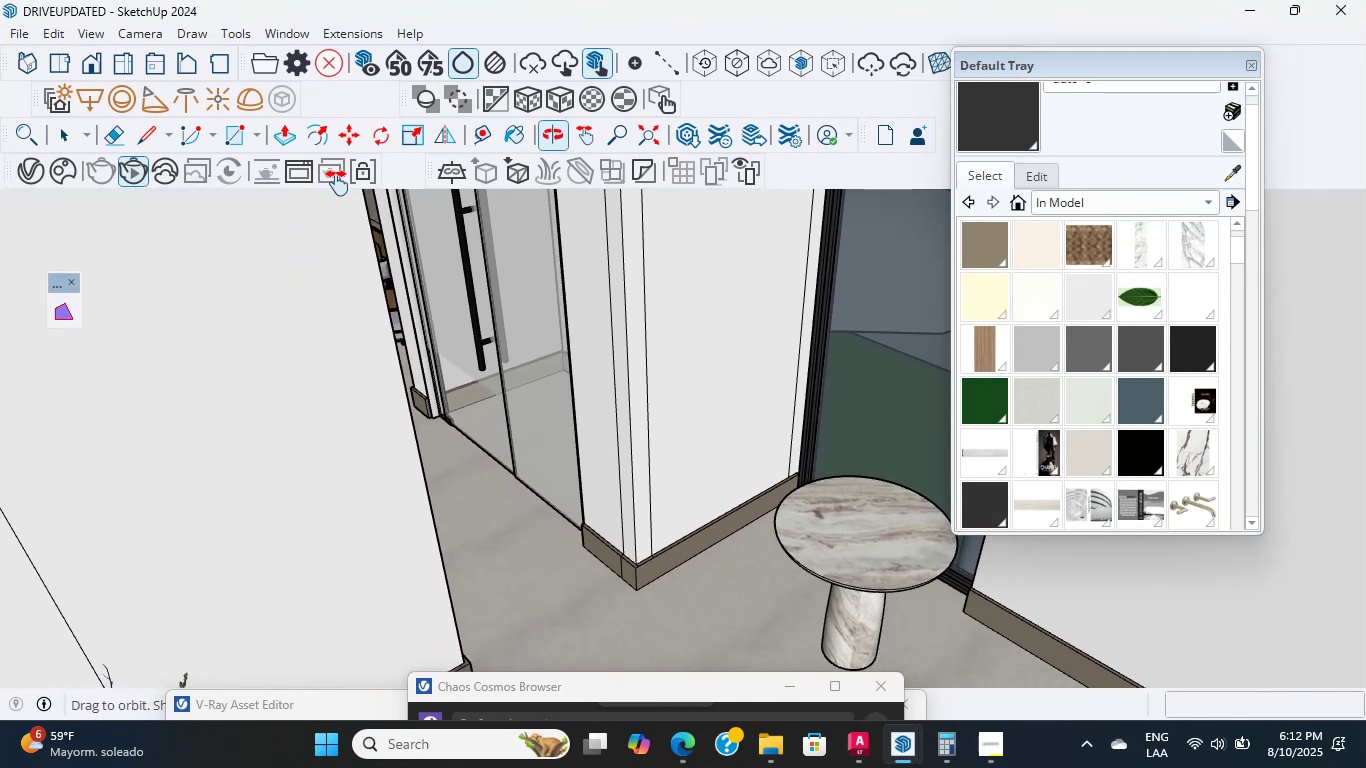 
scroll: coordinate [467, 446], scroll_direction: down, amount: 6.0
 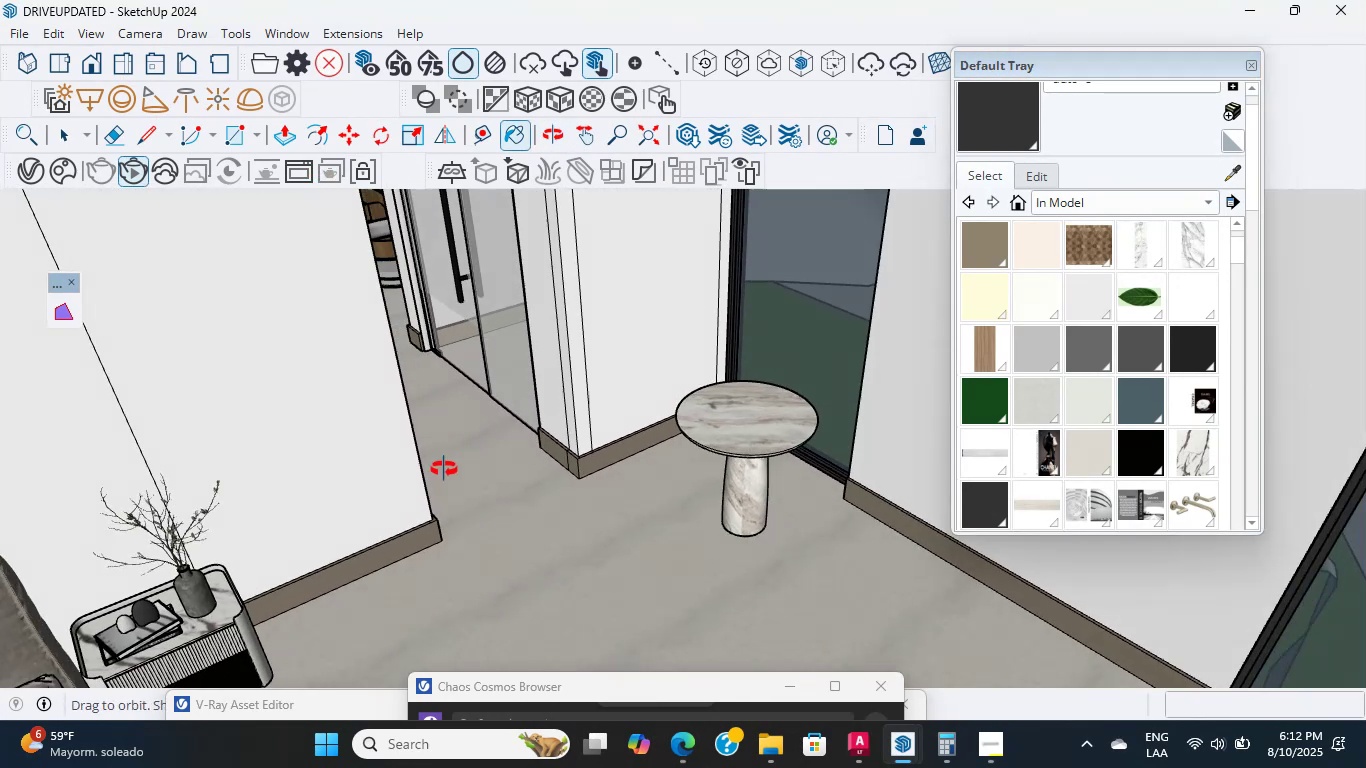 
hold_key(key=ShiftLeft, duration=1.76)
scroll: coordinate [438, 465], scroll_direction: up, amount: 4.0
 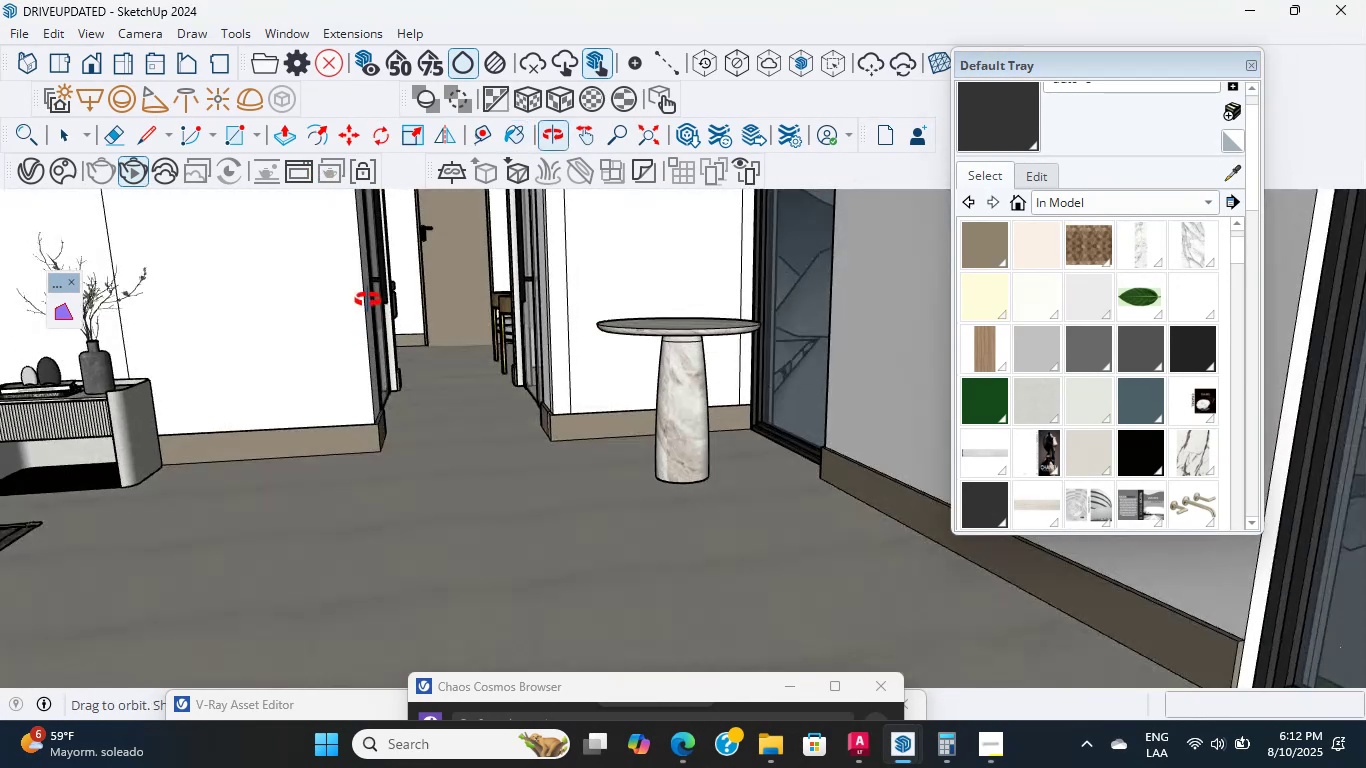 
hold_key(key=ShiftLeft, duration=0.93)
scroll: coordinate [454, 396], scroll_direction: up, amount: 13.0
 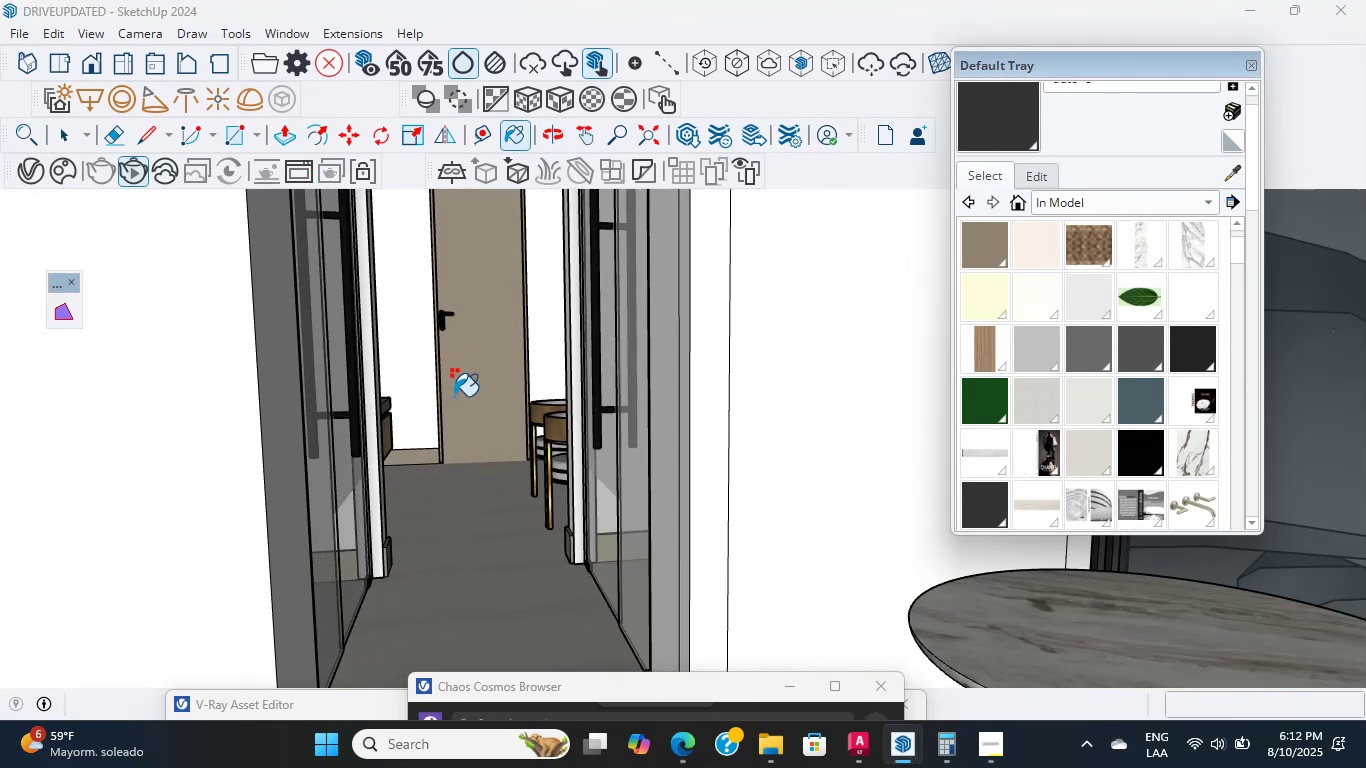 
hold_key(key=ShiftLeft, duration=0.44)
 